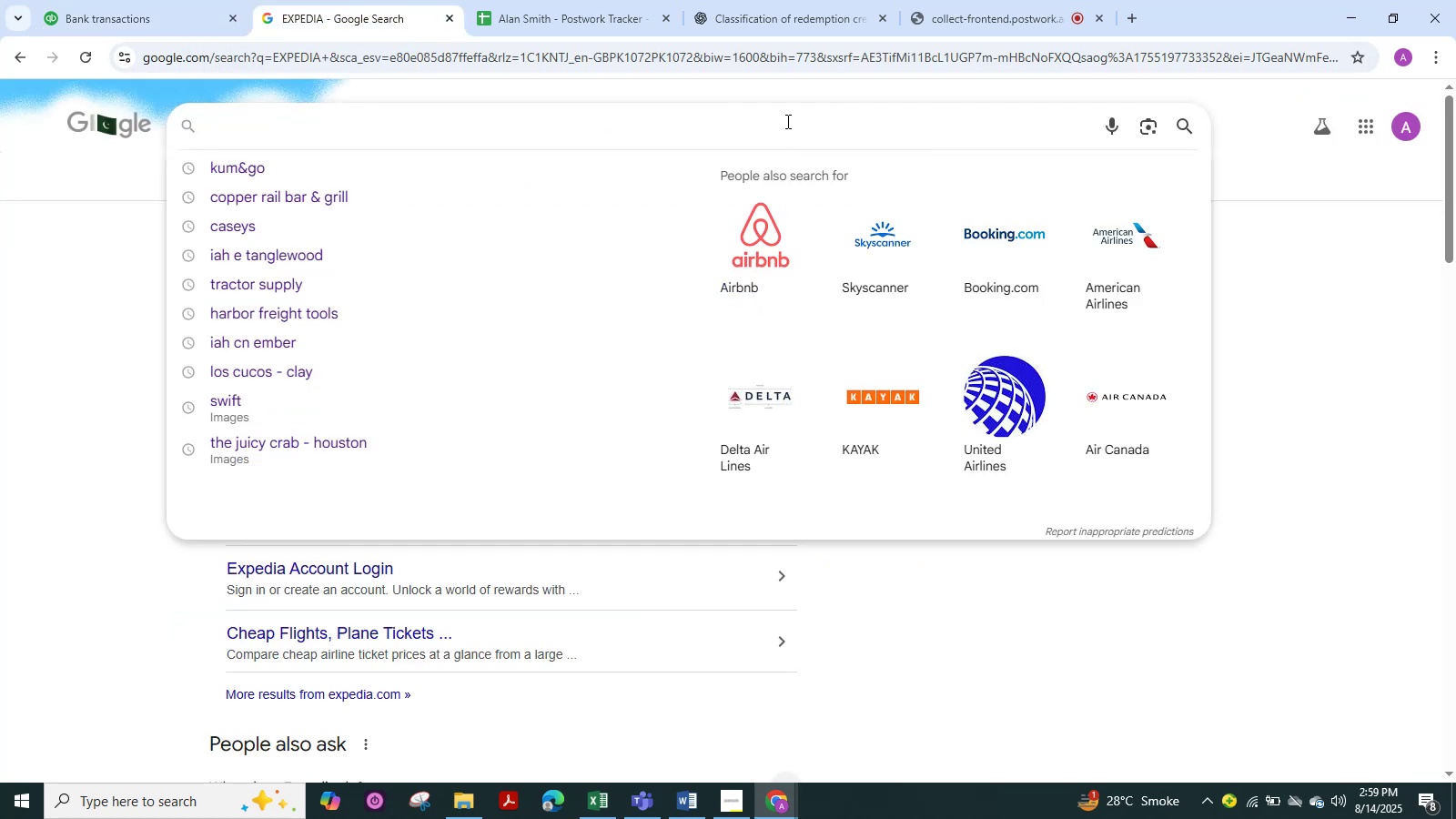 
key(Control+V)
 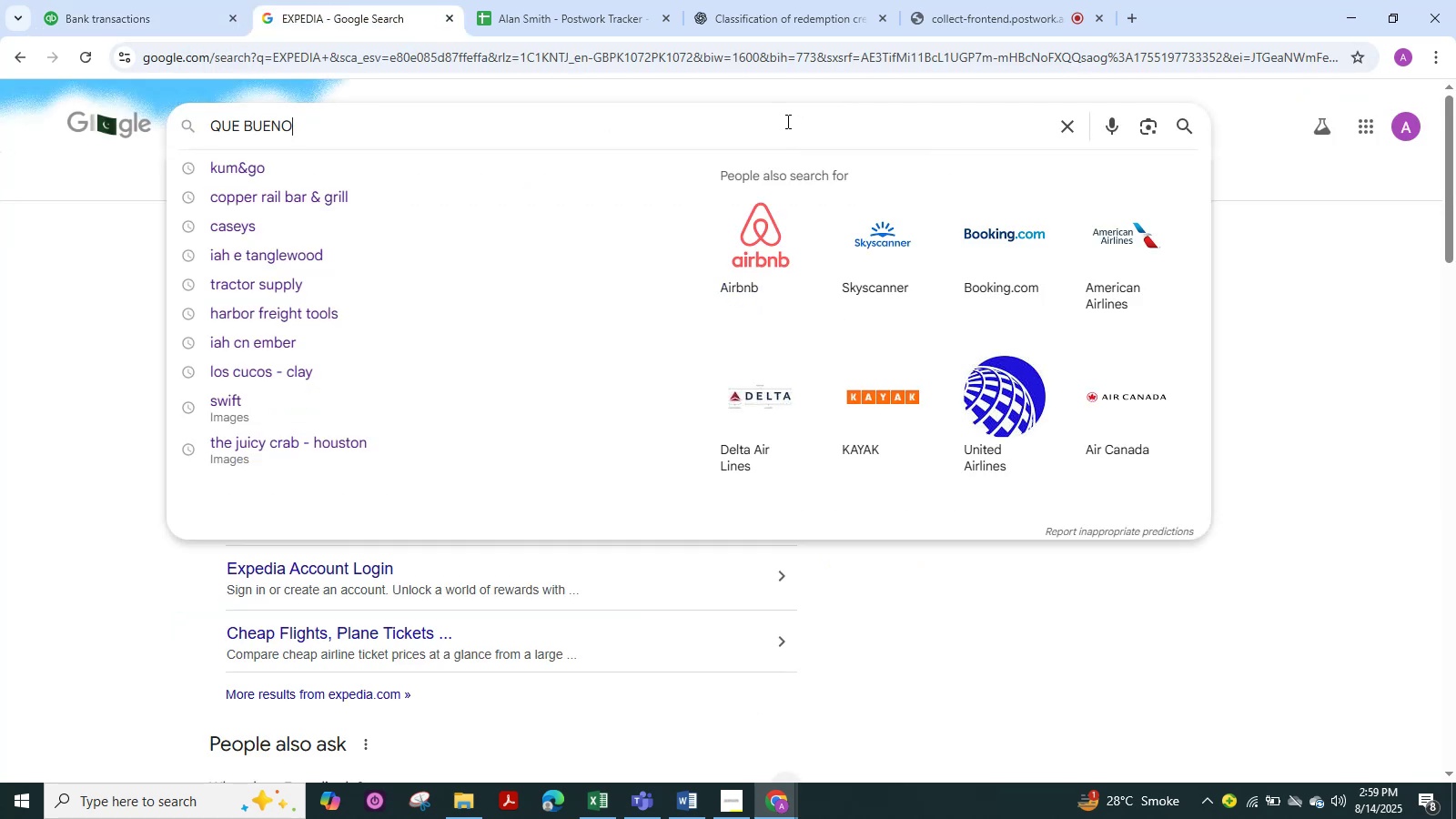 
key(NumpadEnter)
 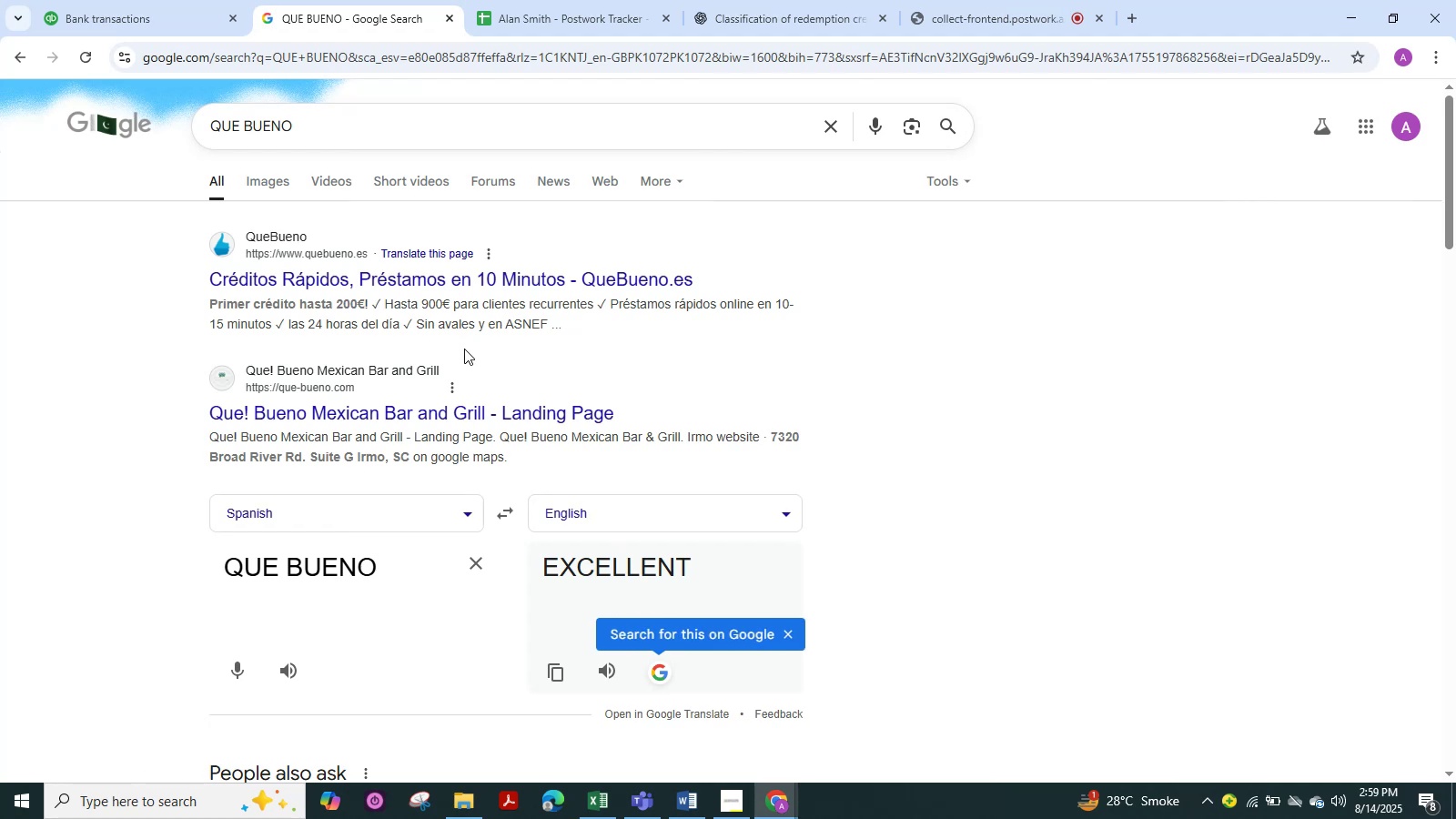 
wait(11.32)
 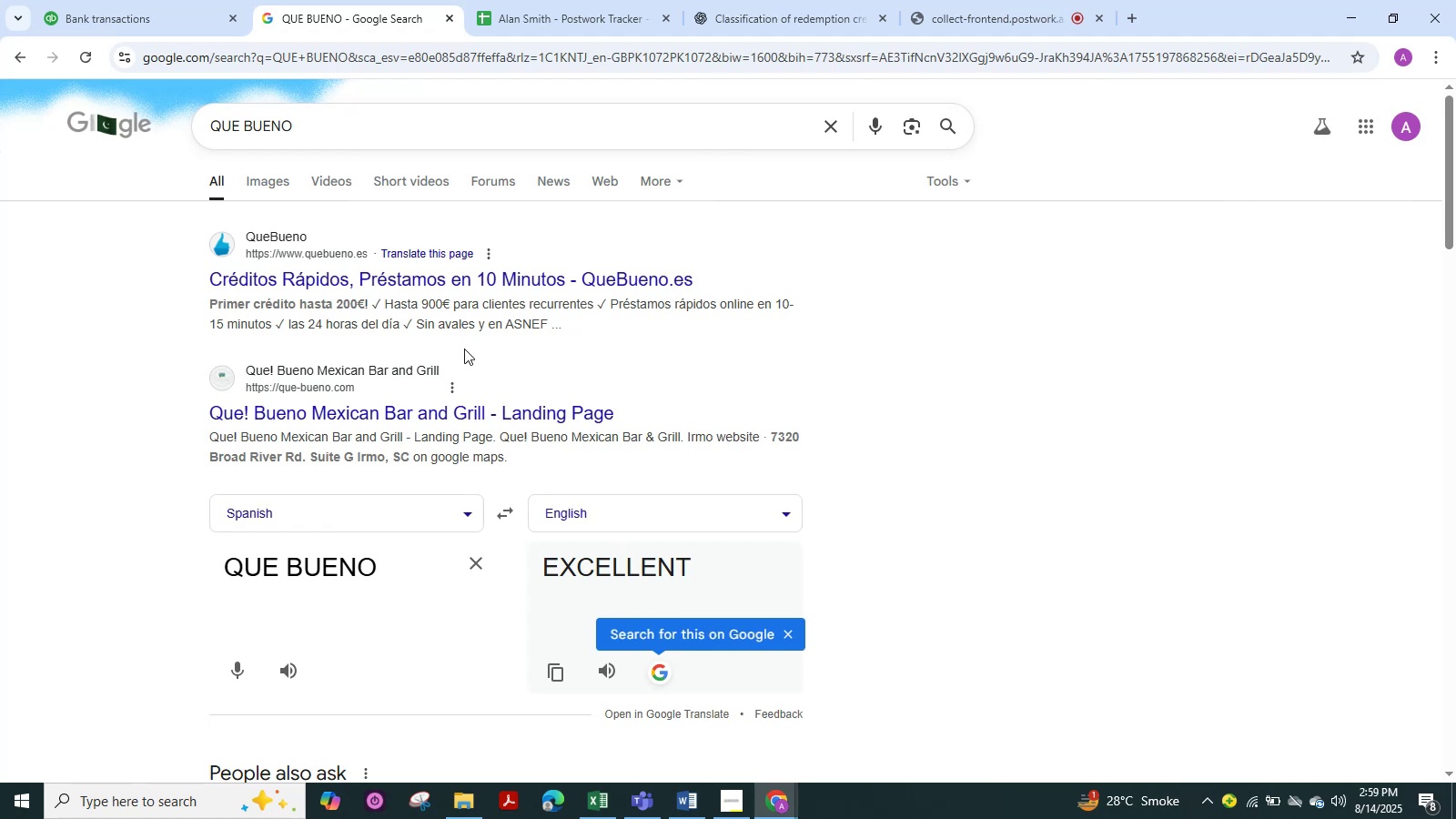 
left_click_drag(start_coordinate=[300, 129], to_coordinate=[91, 133])
 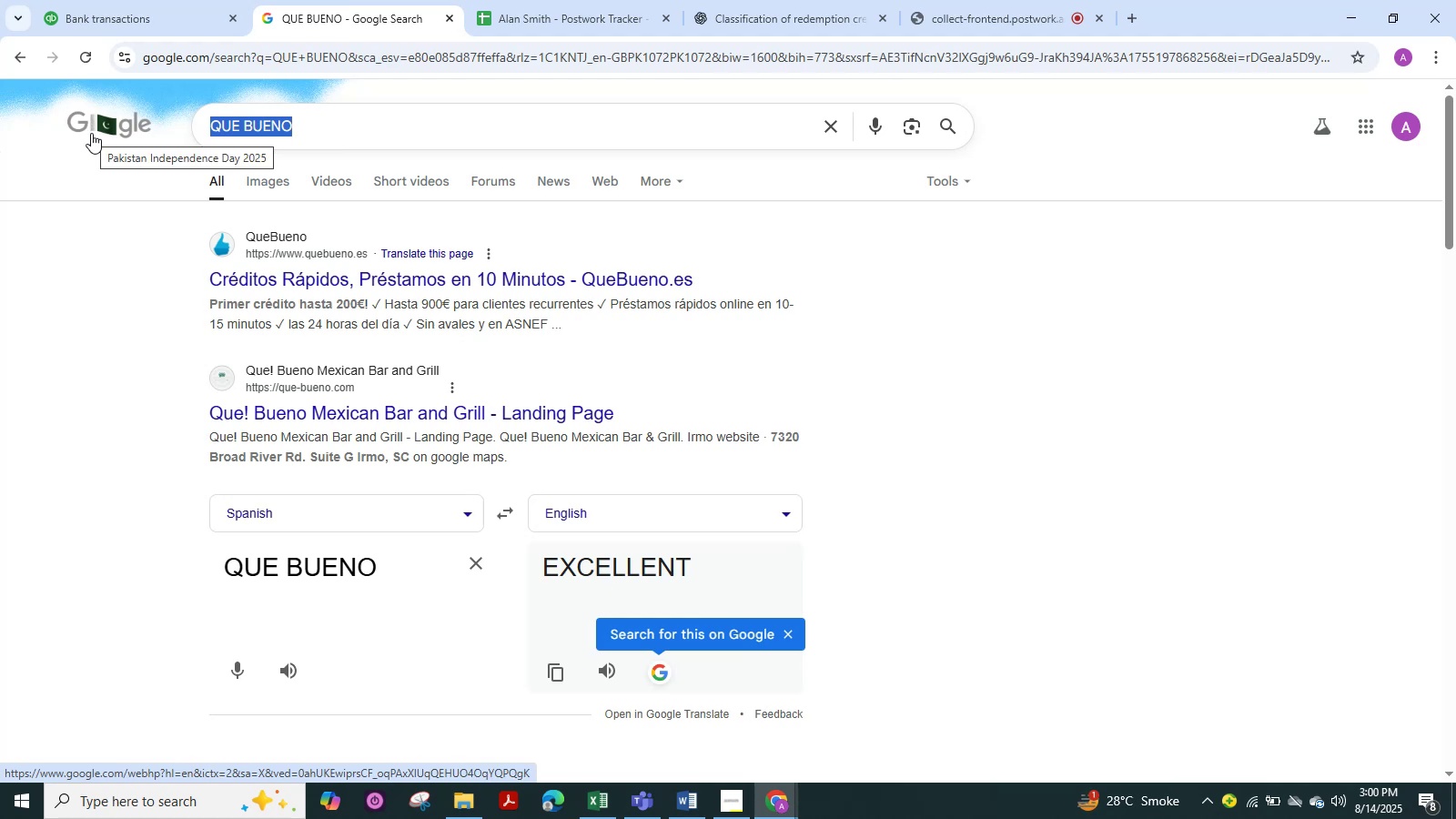 
wait(12.96)
 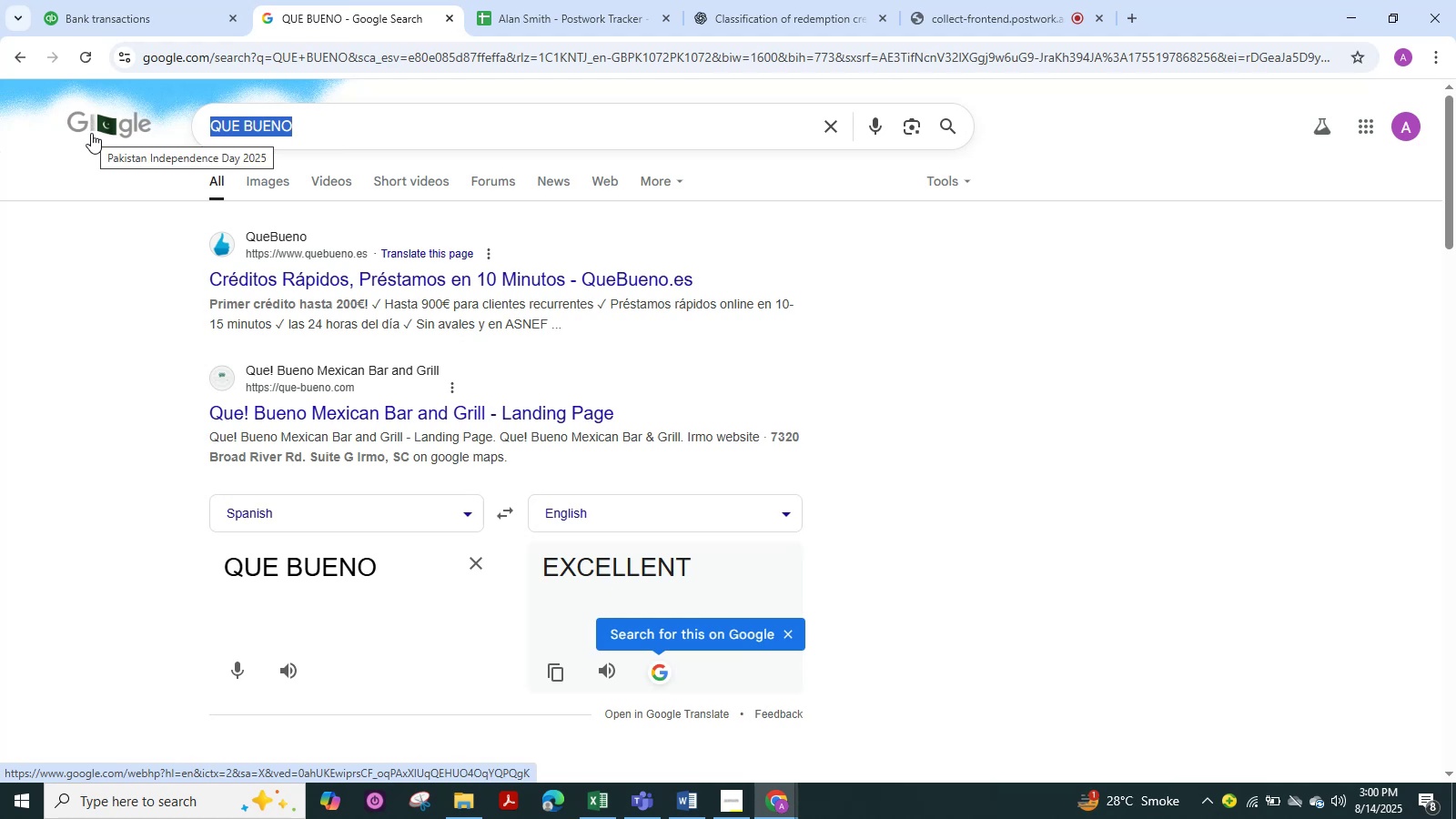 
left_click([156, 21])
 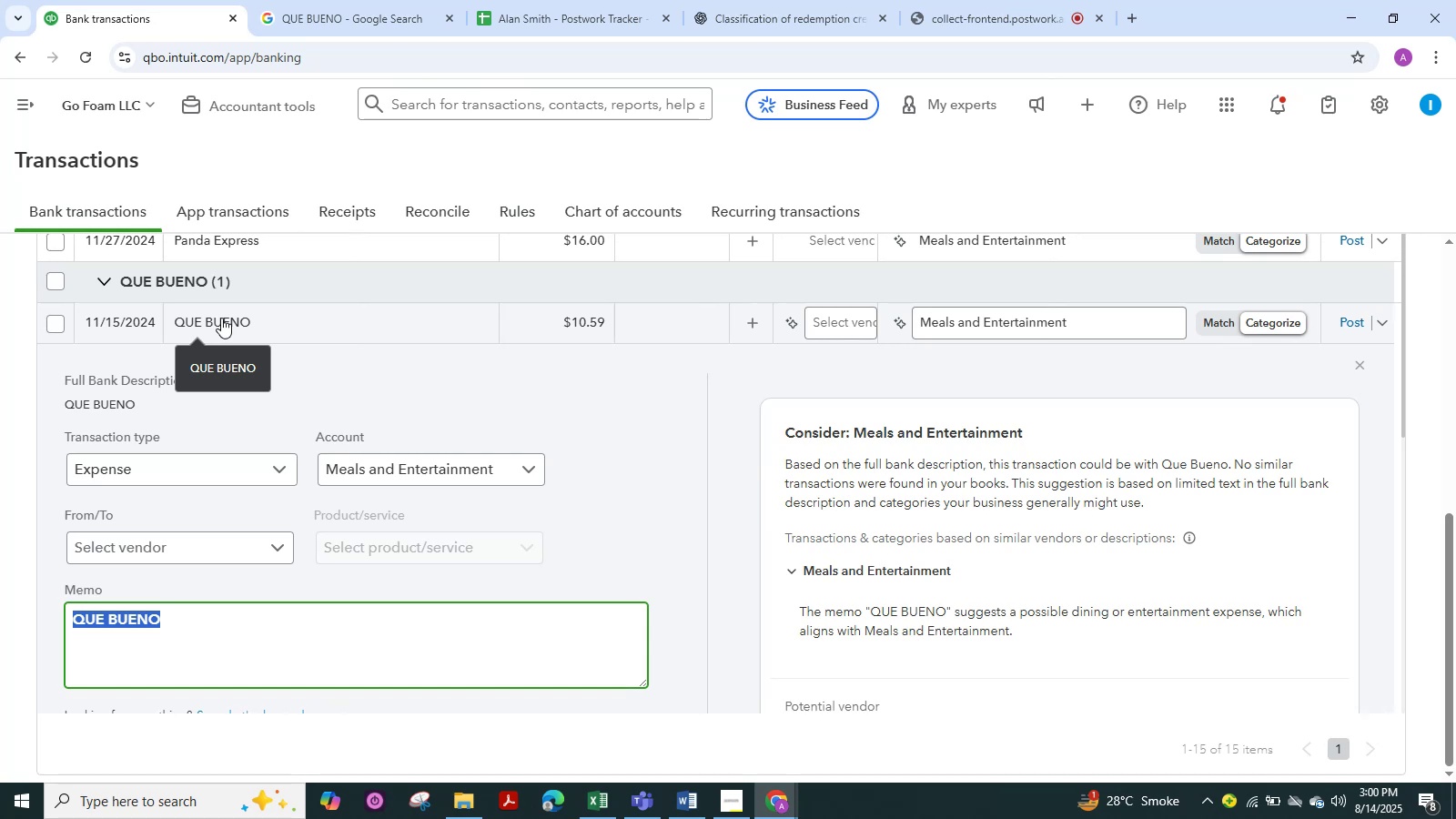 
wait(39.13)
 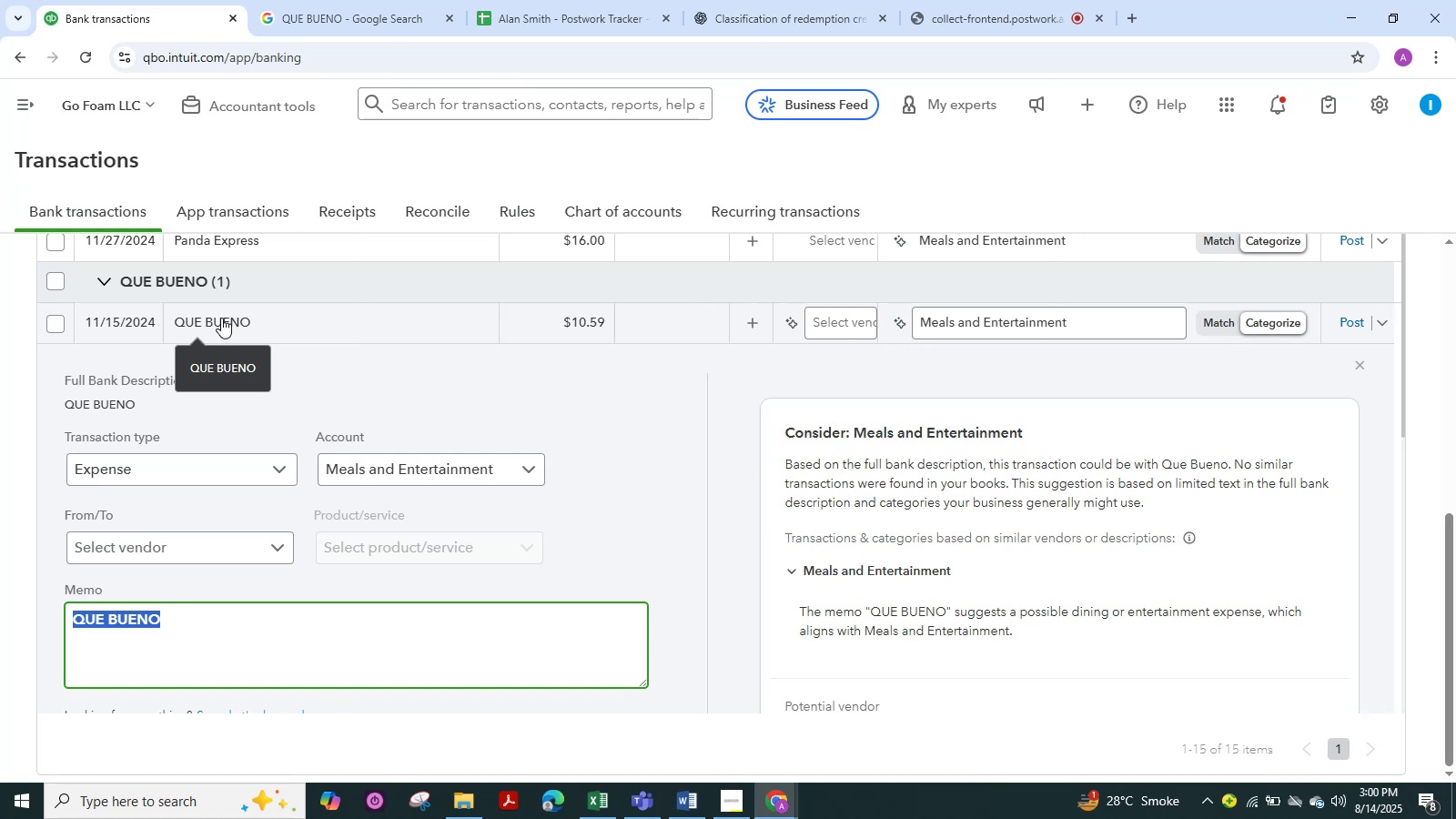 
scroll: coordinate [221, 318], scroll_direction: up, amount: 1.0
 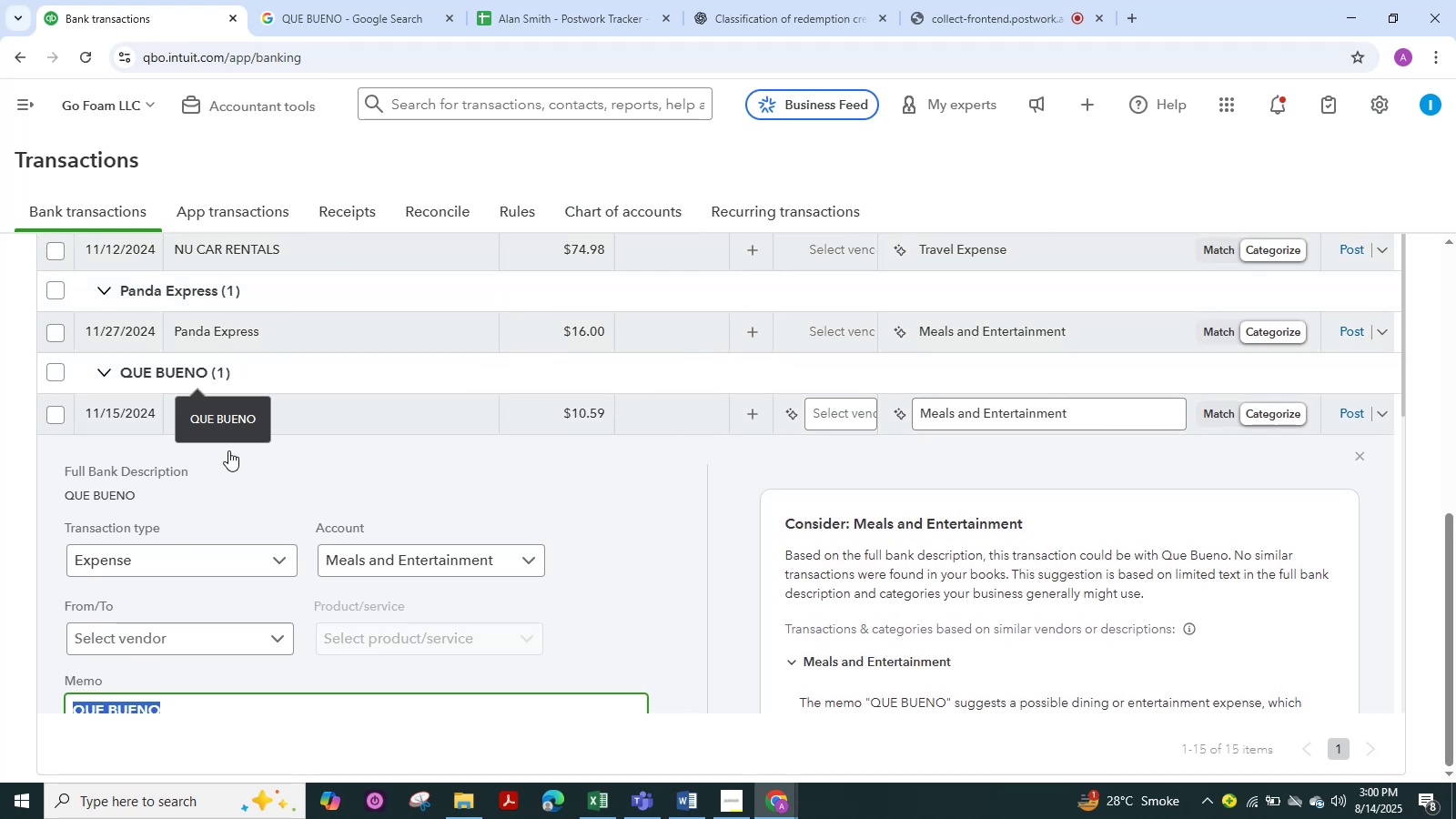 
scroll: coordinate [231, 460], scroll_direction: down, amount: 4.0
 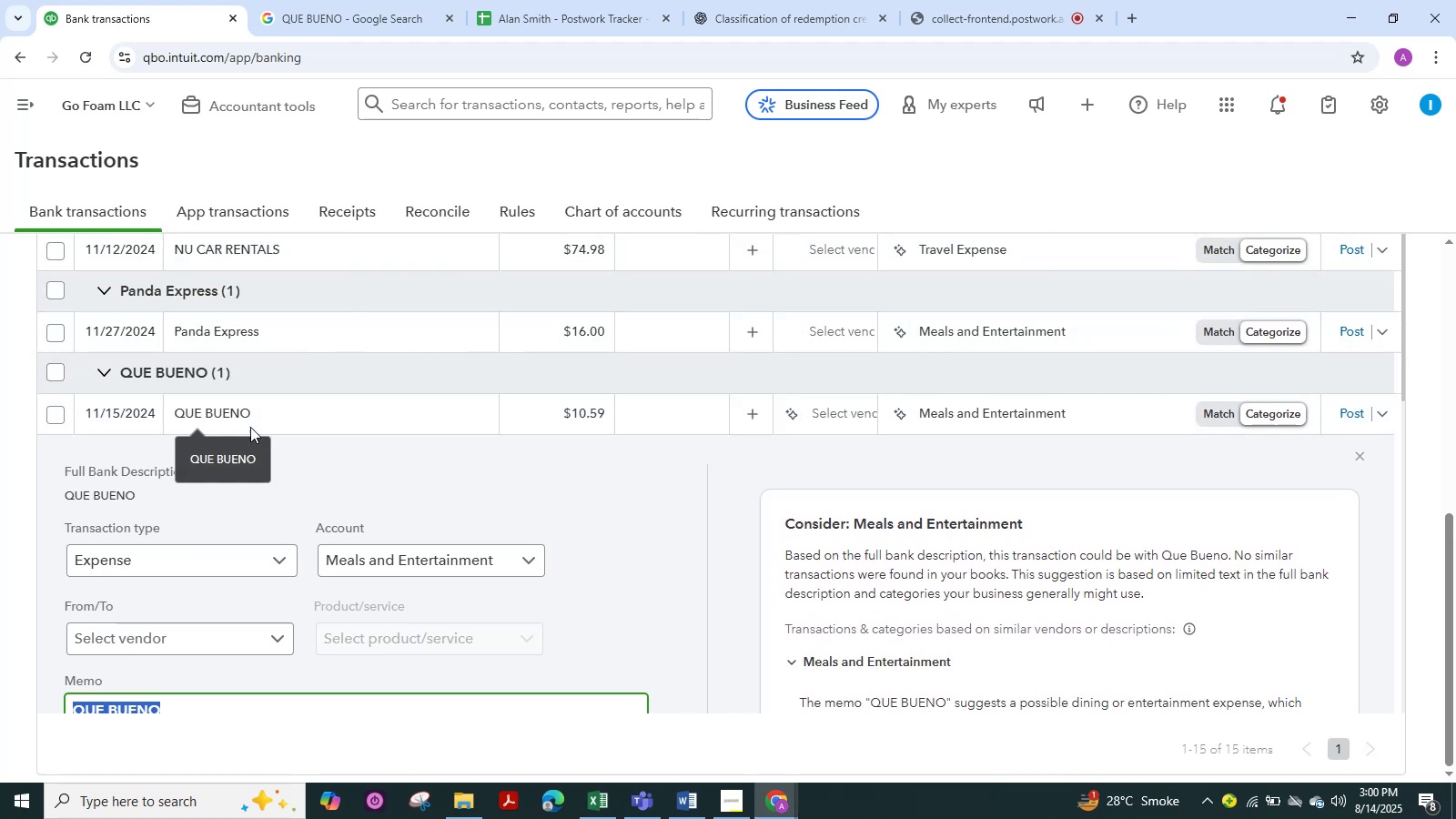 
scroll: coordinate [248, 427], scroll_direction: up, amount: 3.0
 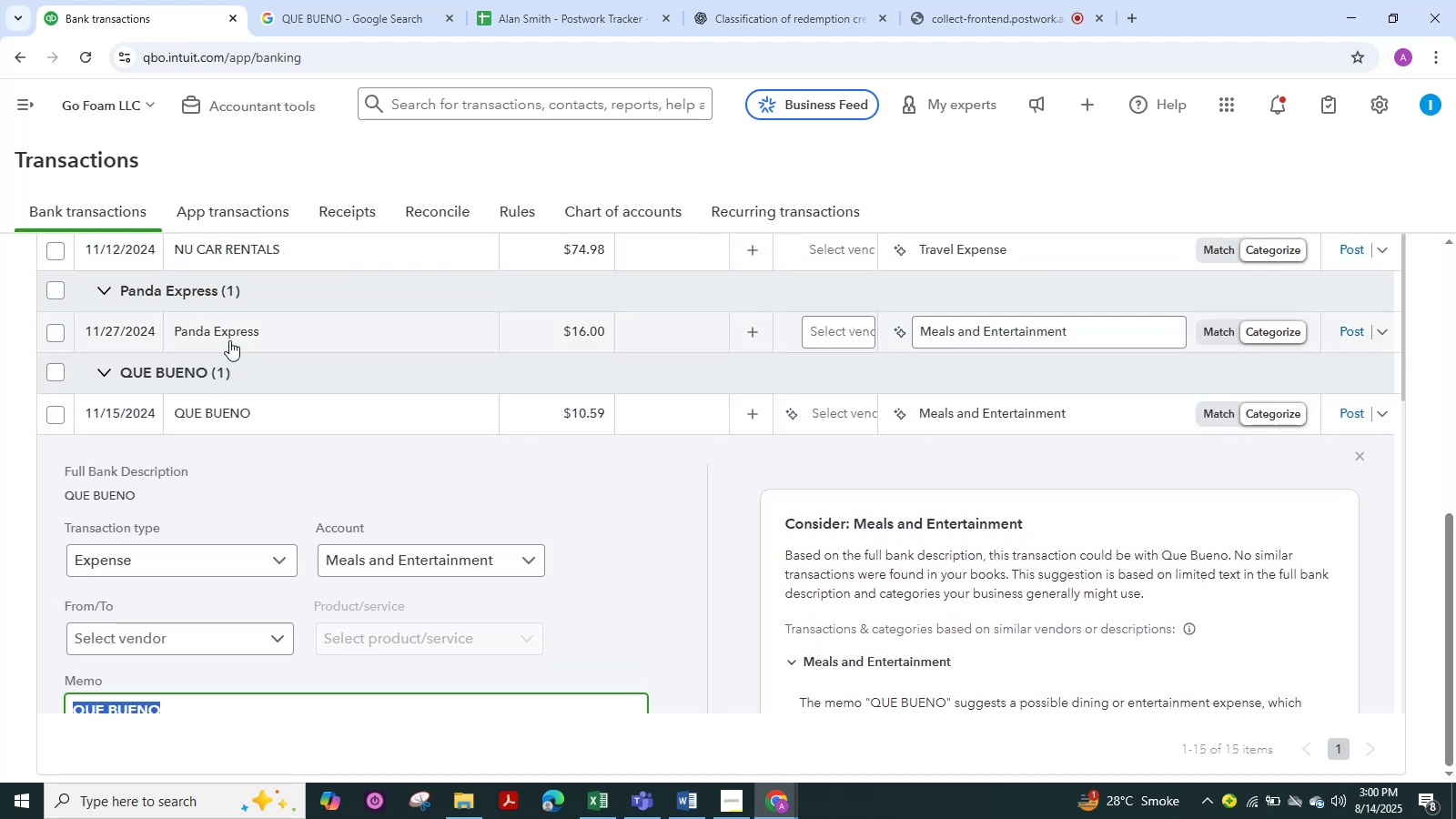 
left_click([229, 339])
 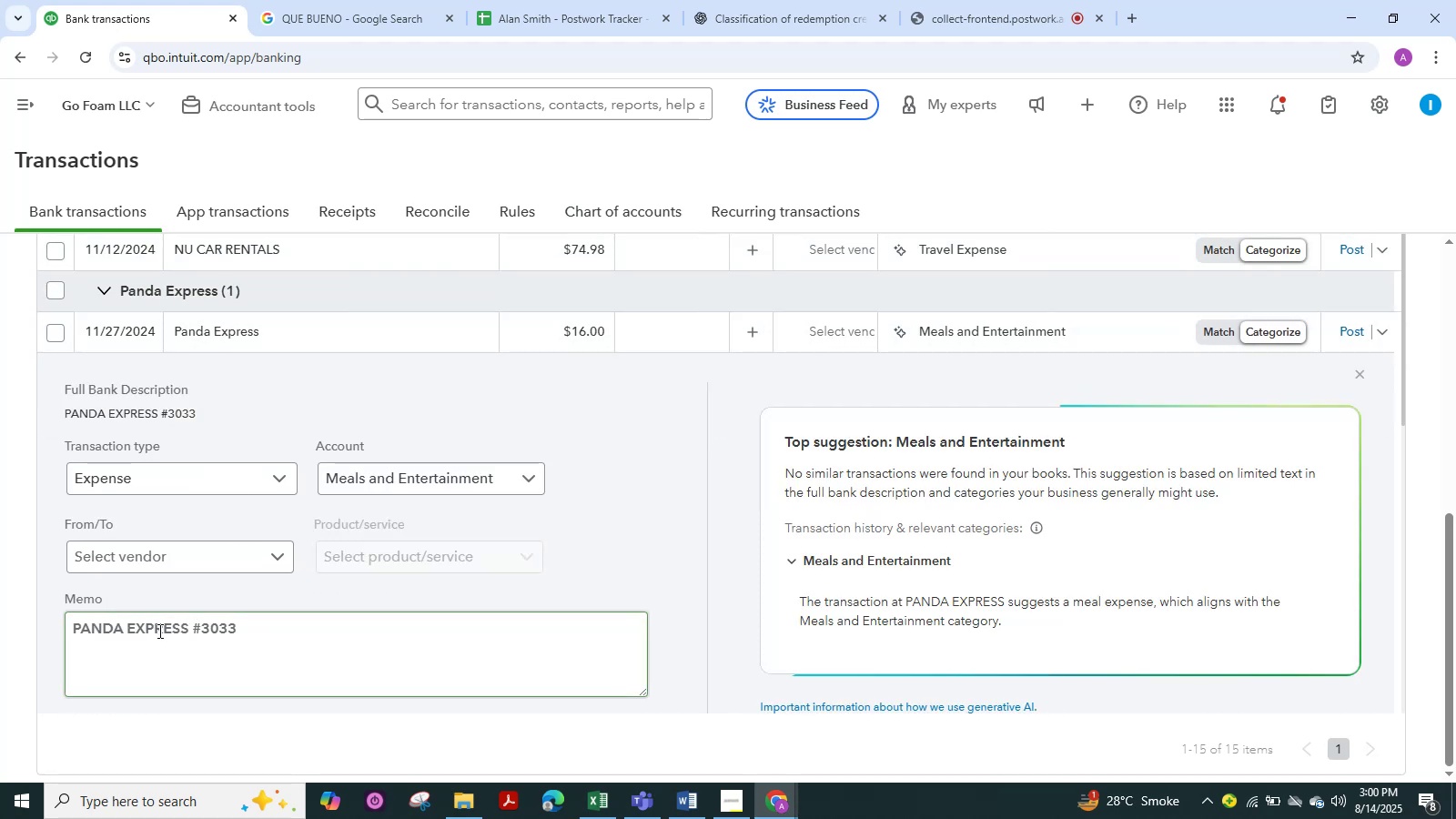 
left_click_drag(start_coordinate=[189, 627], to_coordinate=[42, 622])
 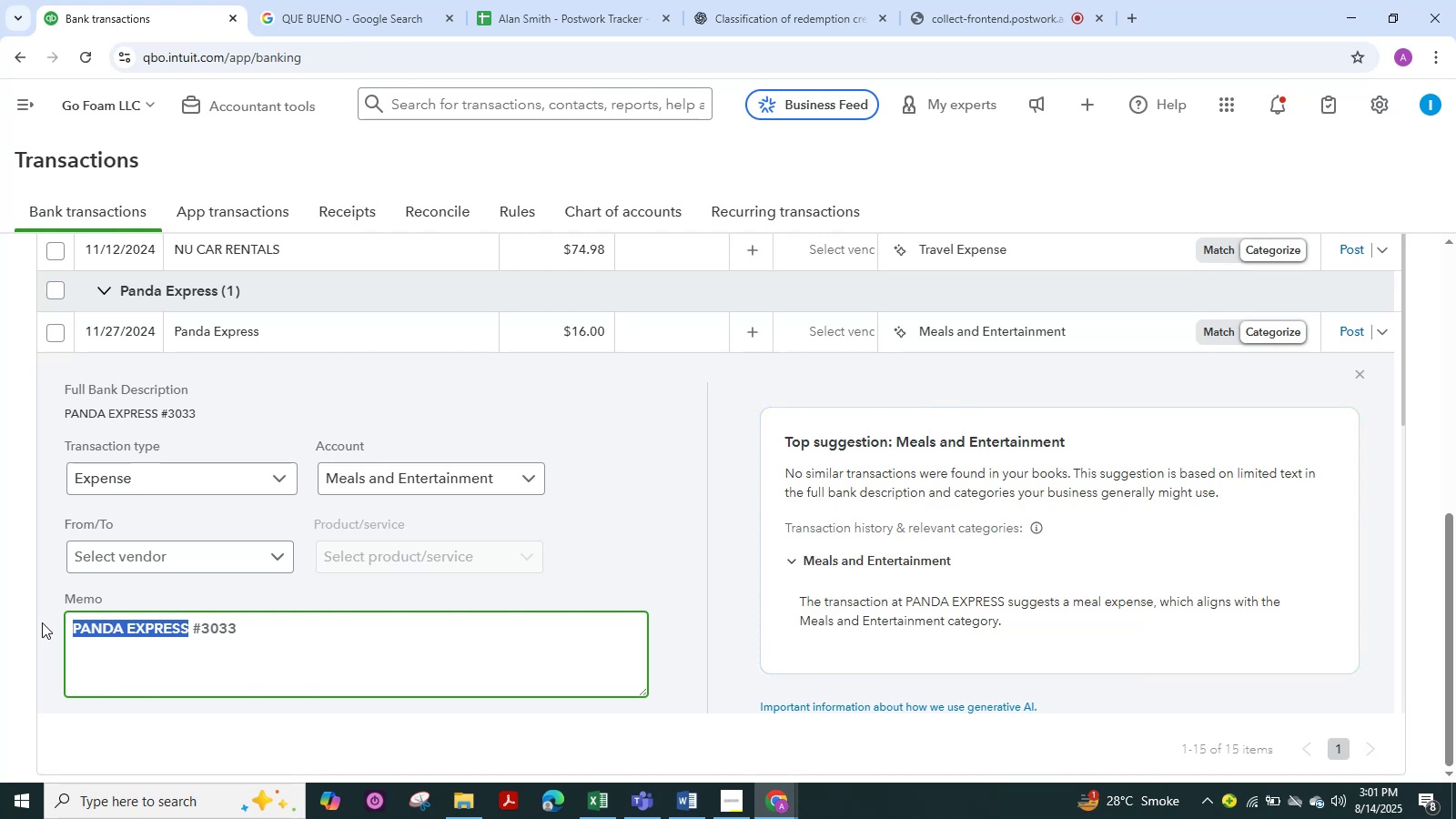 
wait(5.38)
 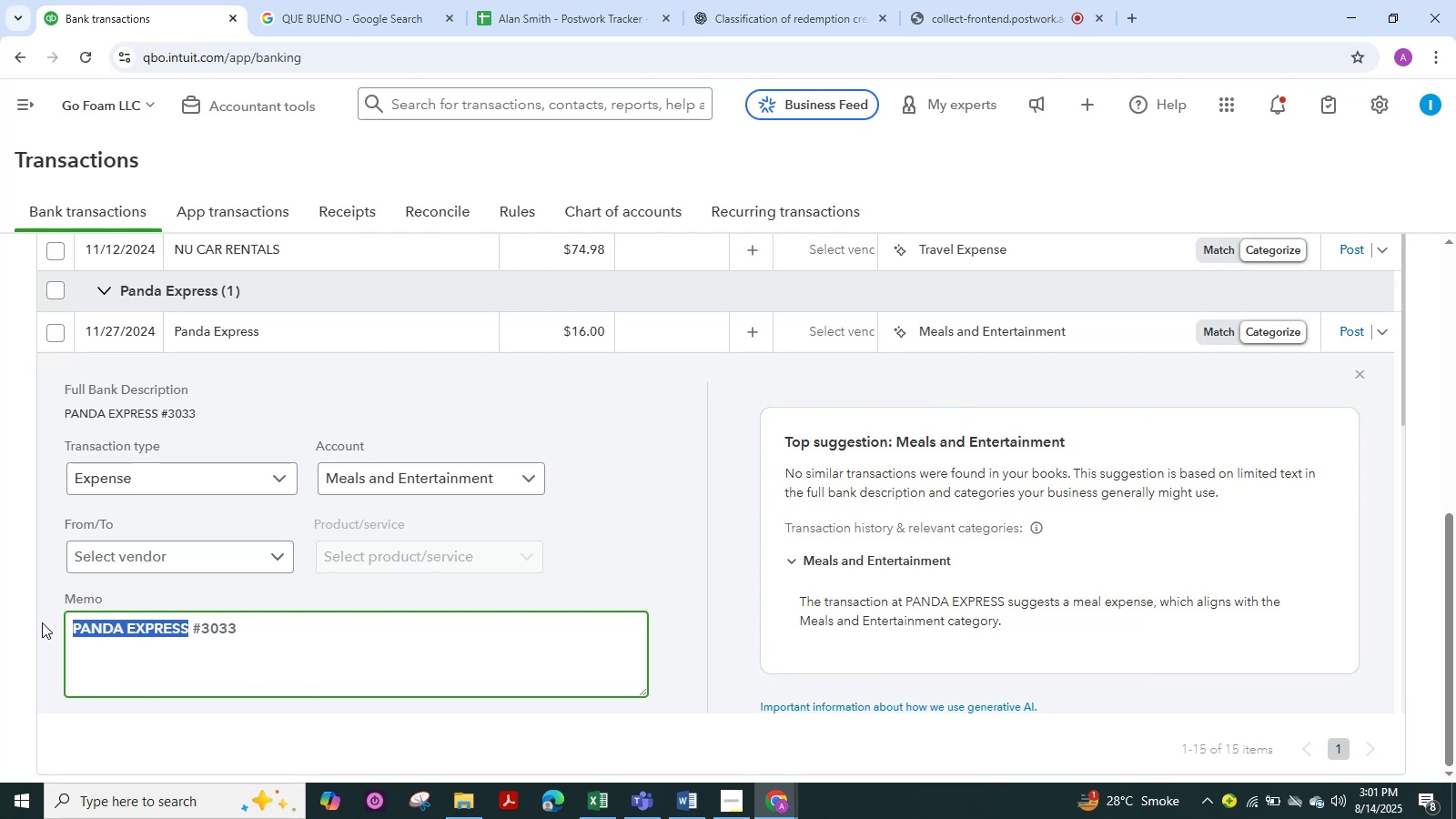 
key(Control+C)
 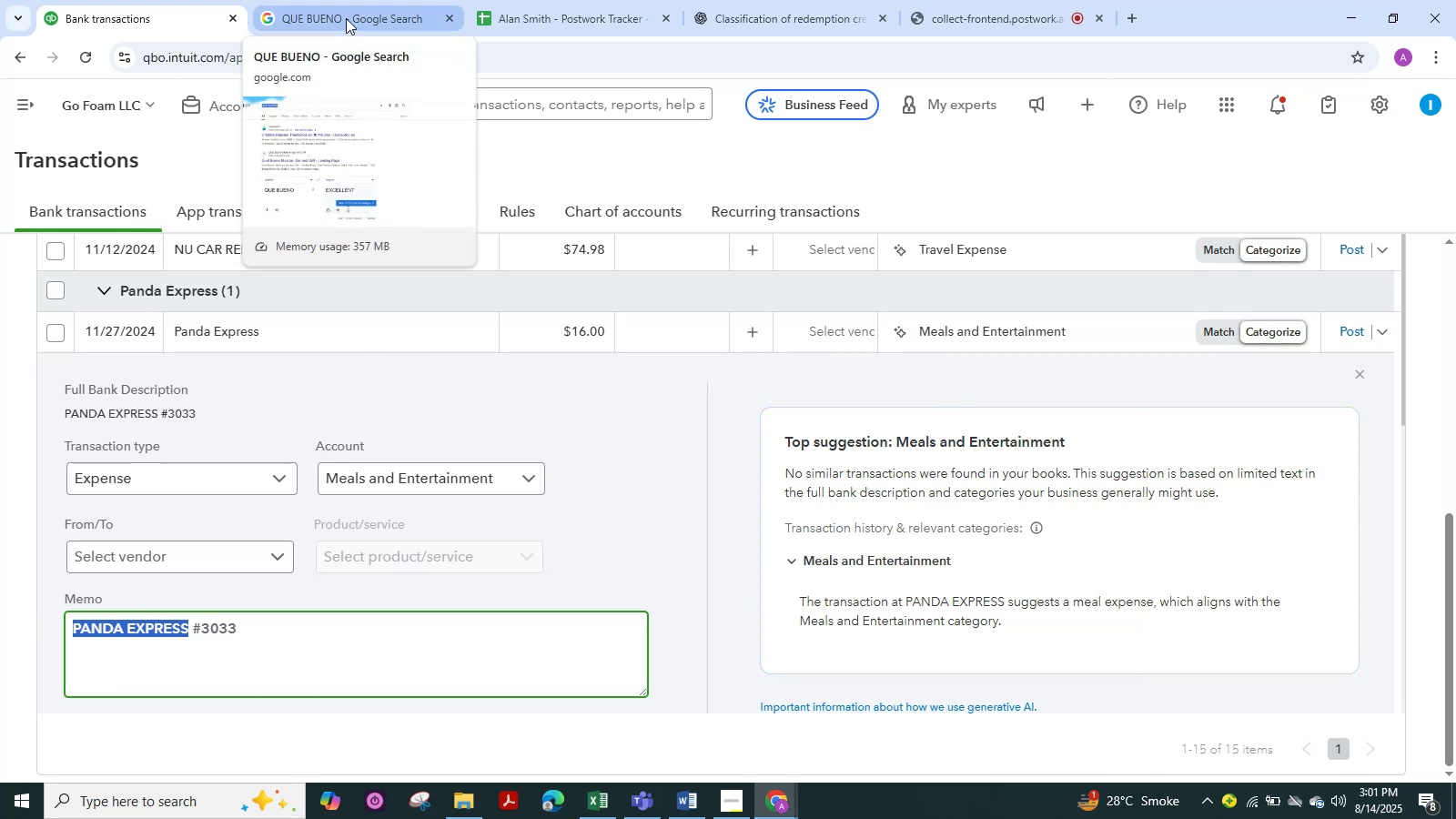 
left_click([346, 18])
 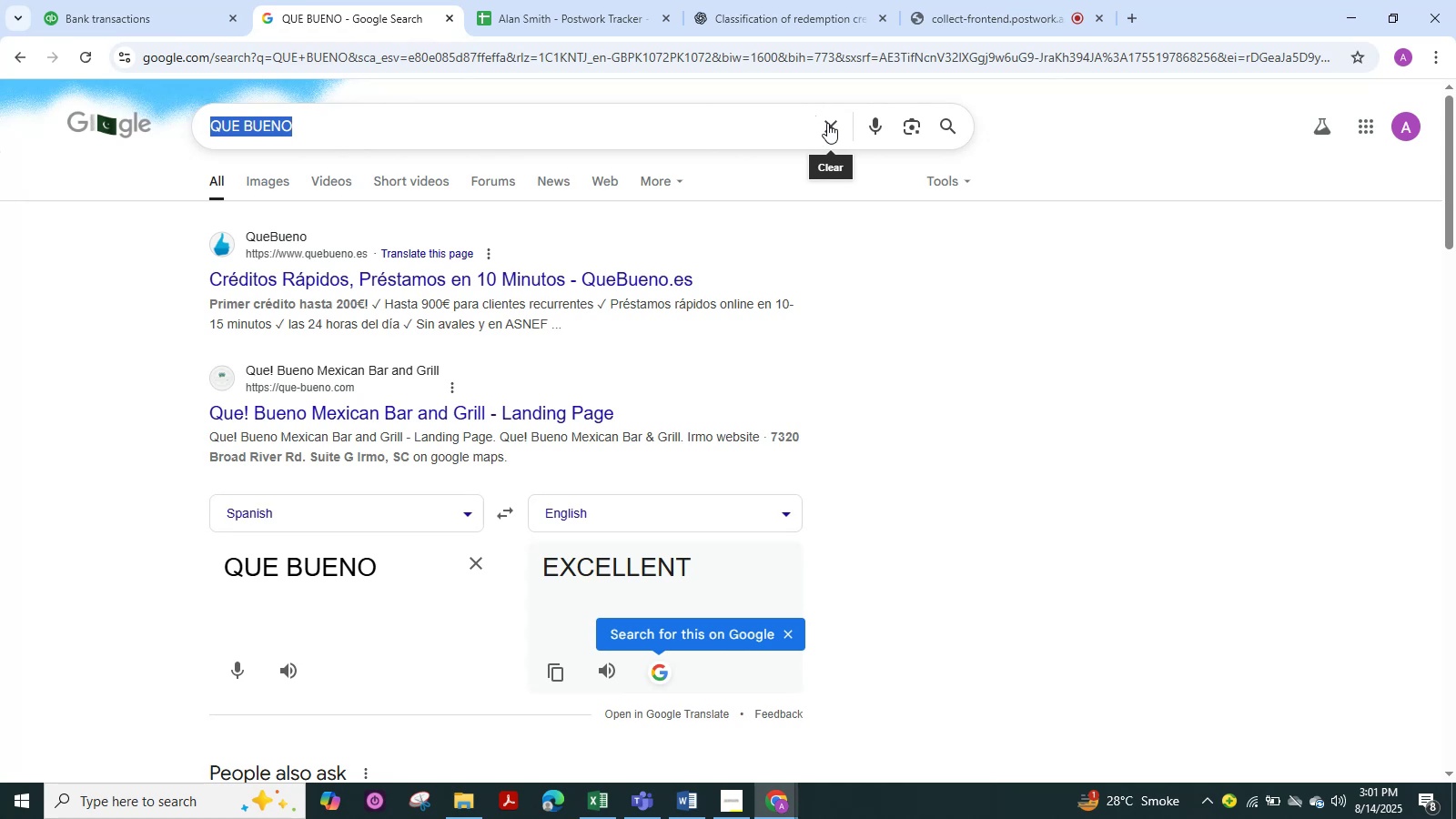 
double_click([762, 123])
 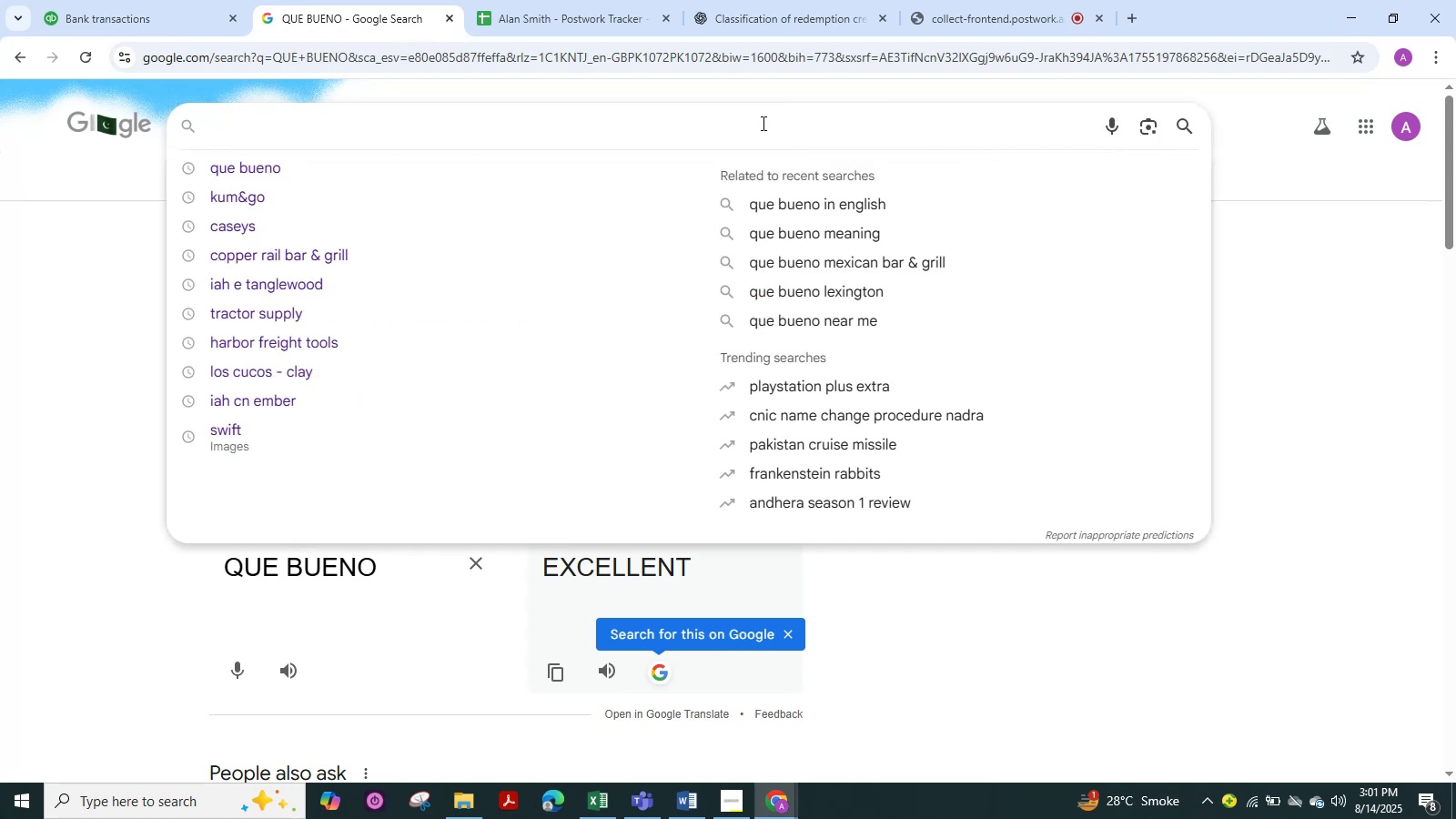 
key(Control+V)
 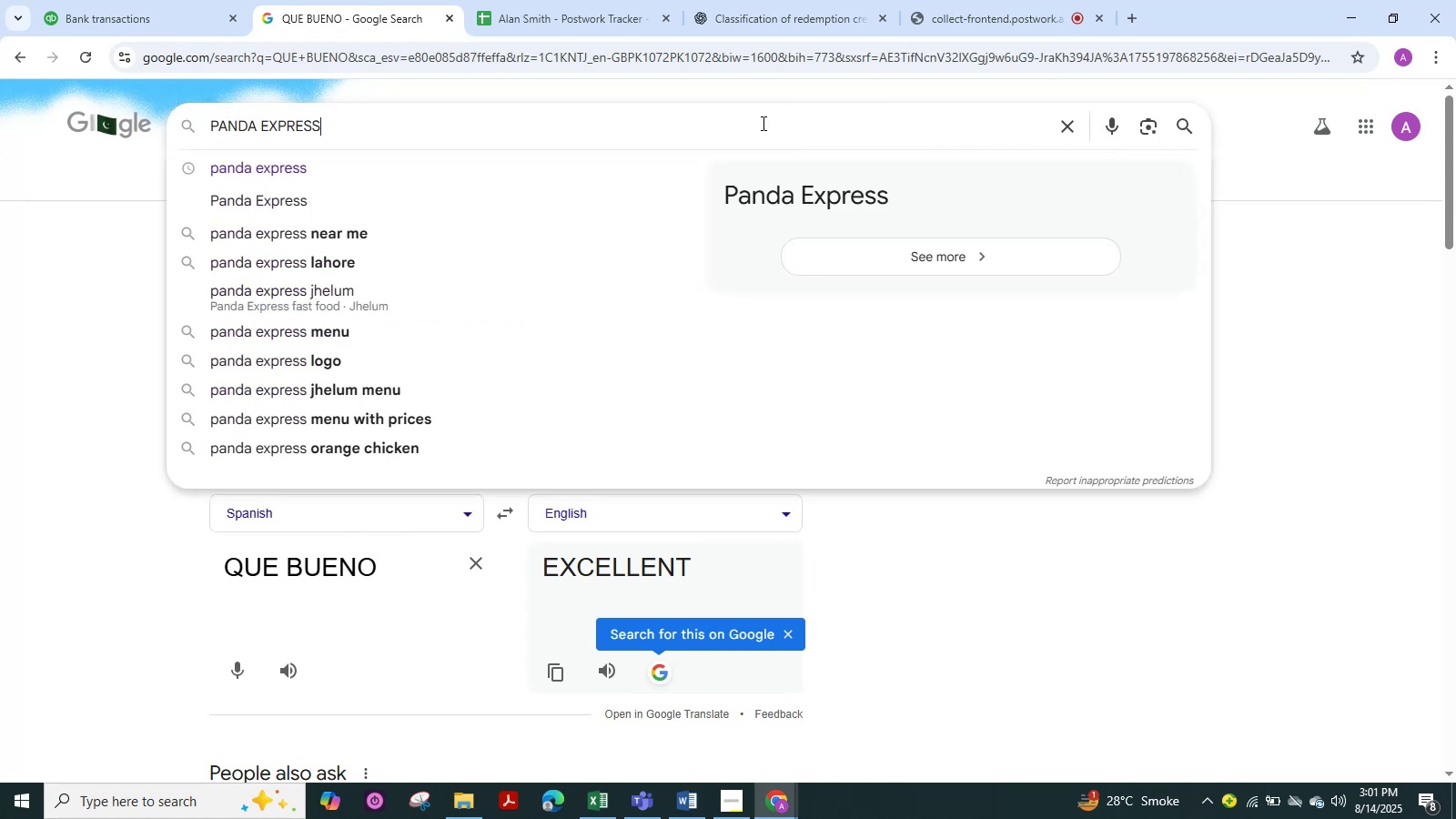 
key(NumpadEnter)
 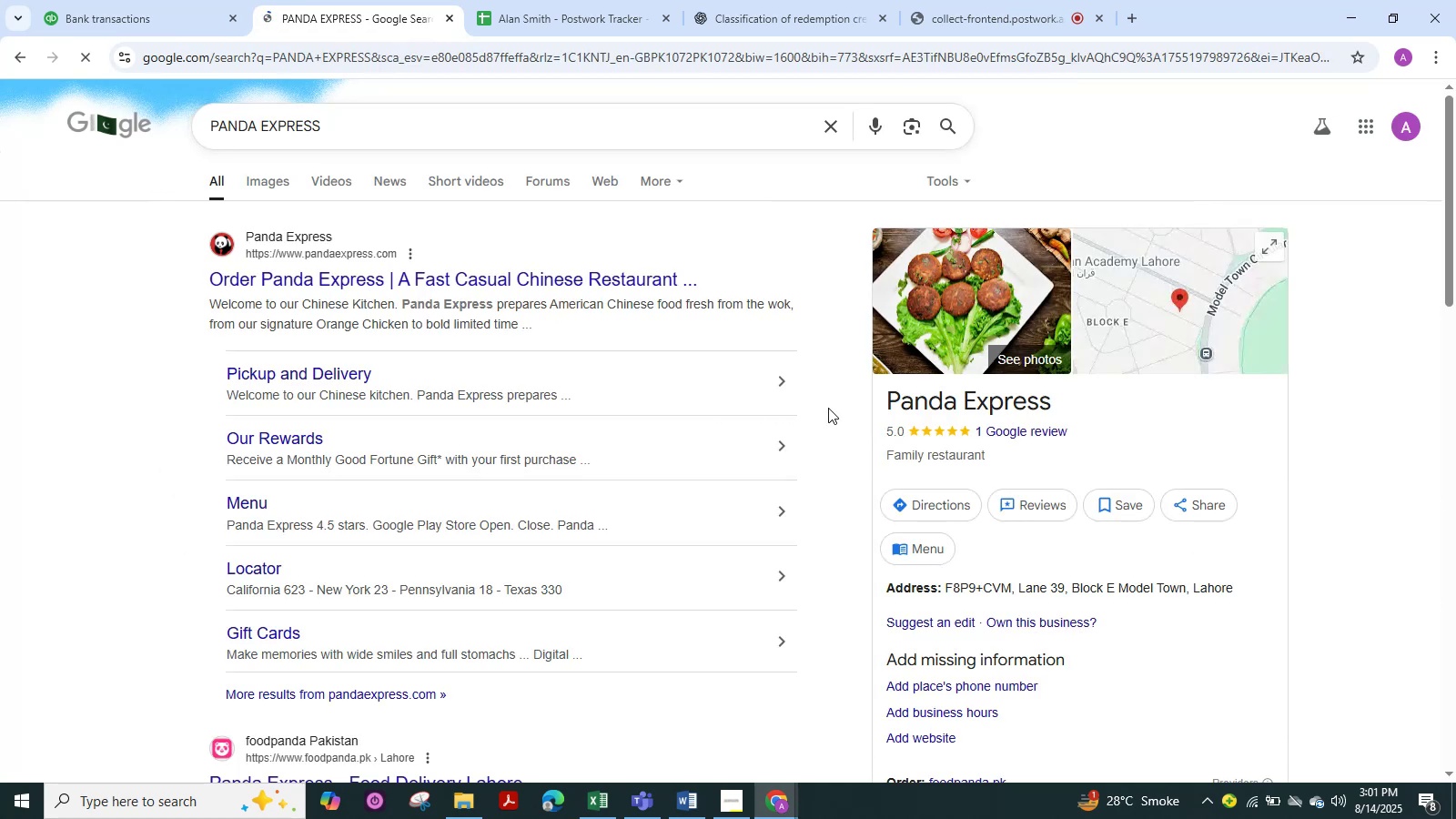 
left_click([87, 16])
 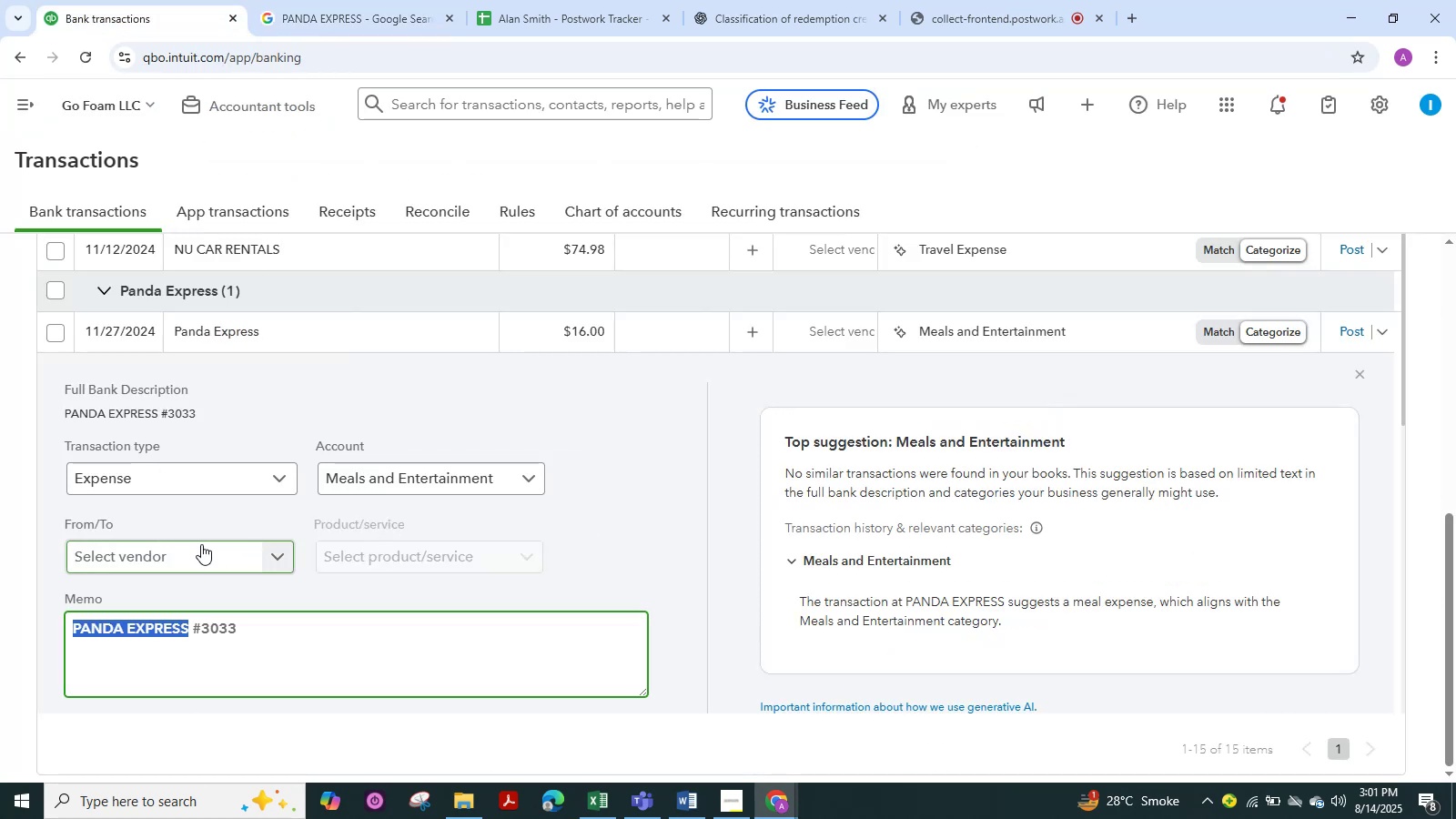 
left_click([197, 551])
 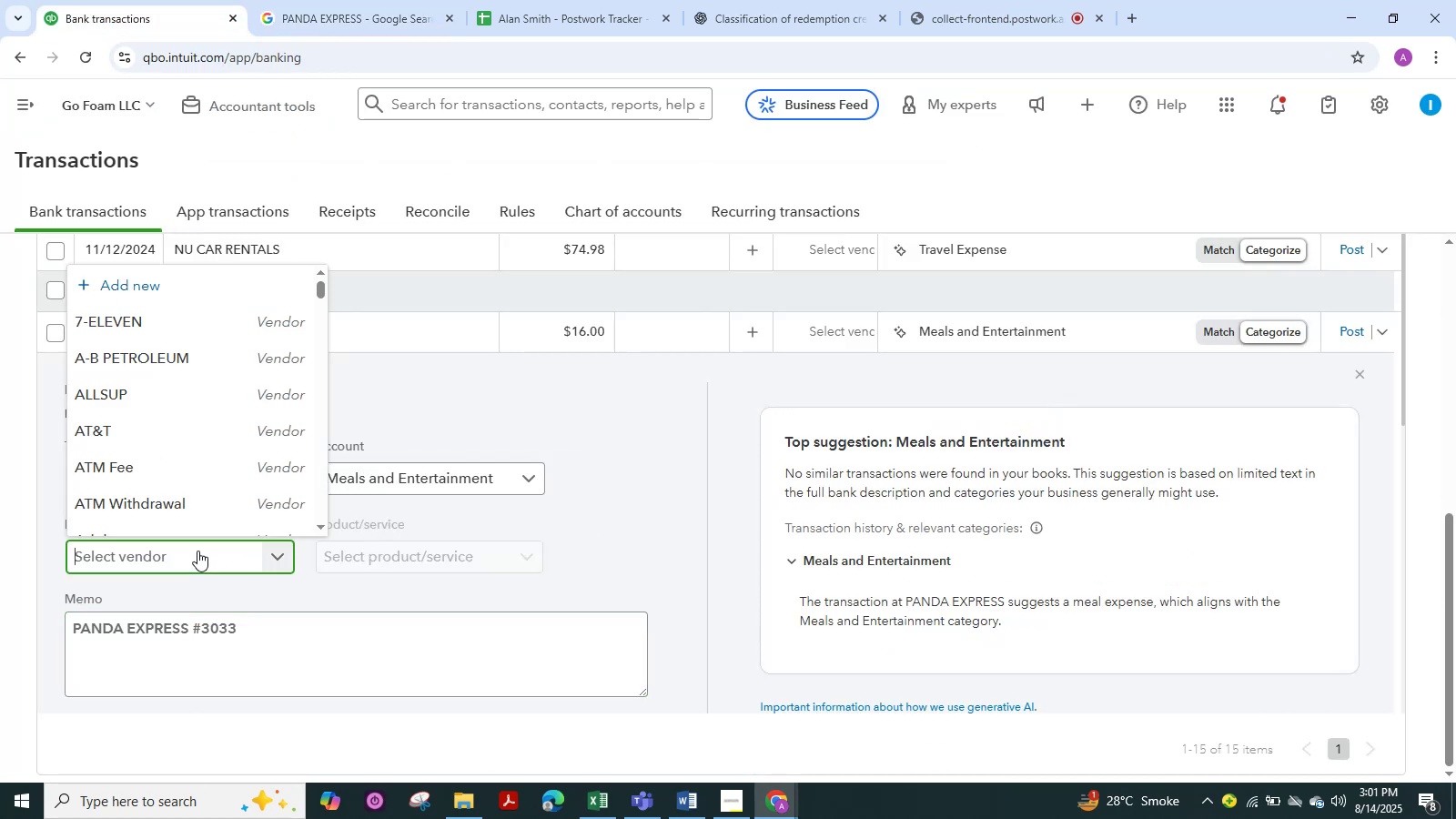 
key(Control+V)
 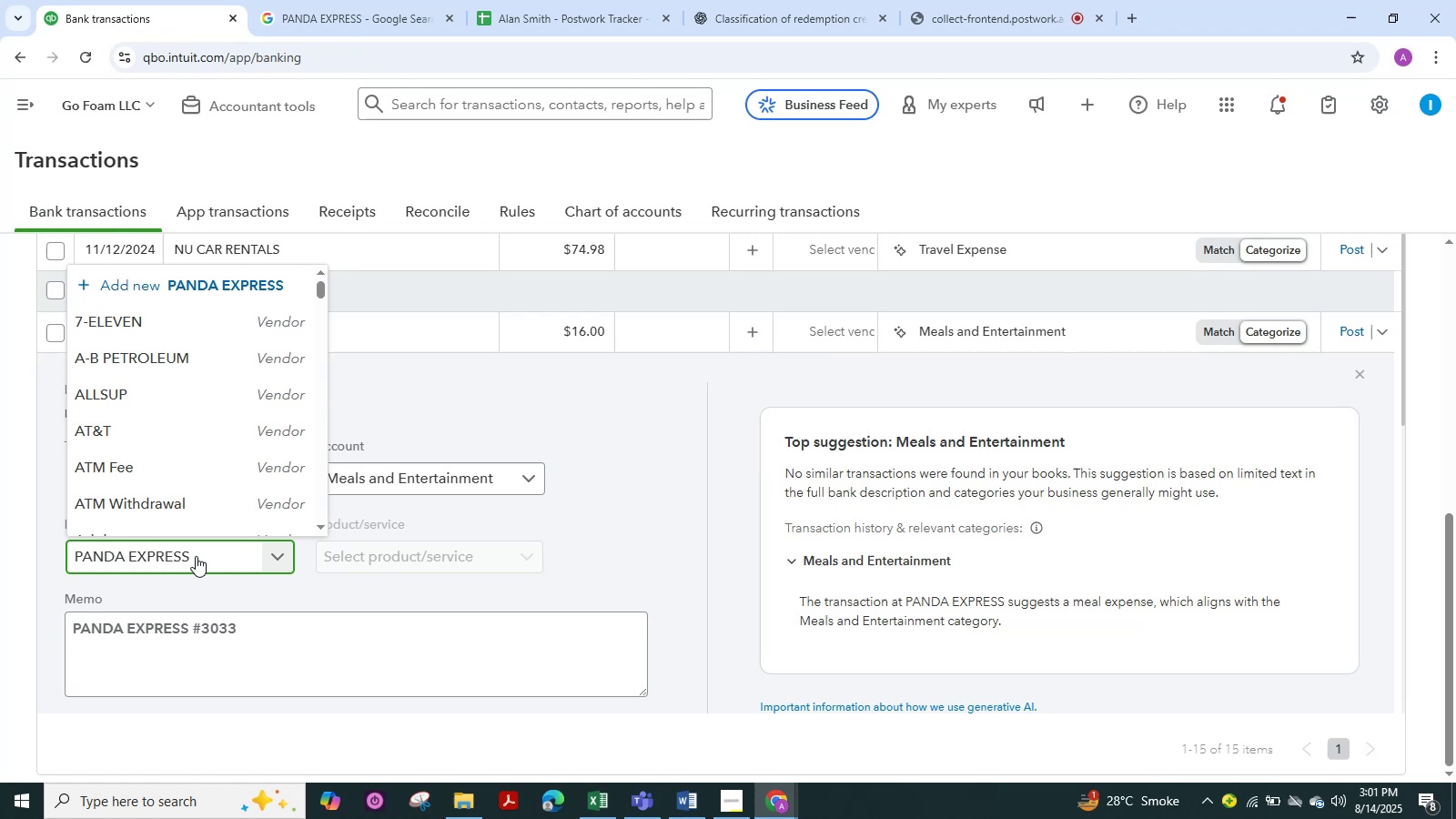 
scroll: coordinate [192, 584], scroll_direction: down, amount: 4.0
 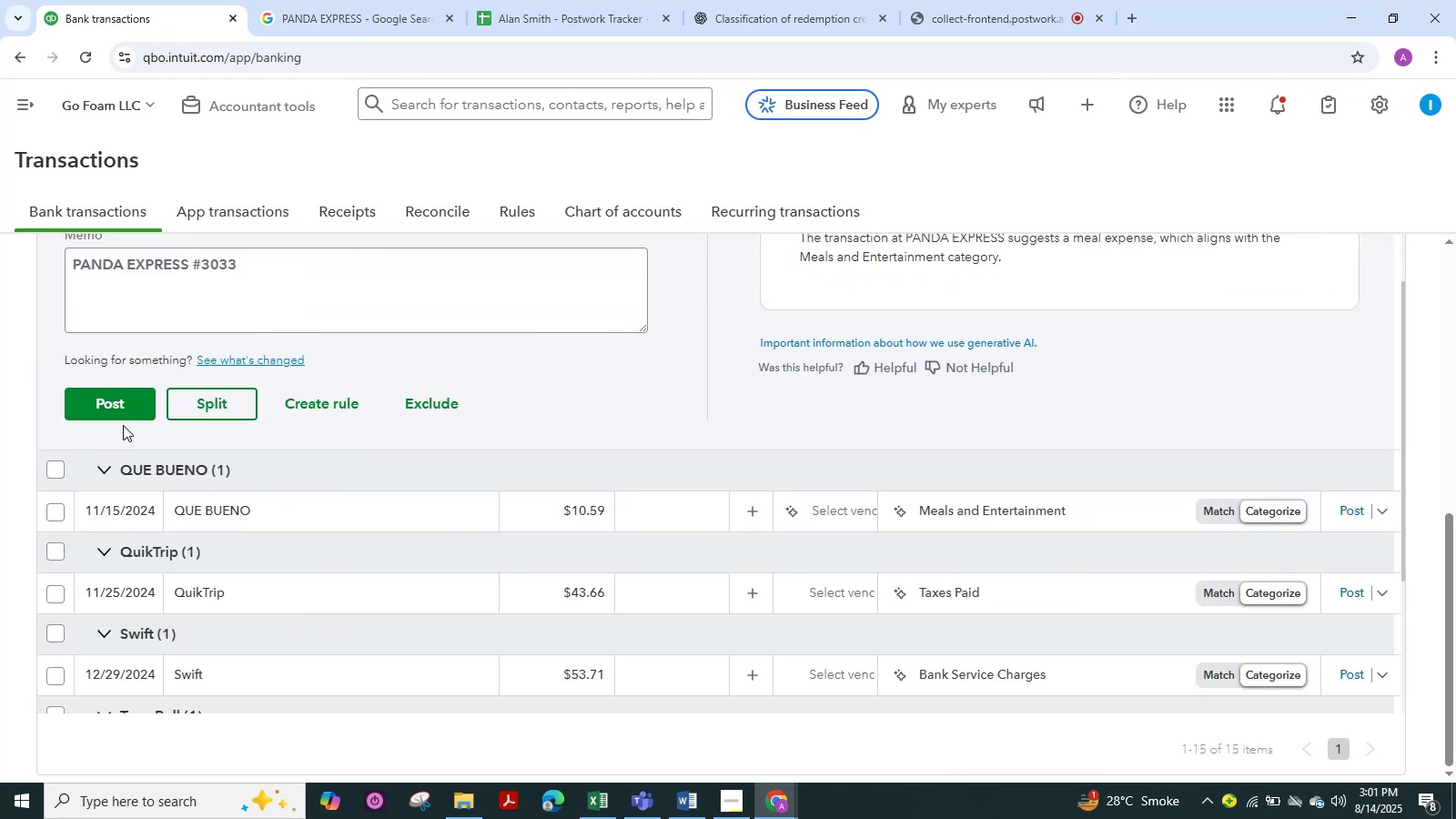 
left_click([122, 398])
 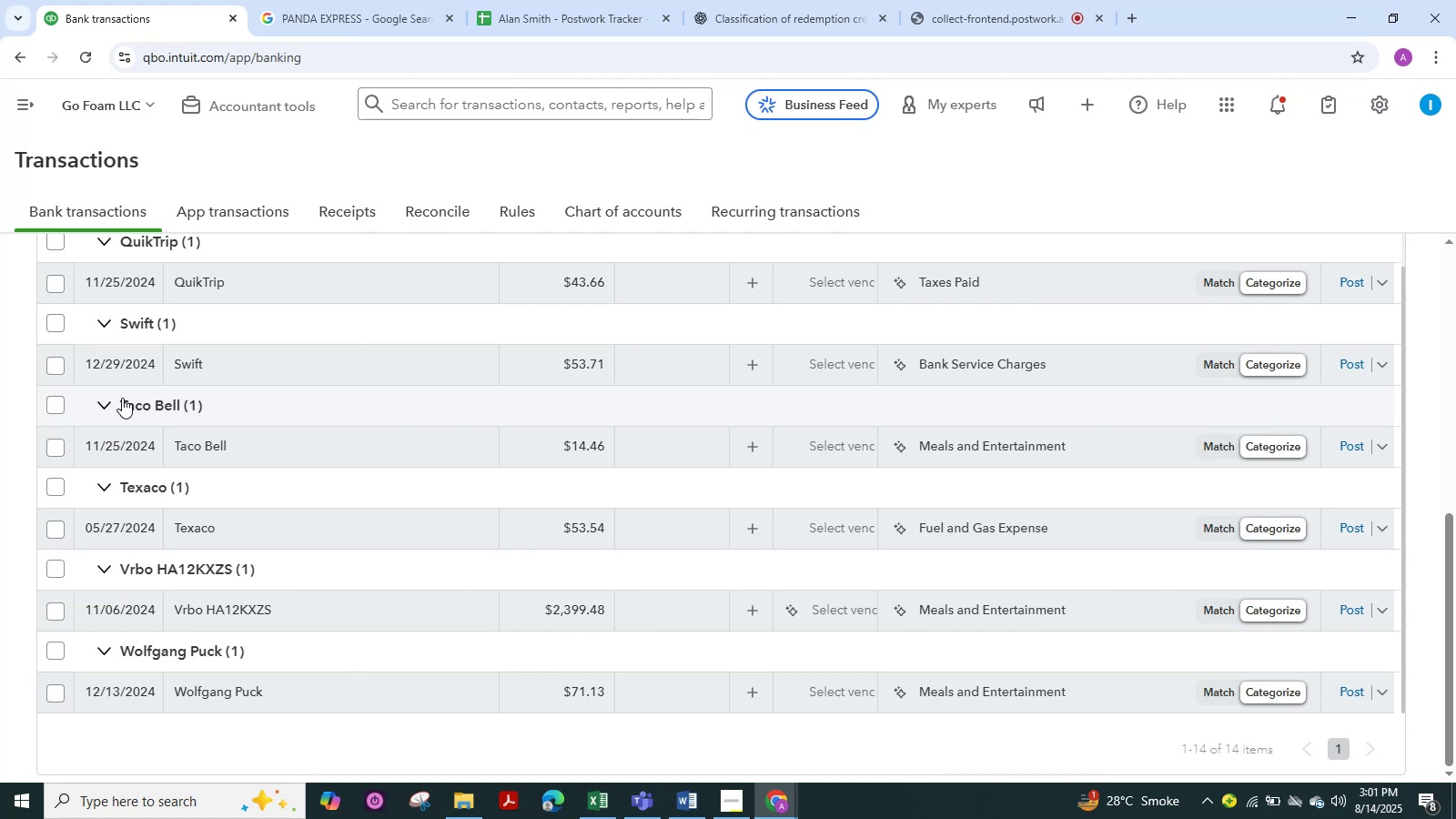 
wait(15.27)
 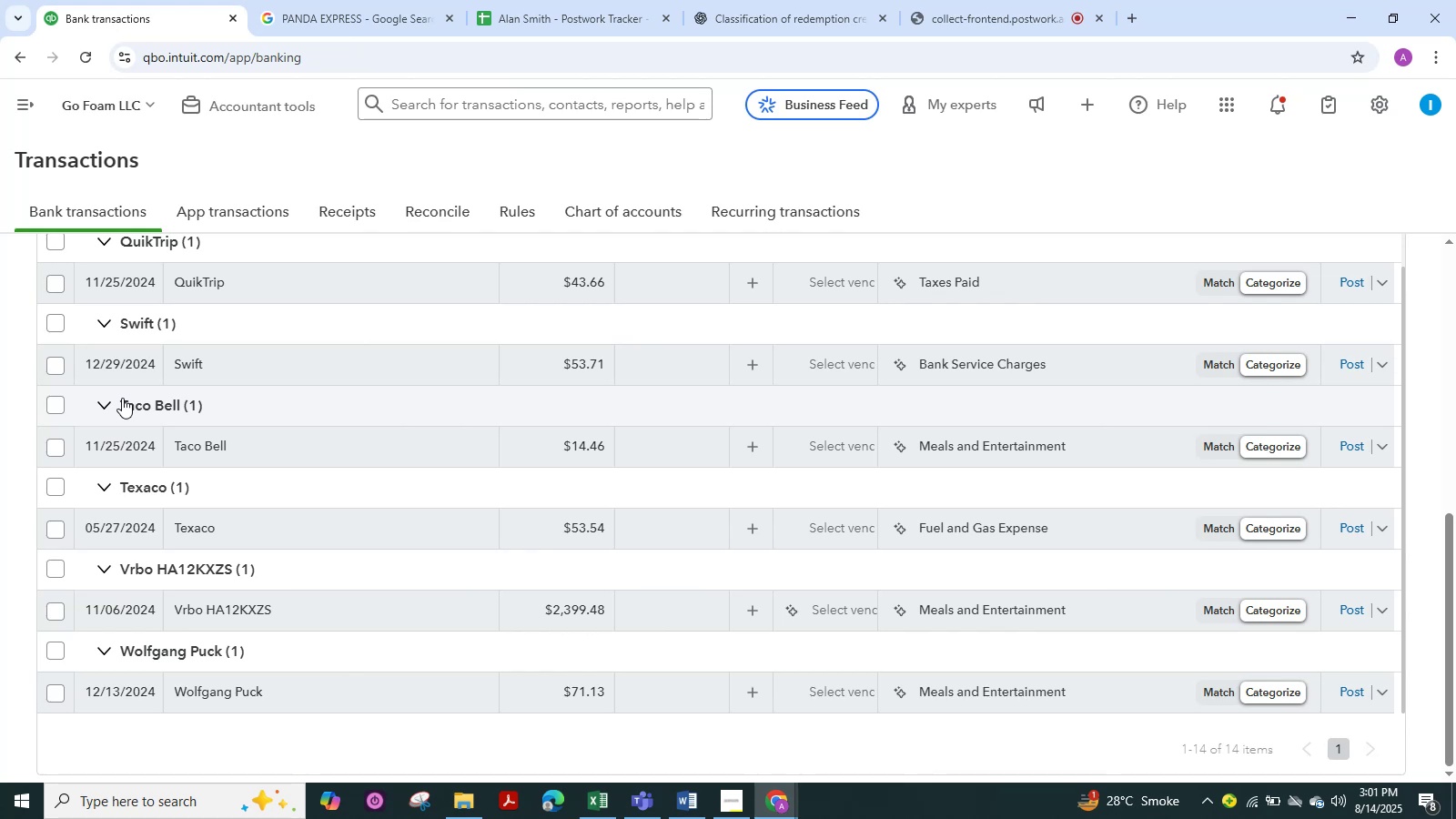 
scroll: coordinate [216, 454], scroll_direction: down, amount: 1.0
 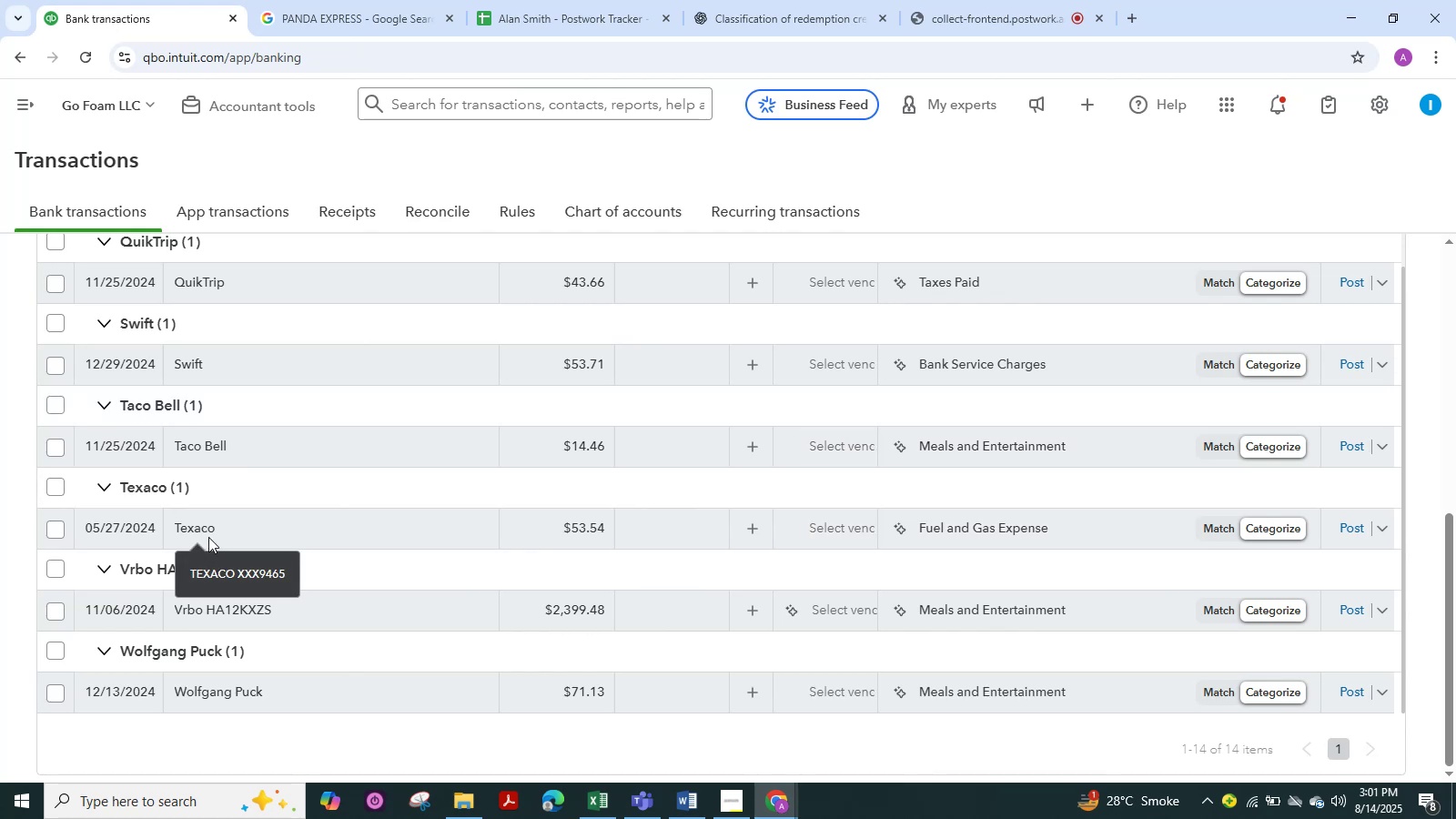 
scroll: coordinate [241, 471], scroll_direction: up, amount: 1.0
 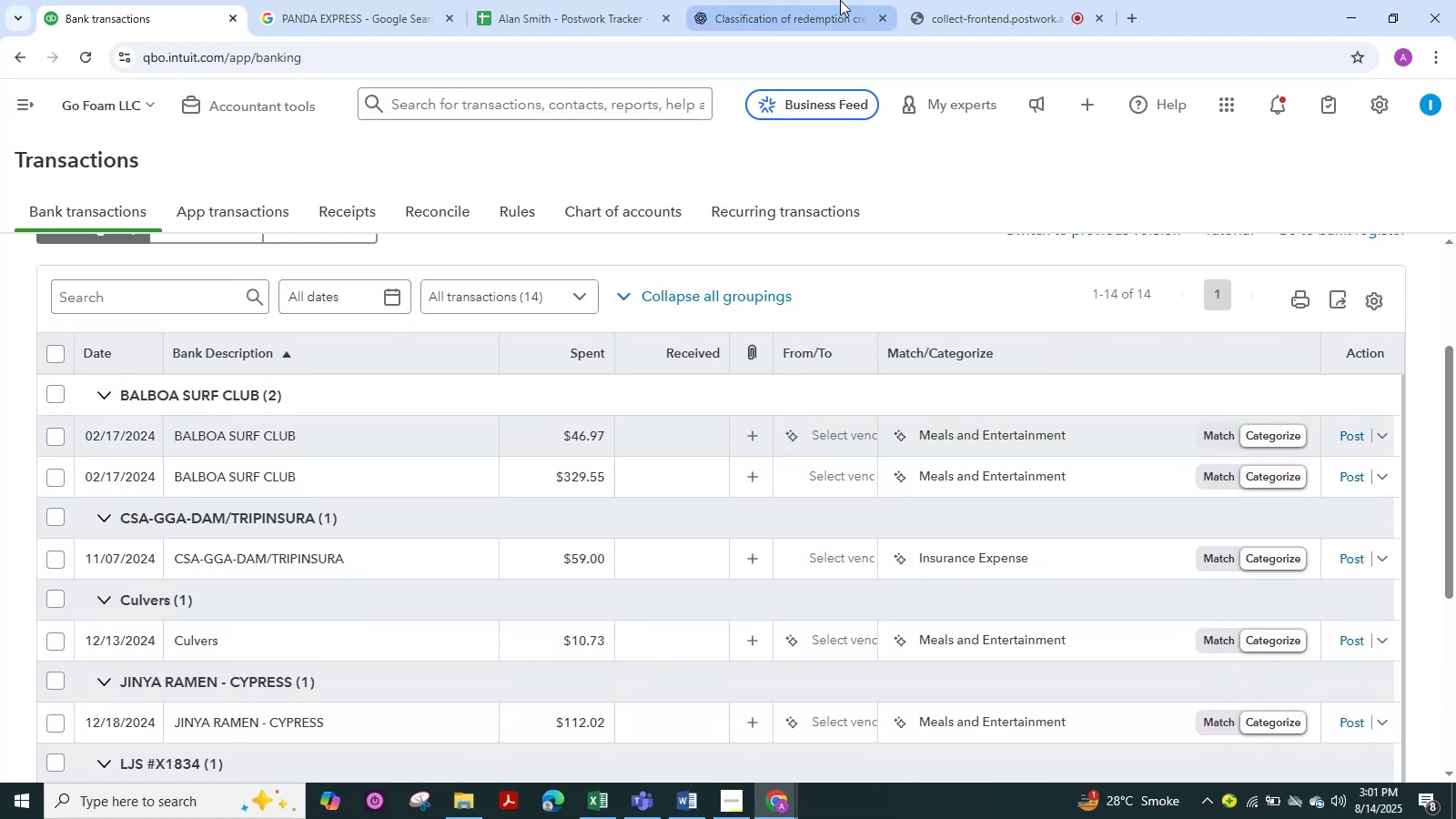 
left_click([956, 20])
 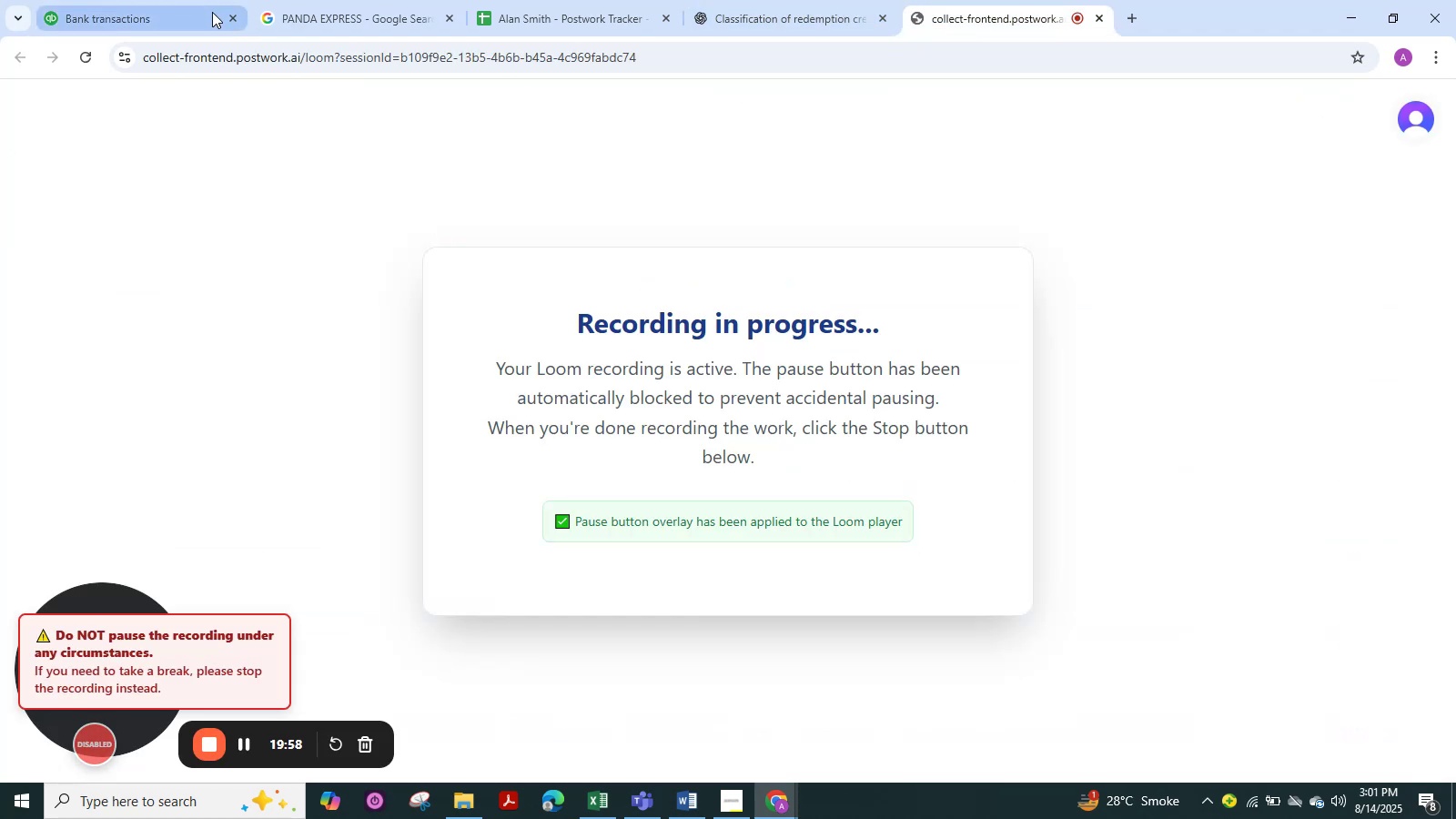 
left_click([148, 15])
 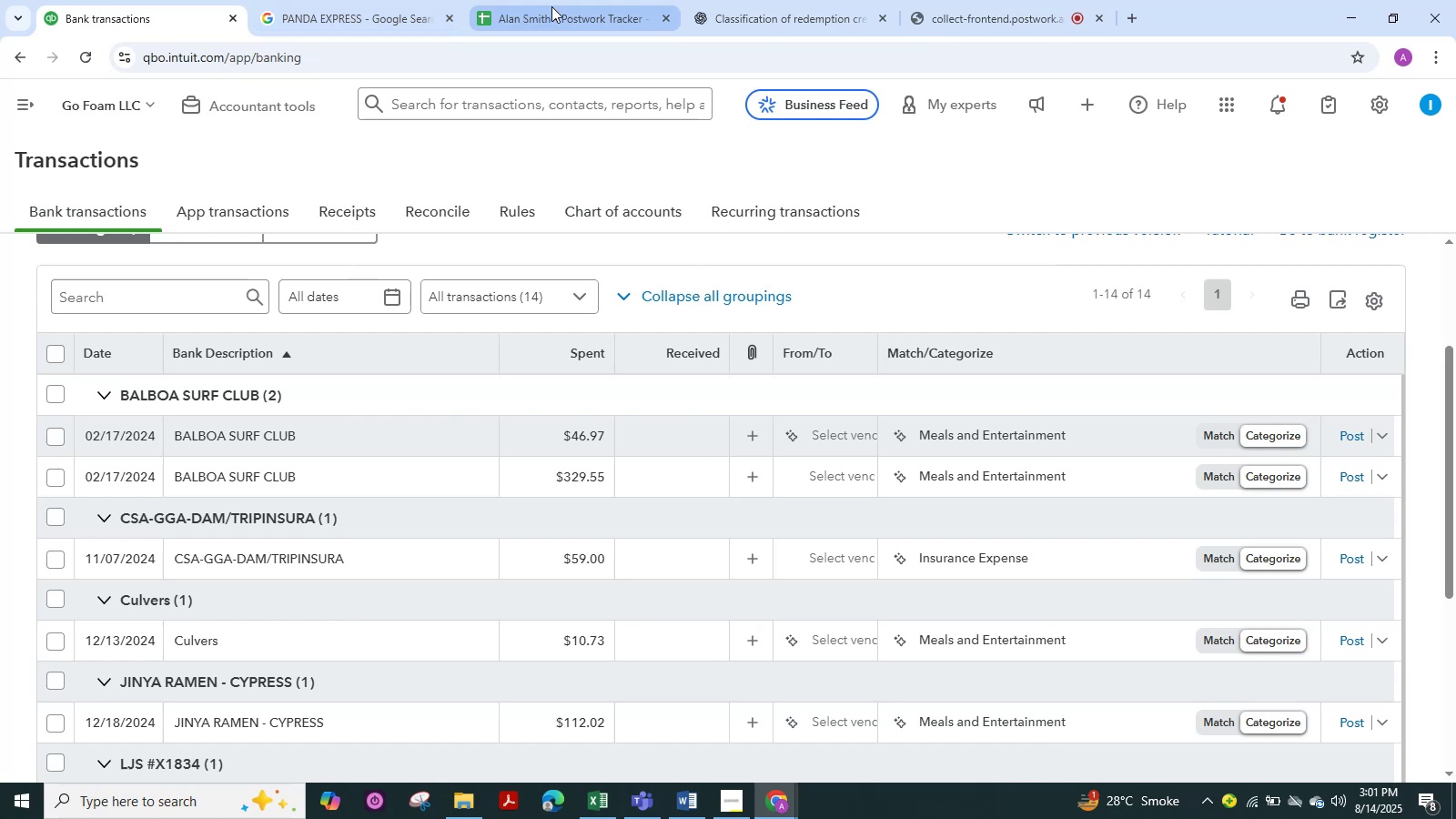 
left_click([554, 5])
 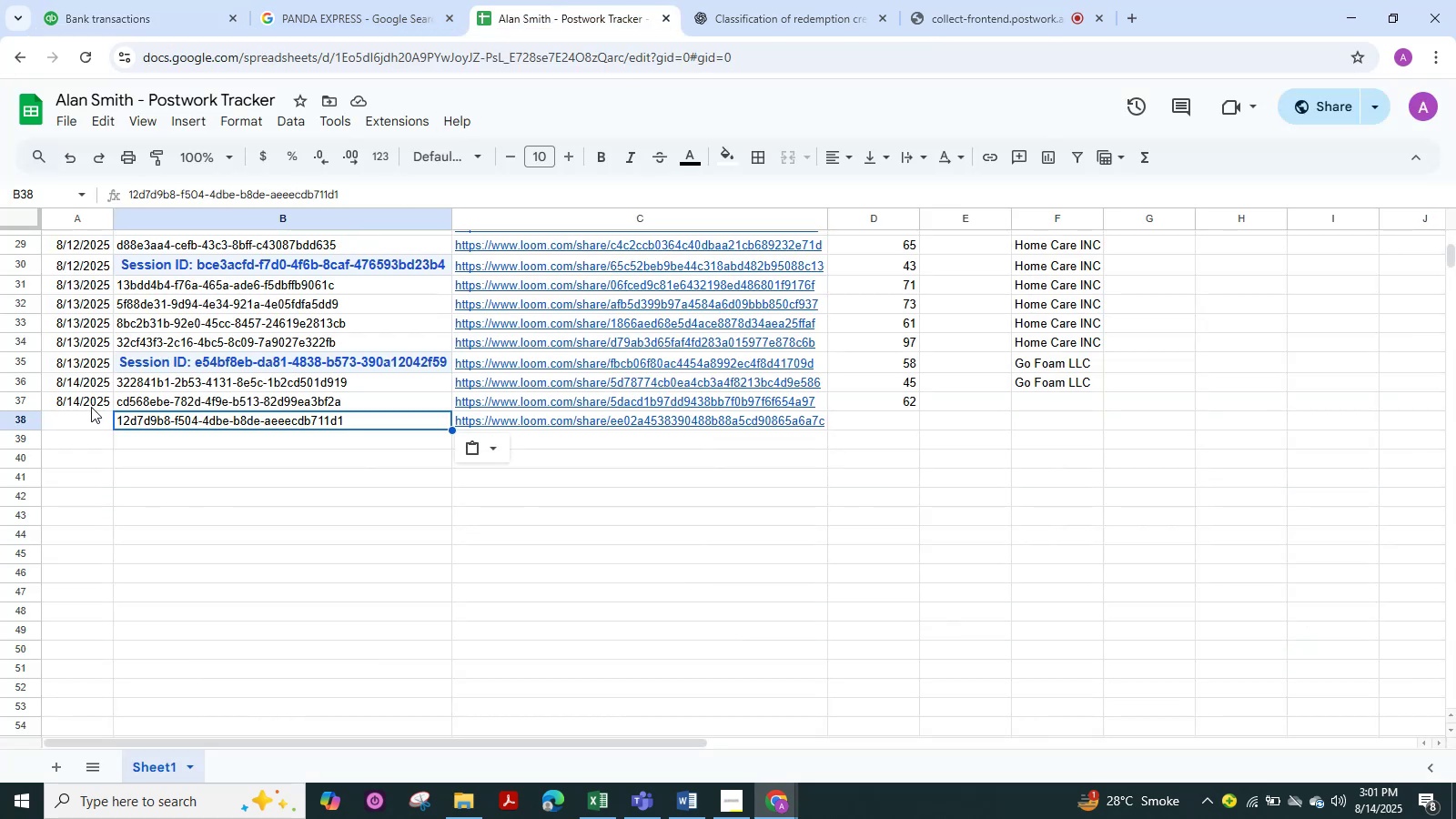 
left_click([91, 421])
 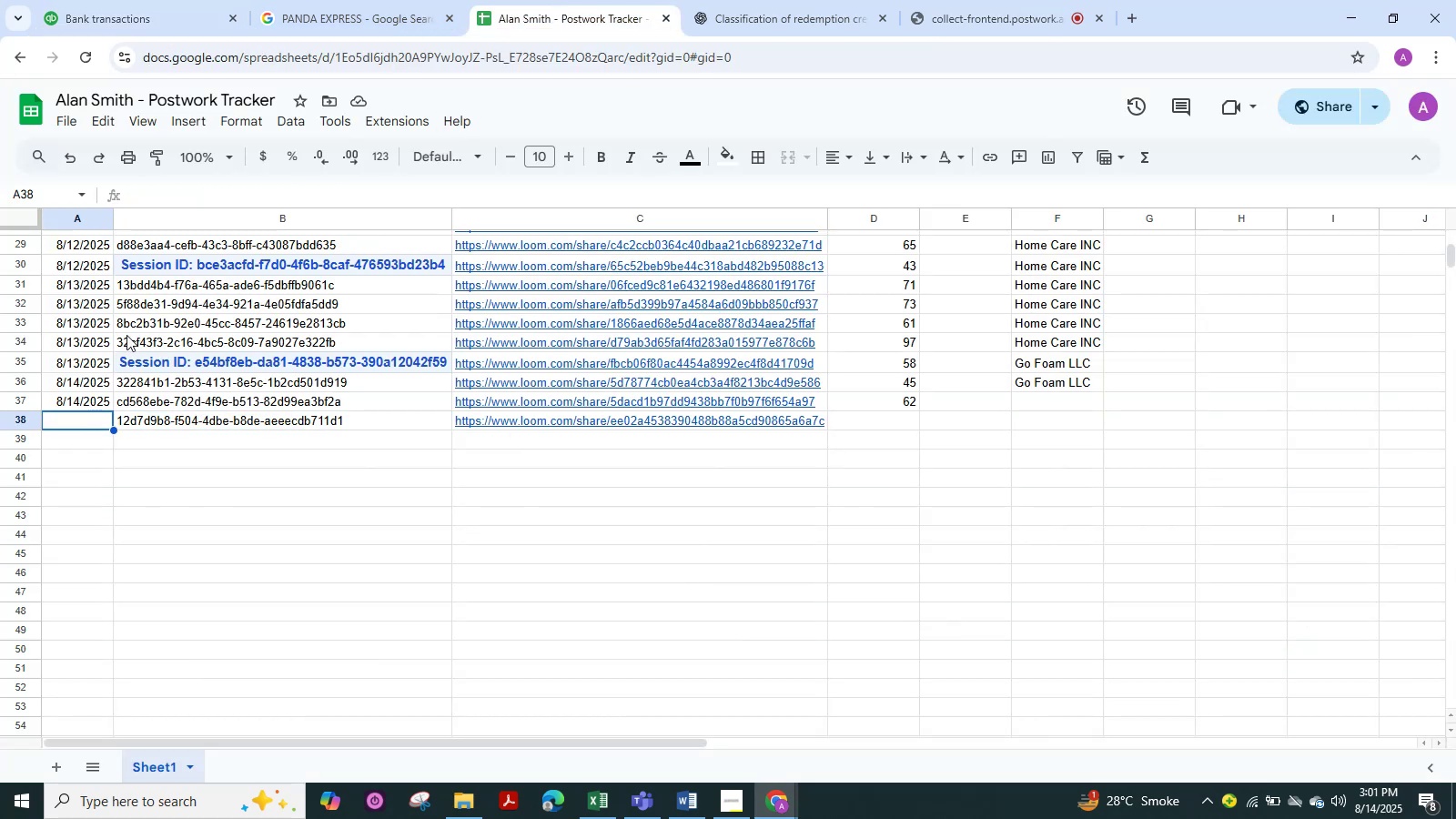 
key(Numpad8)
 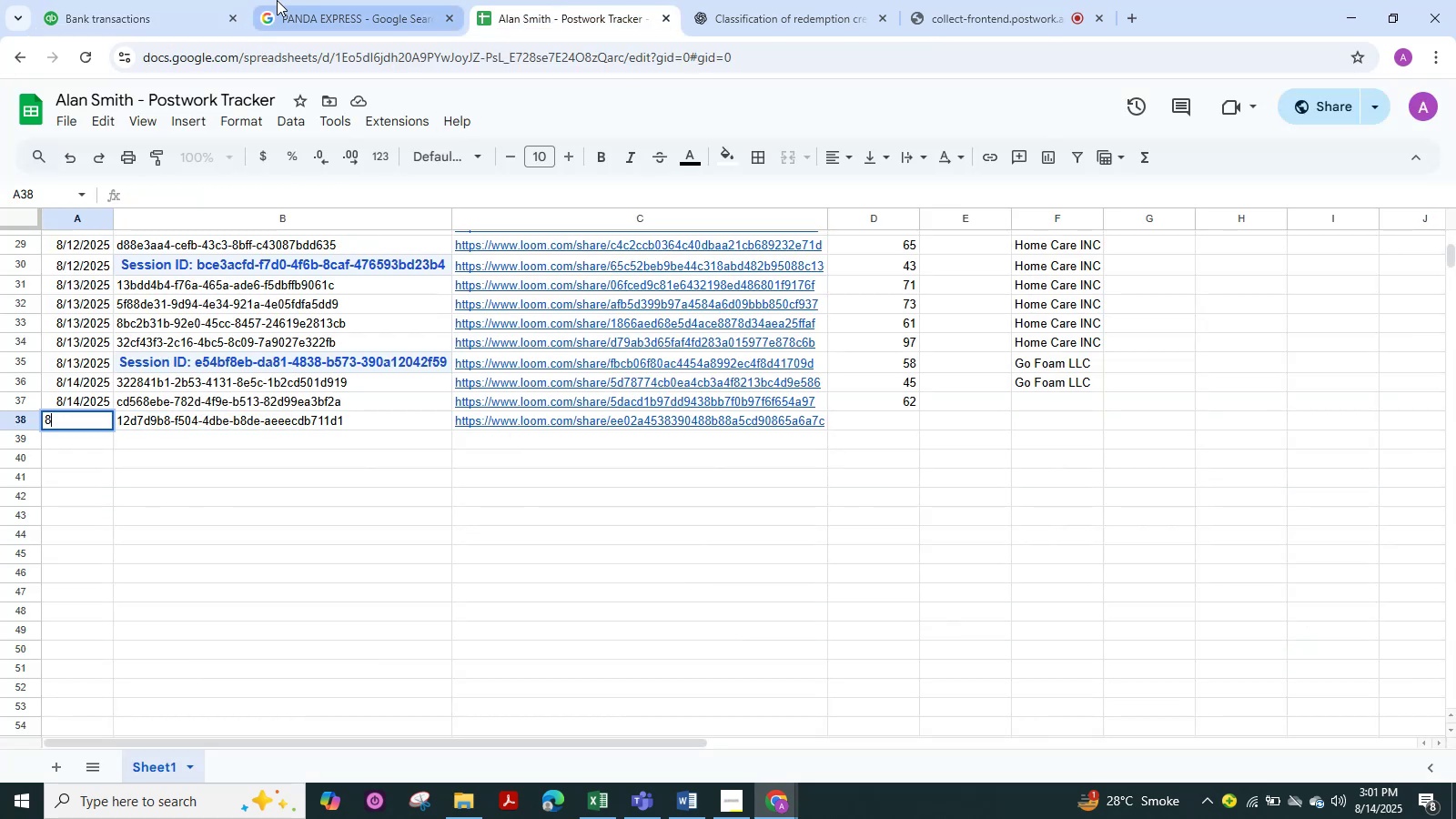 
key(NumpadDivide)
 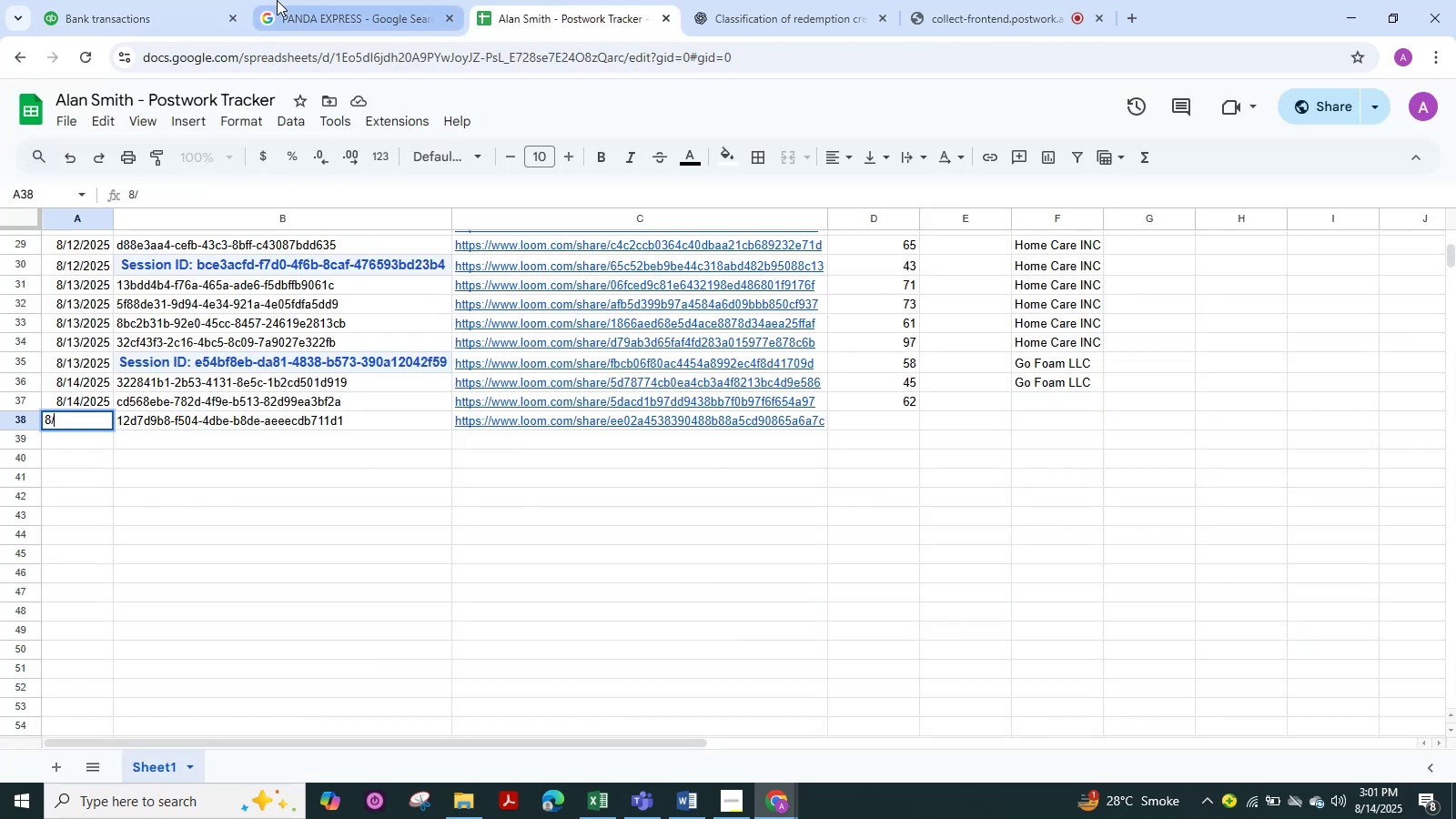 
key(Numpad1)
 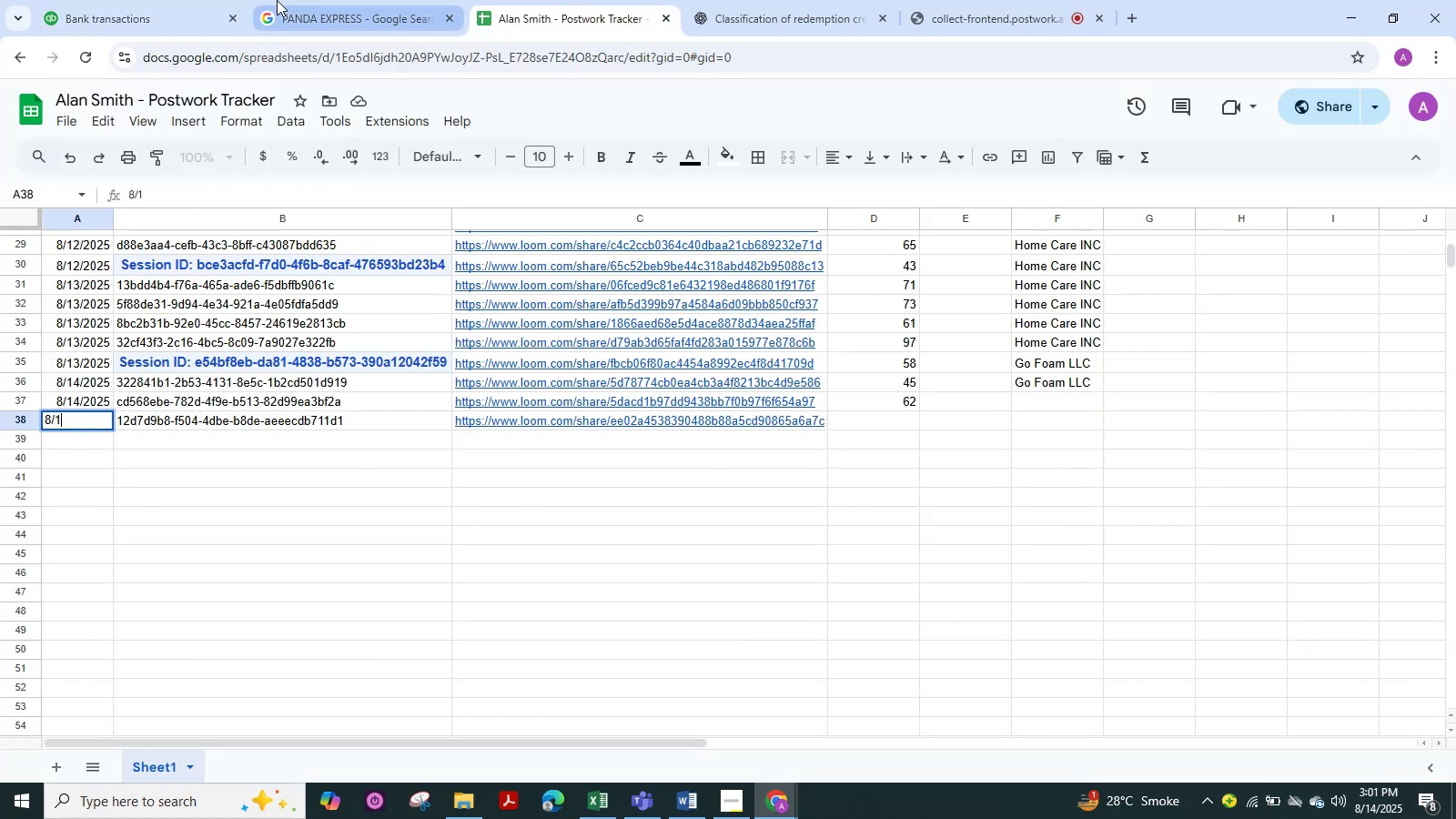 
key(Numpad4)
 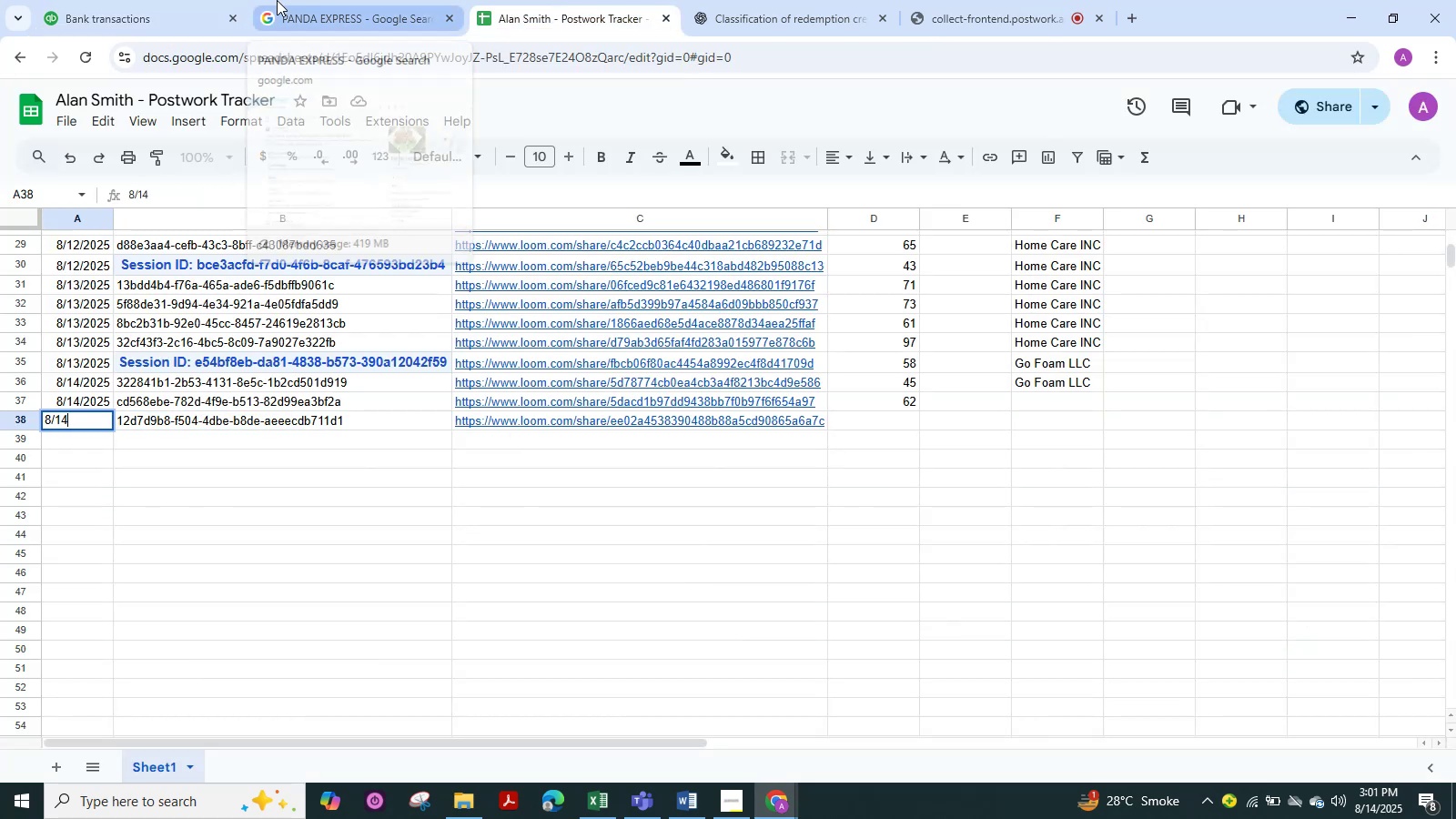 
key(NumpadDivide)
 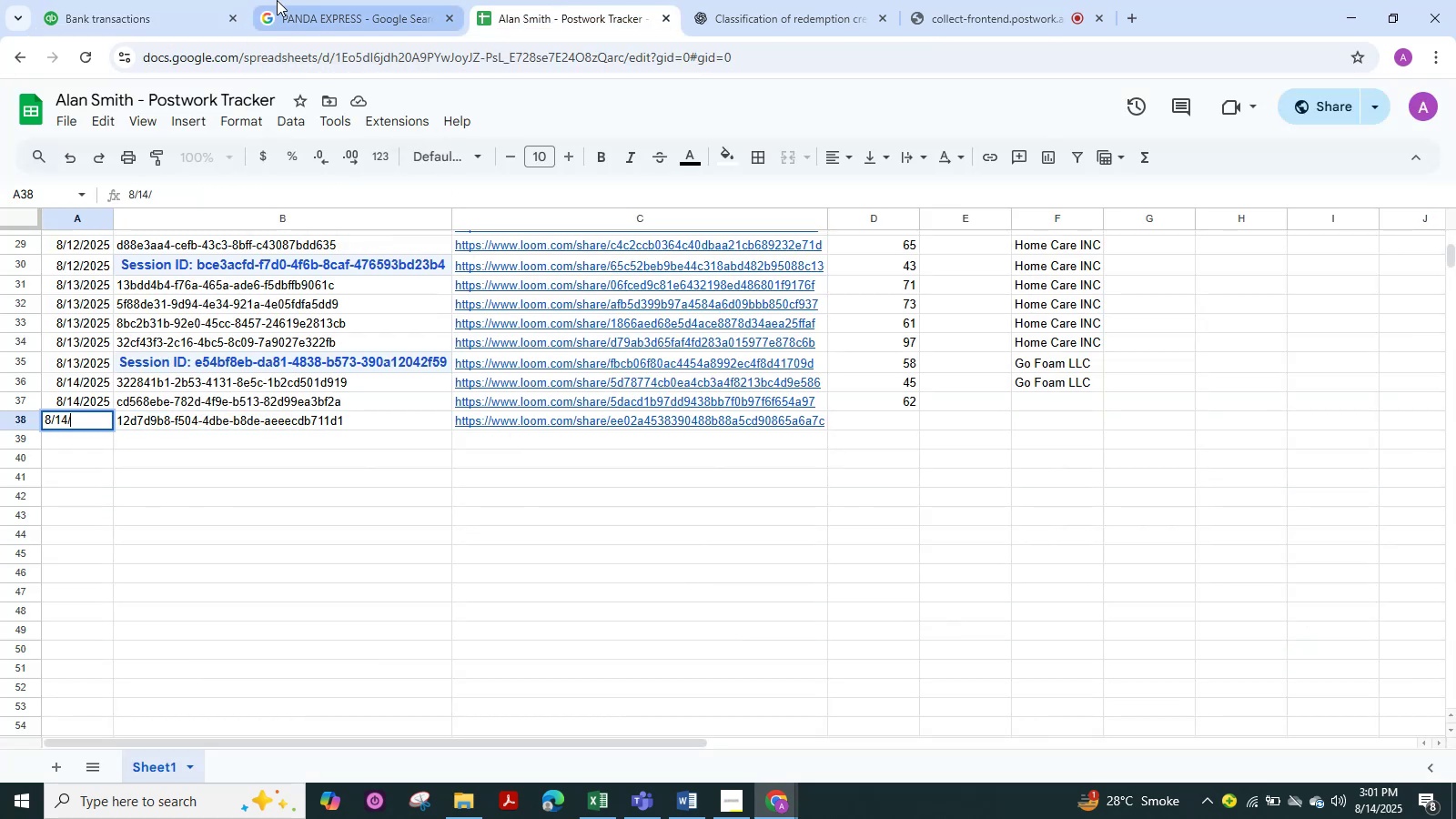 
key(Numpad2)
 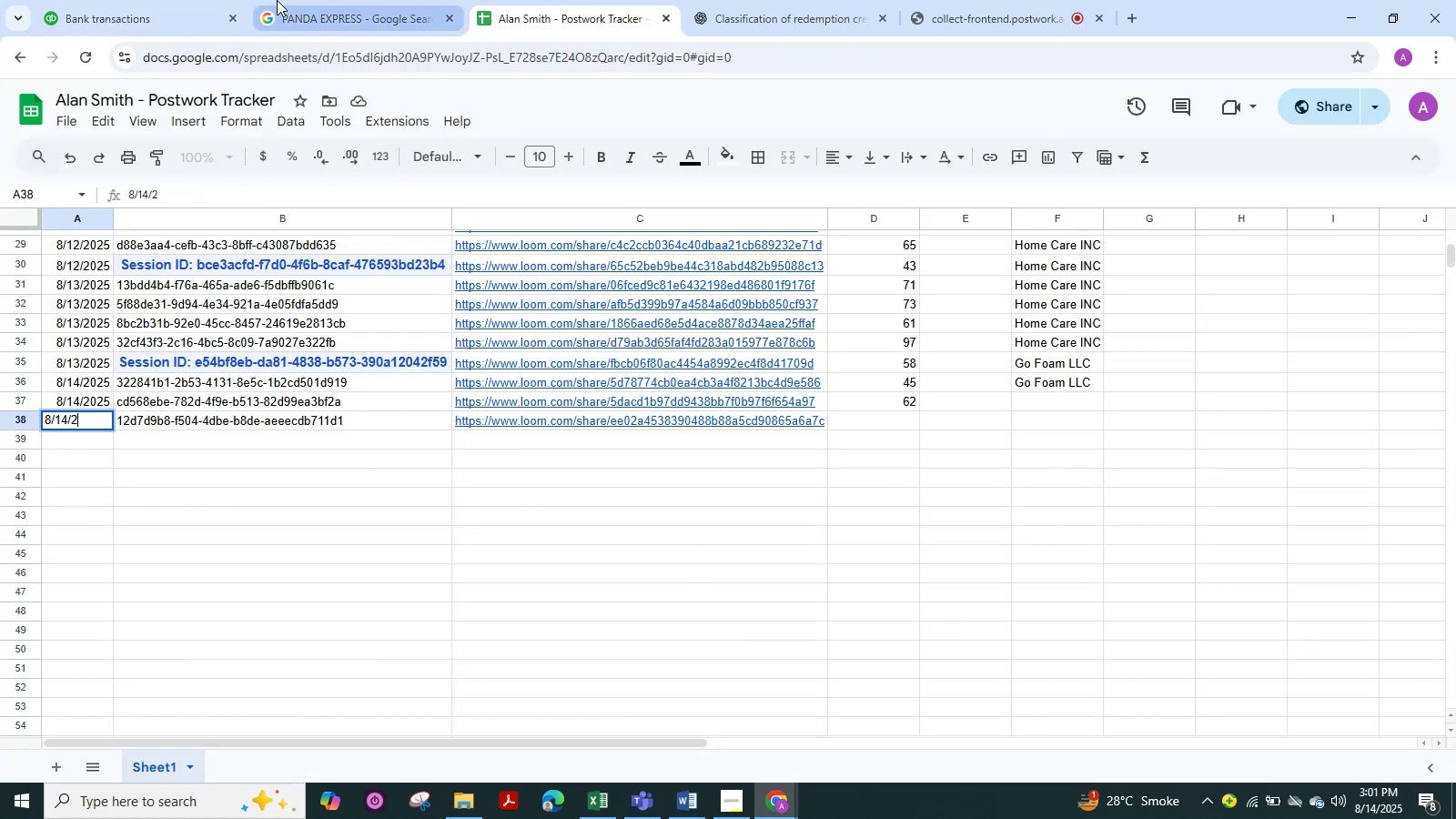 
key(Numpad0)
 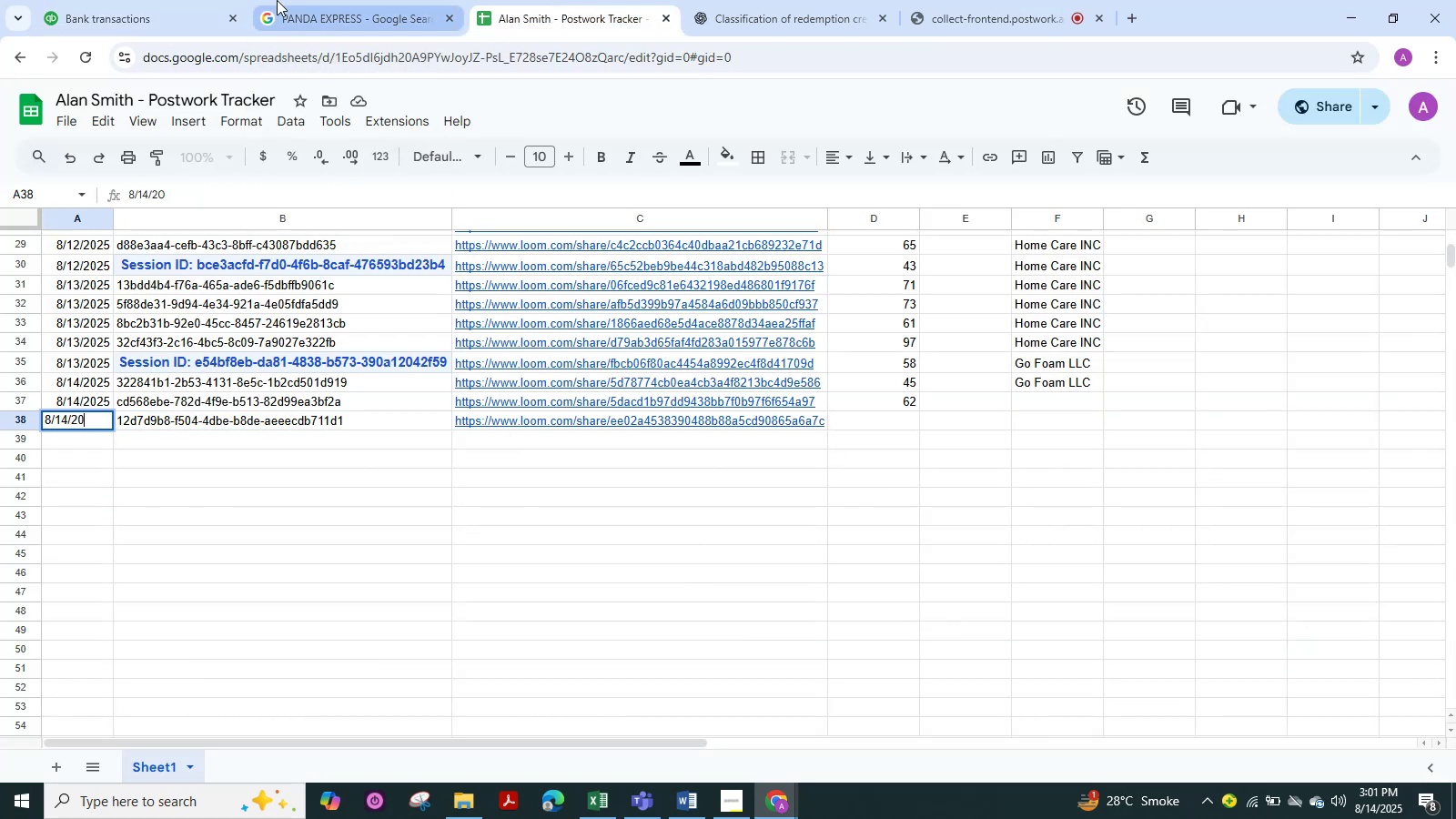 
key(Numpad2)
 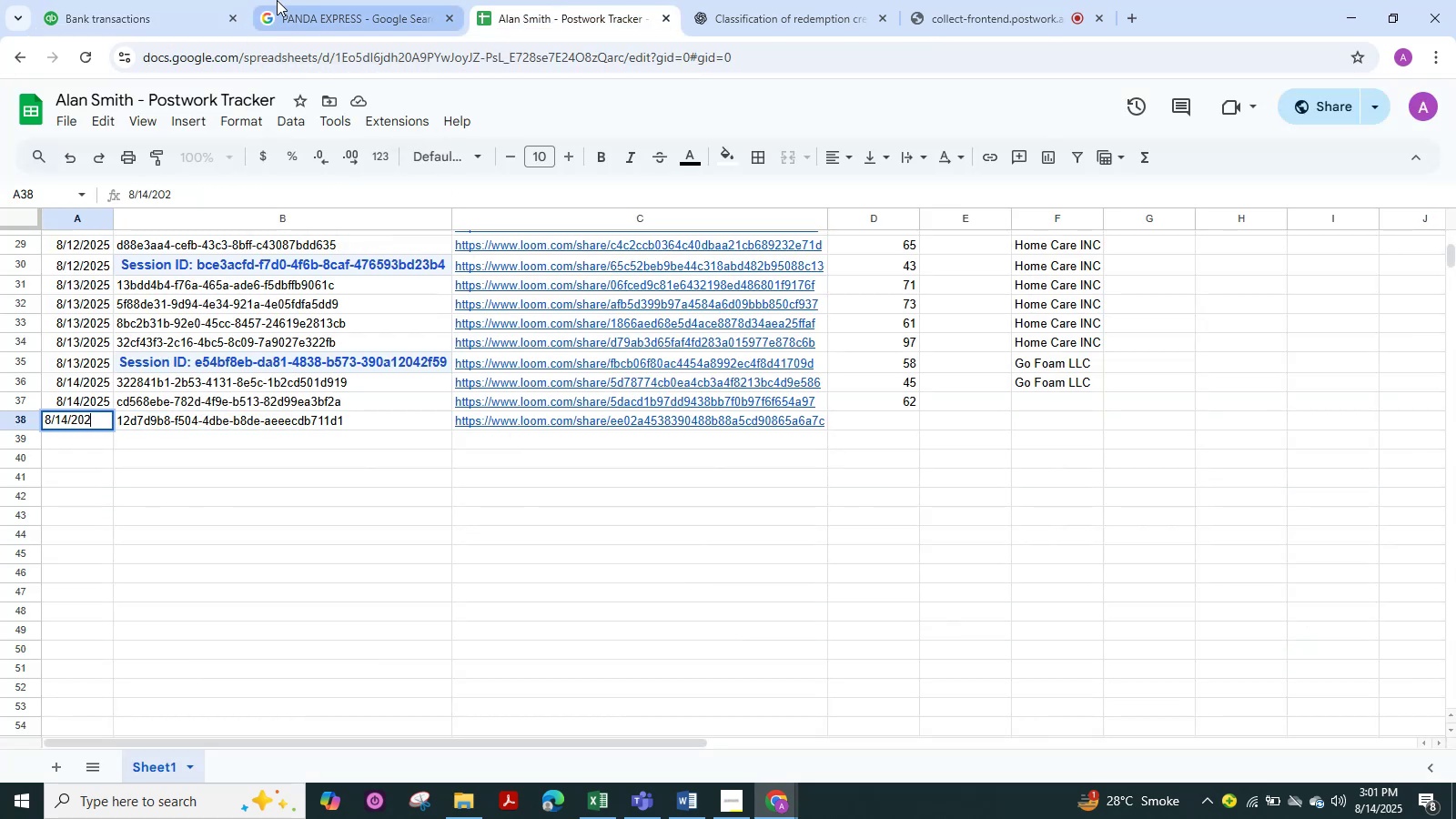 
key(Numpad5)
 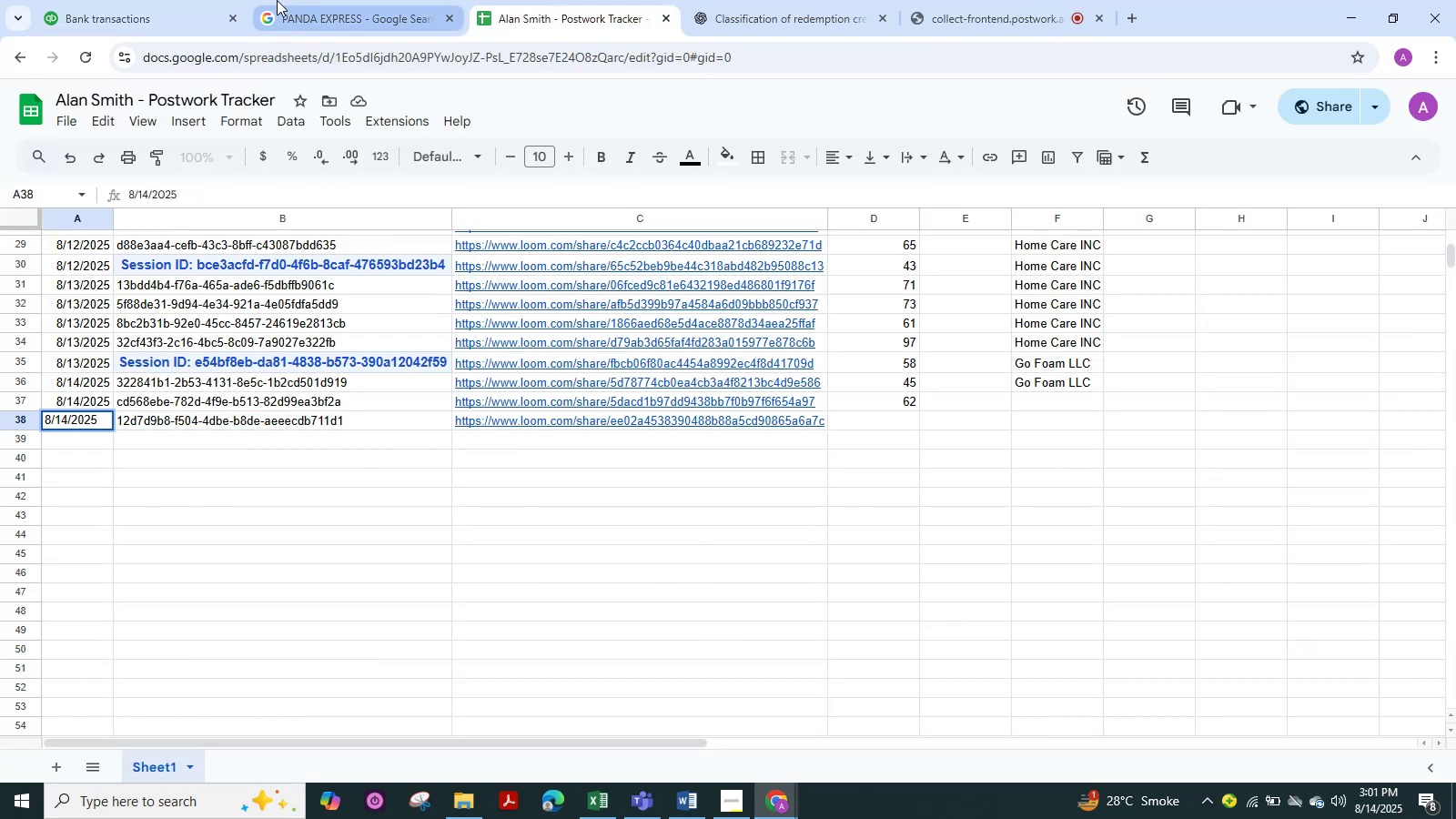 
hold_key(key=NumpadEnter, duration=0.31)
 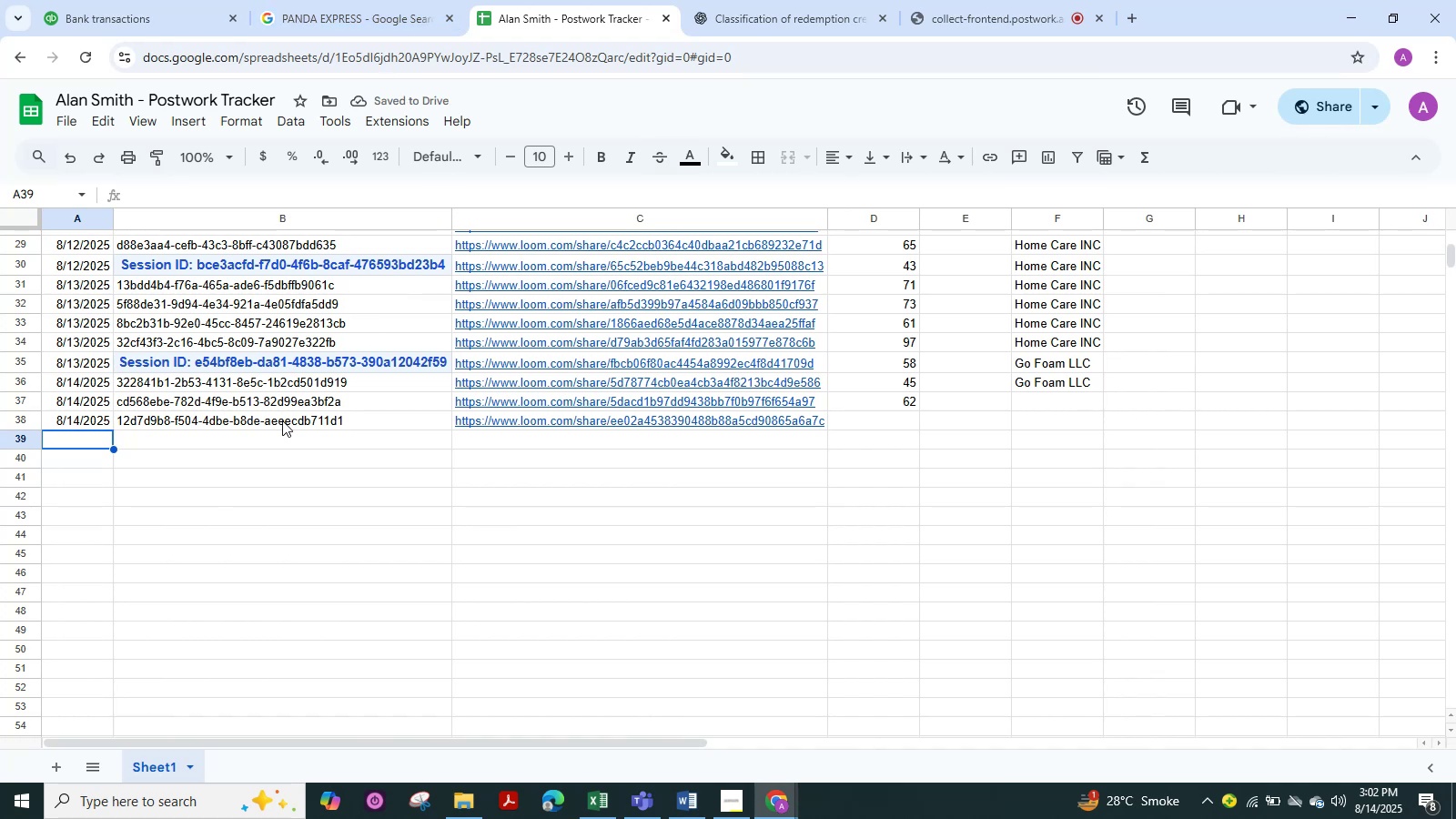 
left_click([258, 482])
 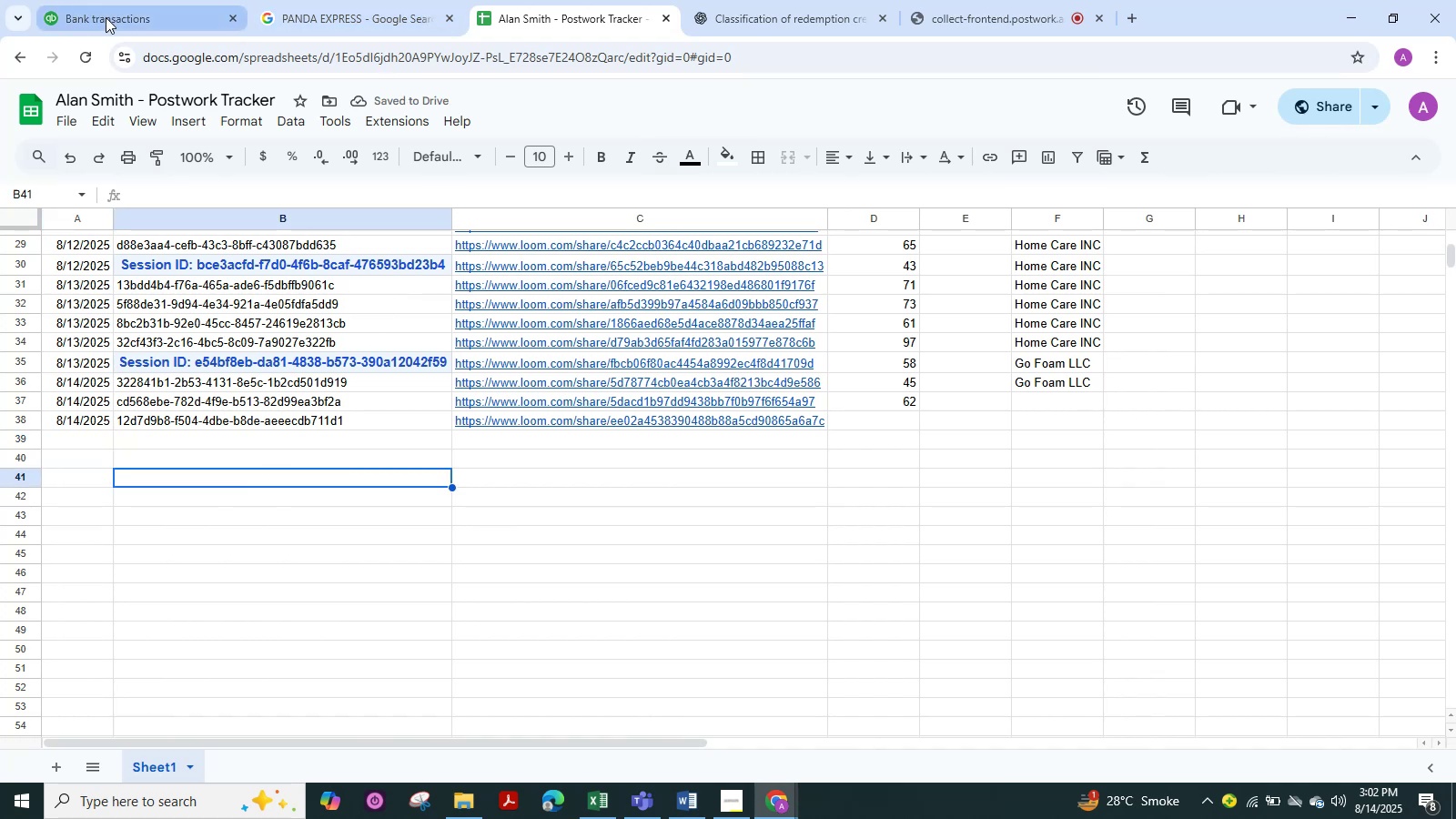 
left_click([111, 15])
 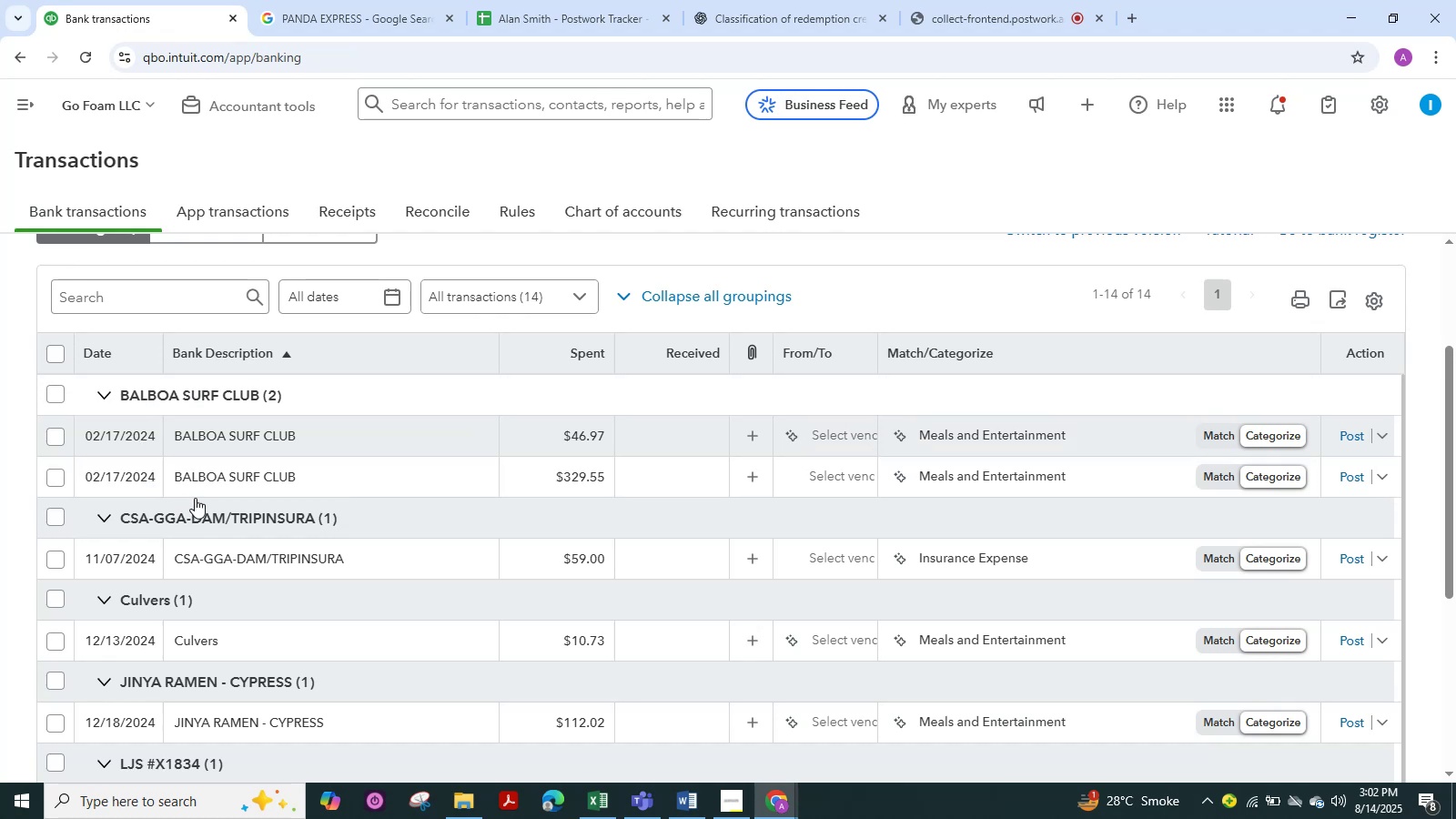 
wait(18.35)
 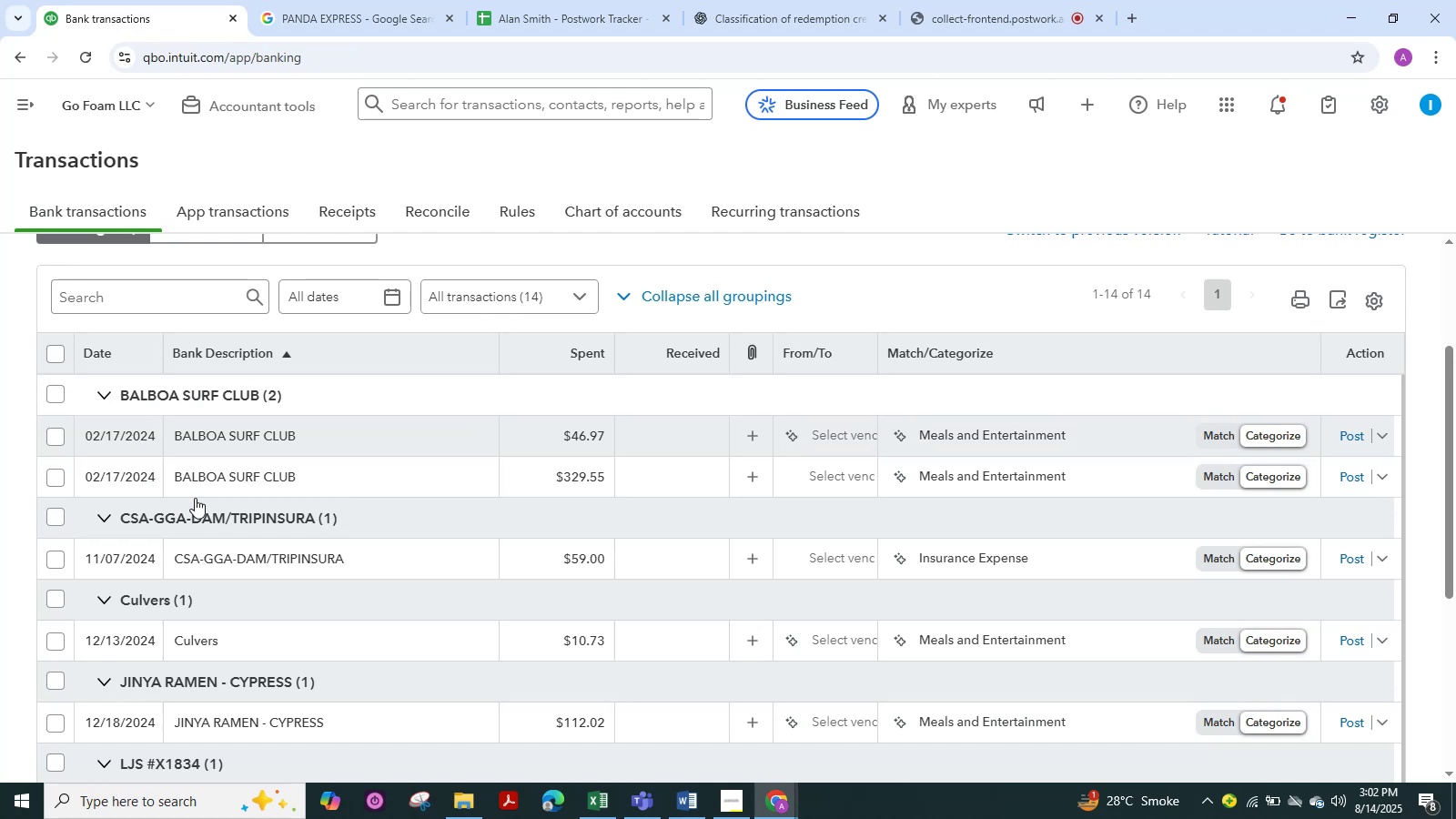 
scroll: coordinate [280, 462], scroll_direction: up, amount: 1.0
 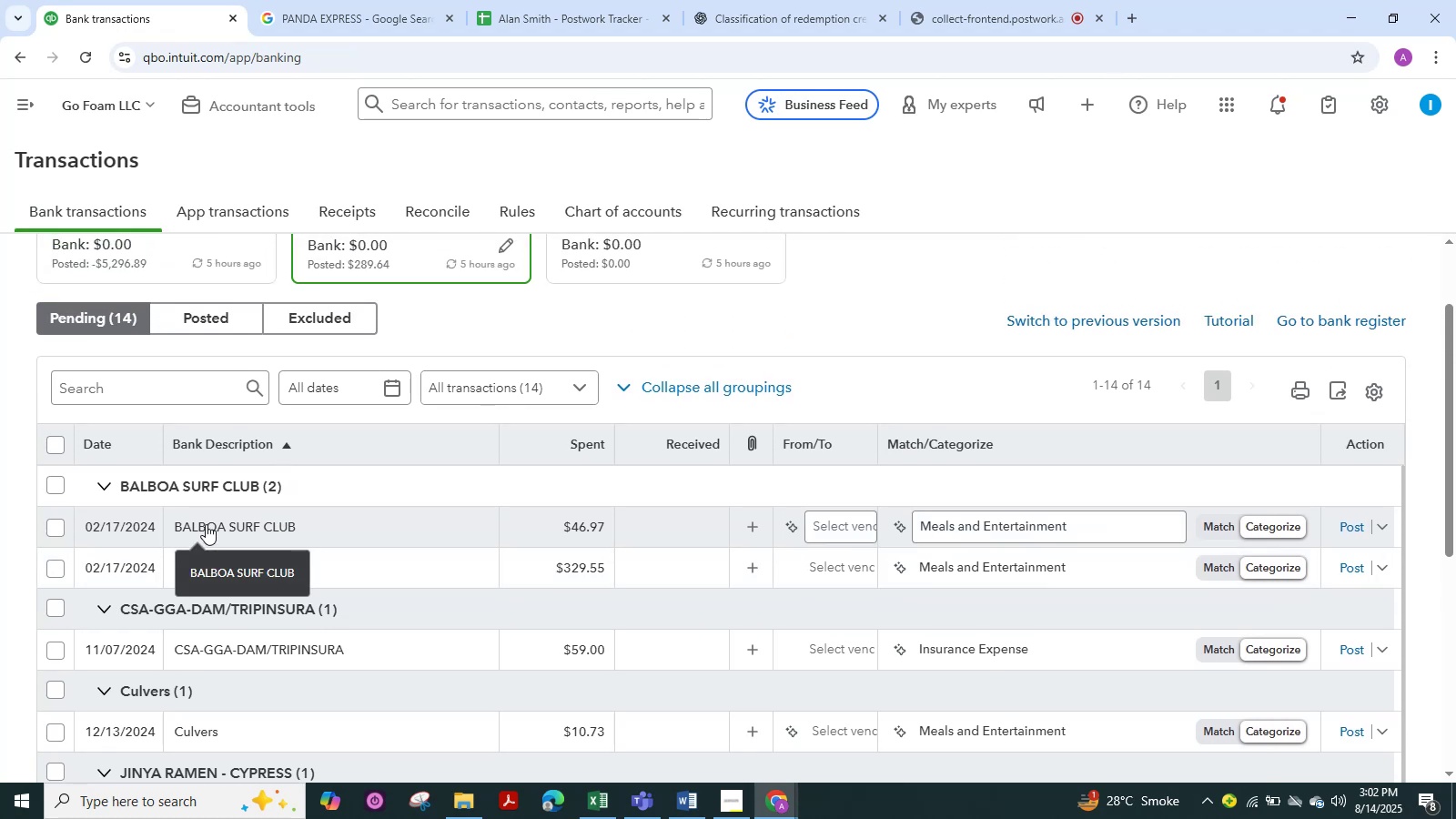 
left_click([206, 524])
 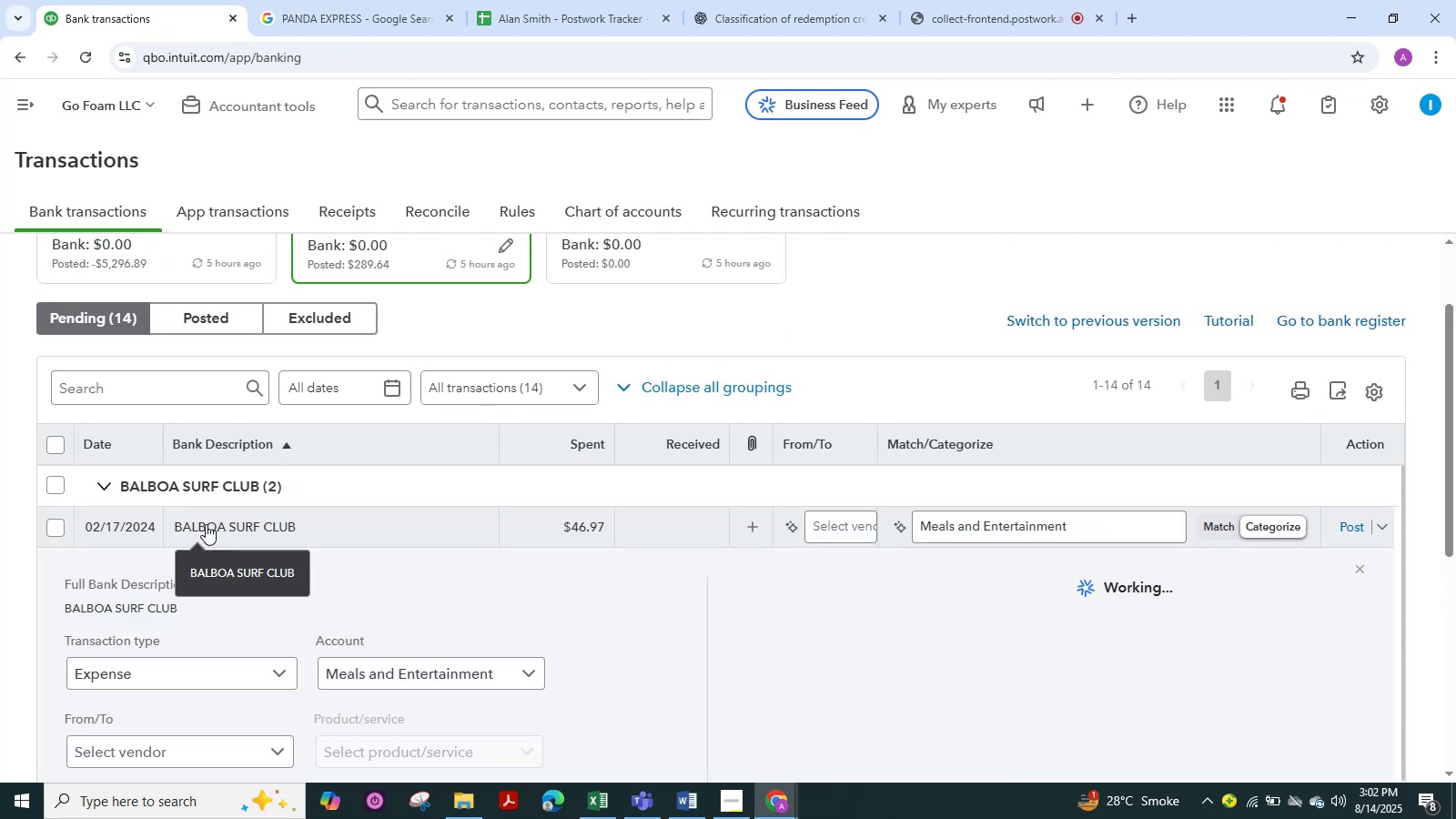 
scroll: coordinate [434, 592], scroll_direction: down, amount: 4.0
 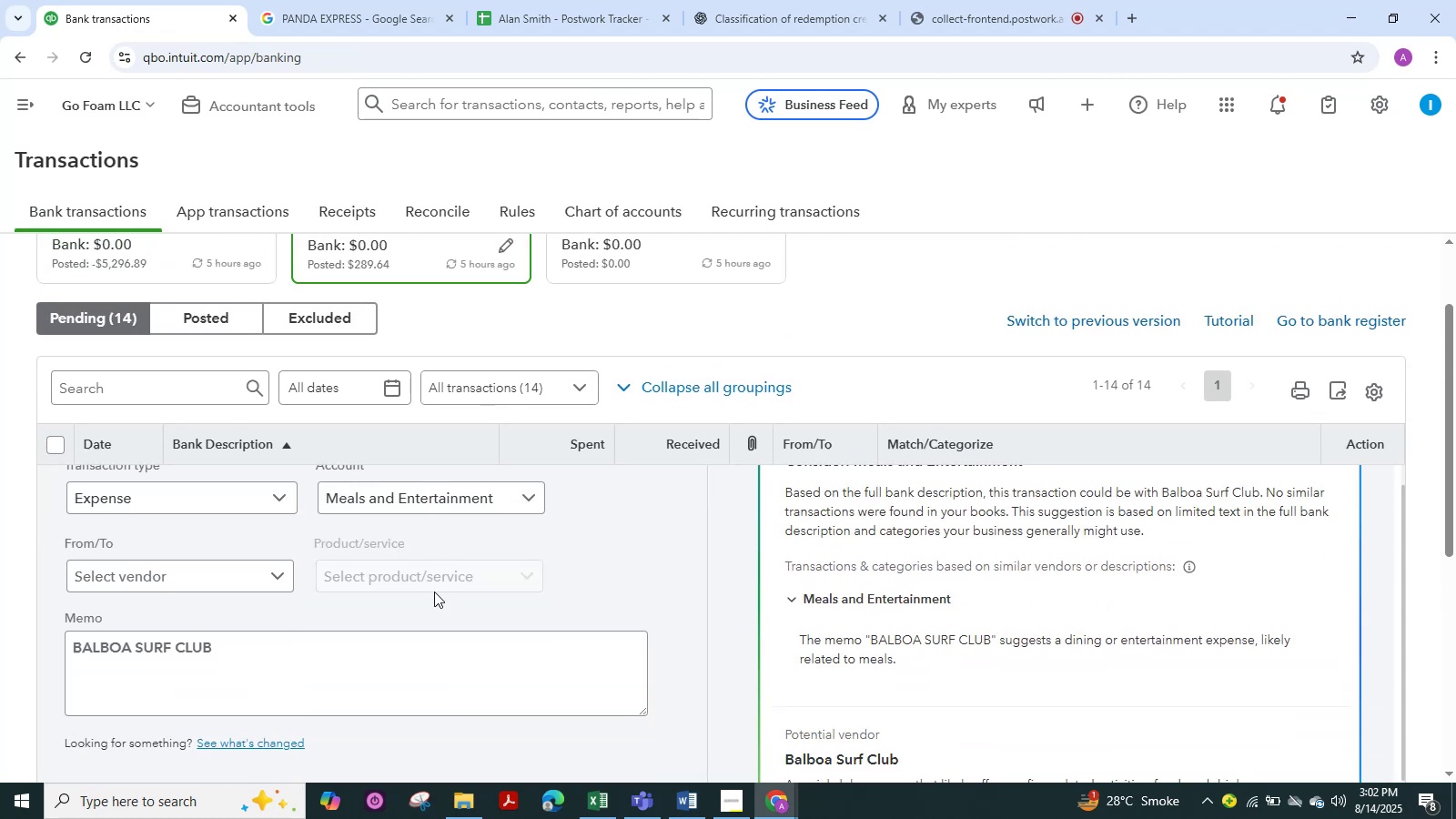 
mouse_move([430, 576])
 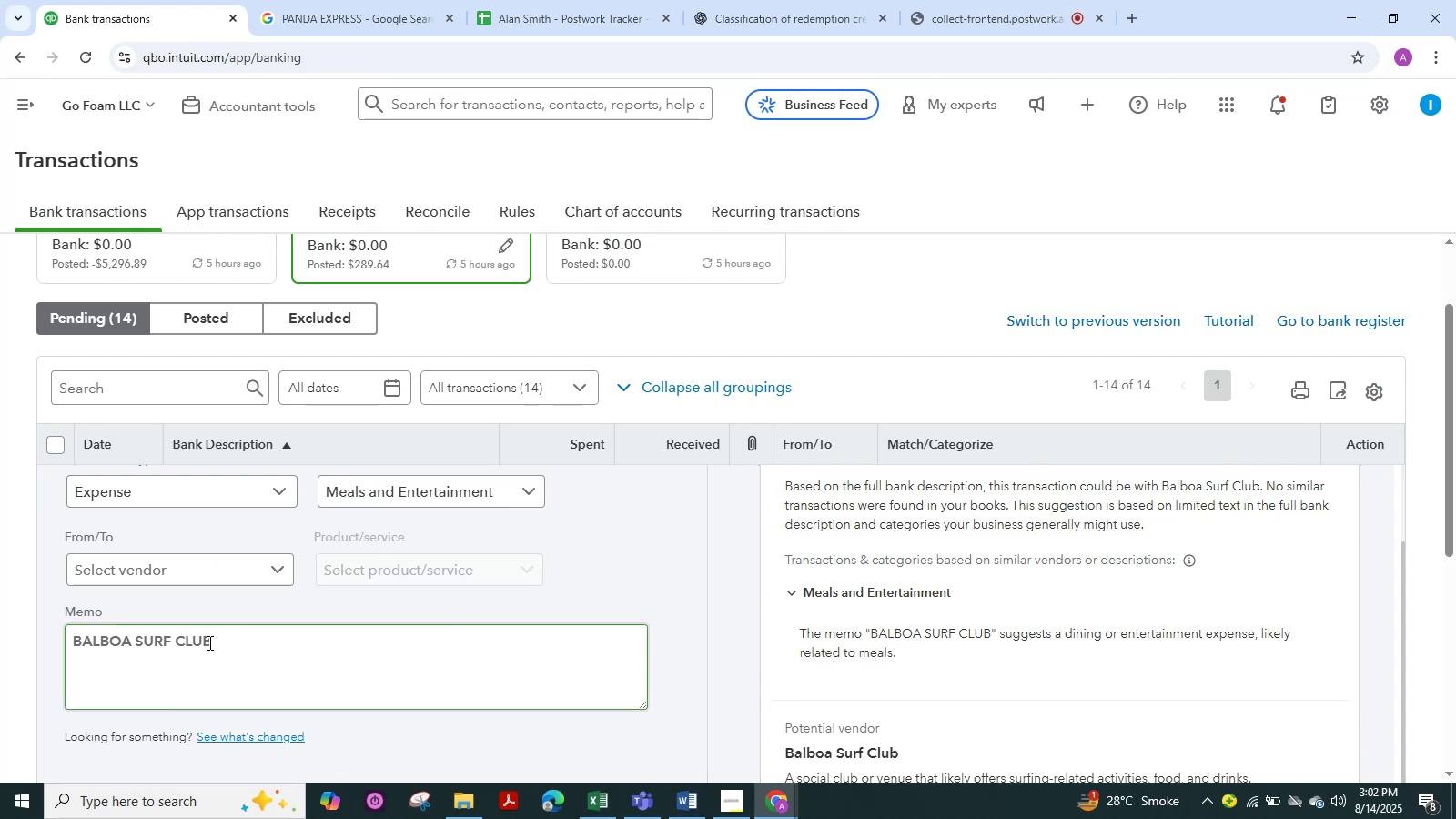 
left_click_drag(start_coordinate=[225, 644], to_coordinate=[66, 644])
 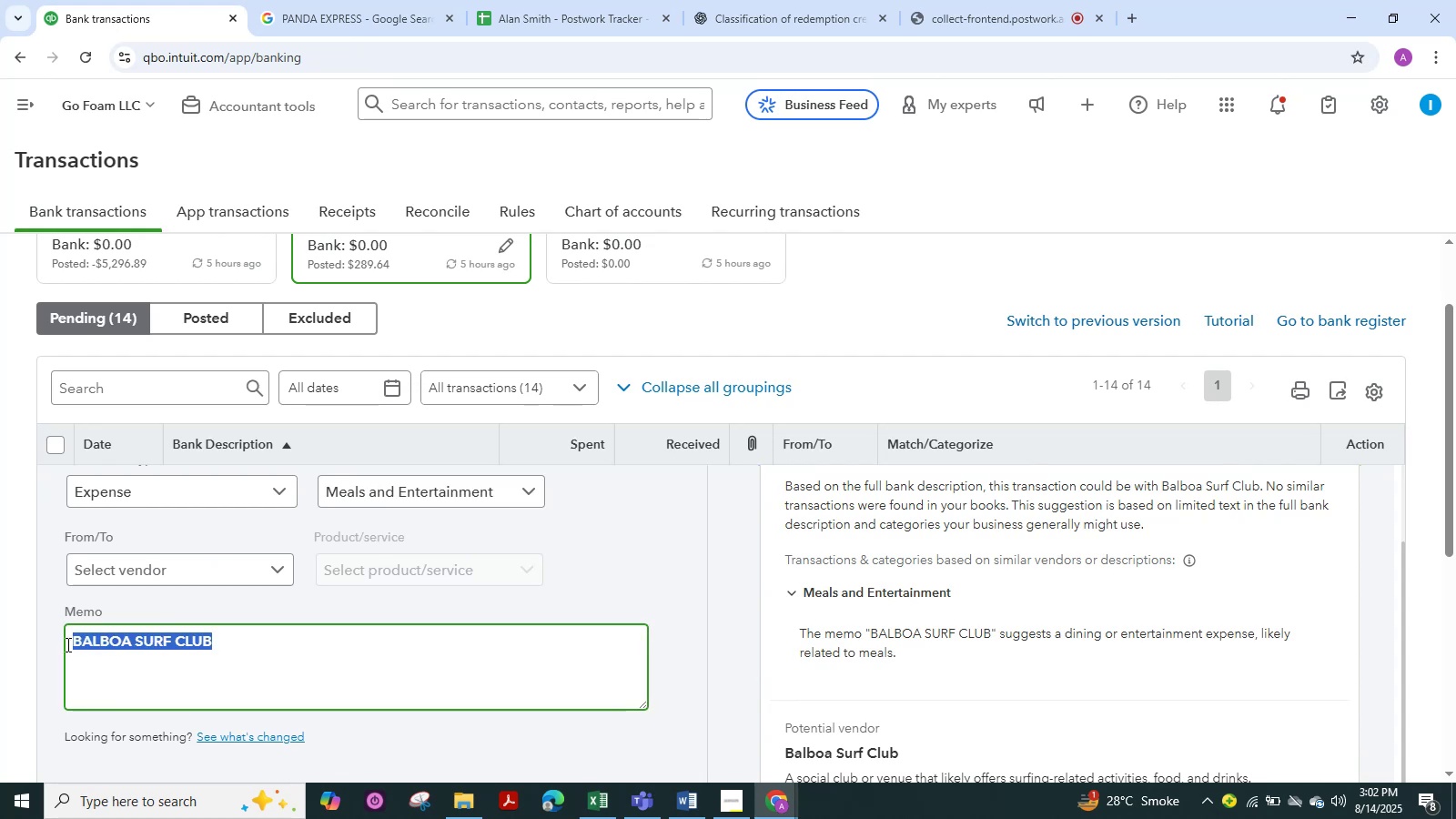 
key(Control+C)
 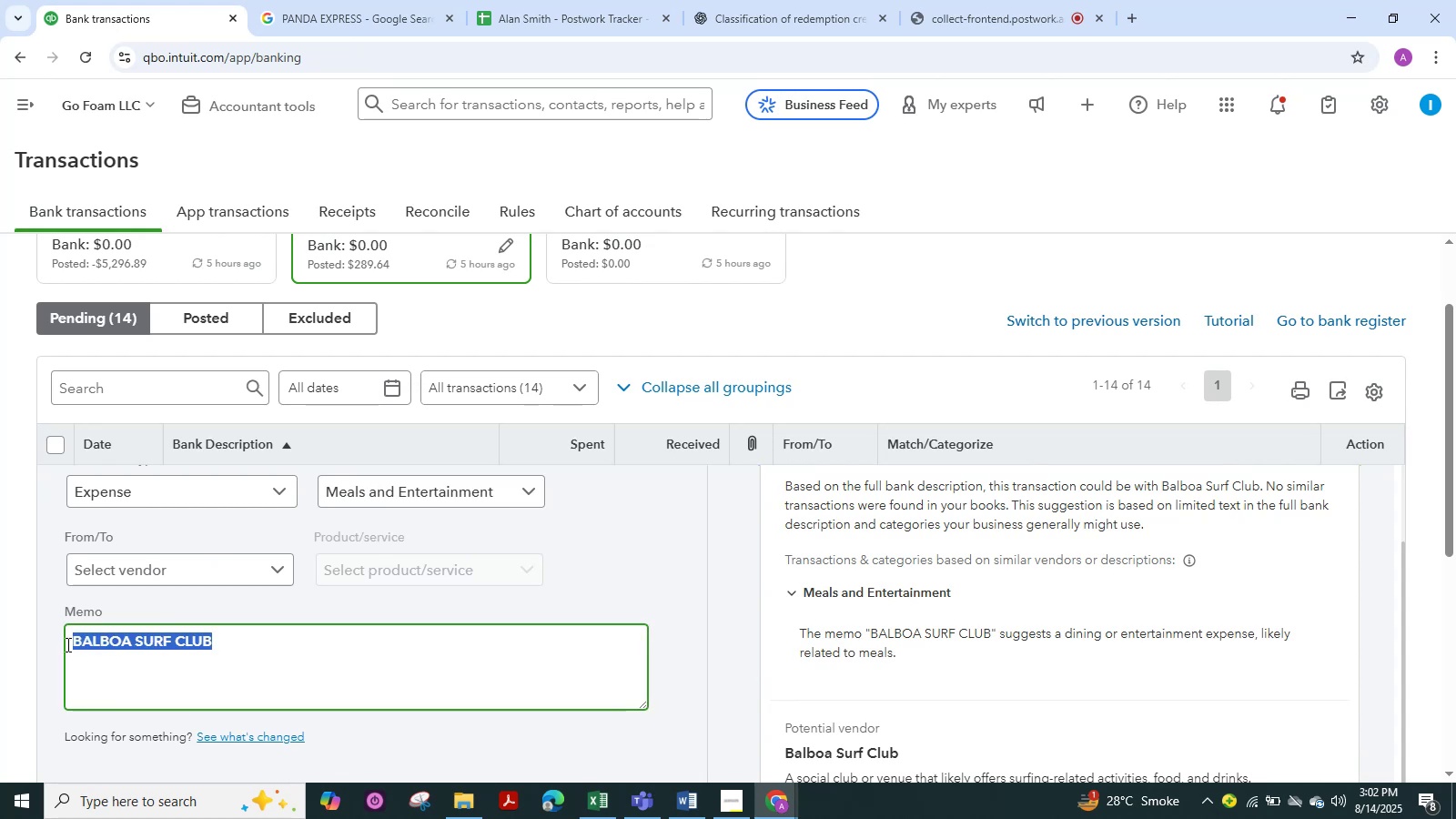 
wait(8.1)
 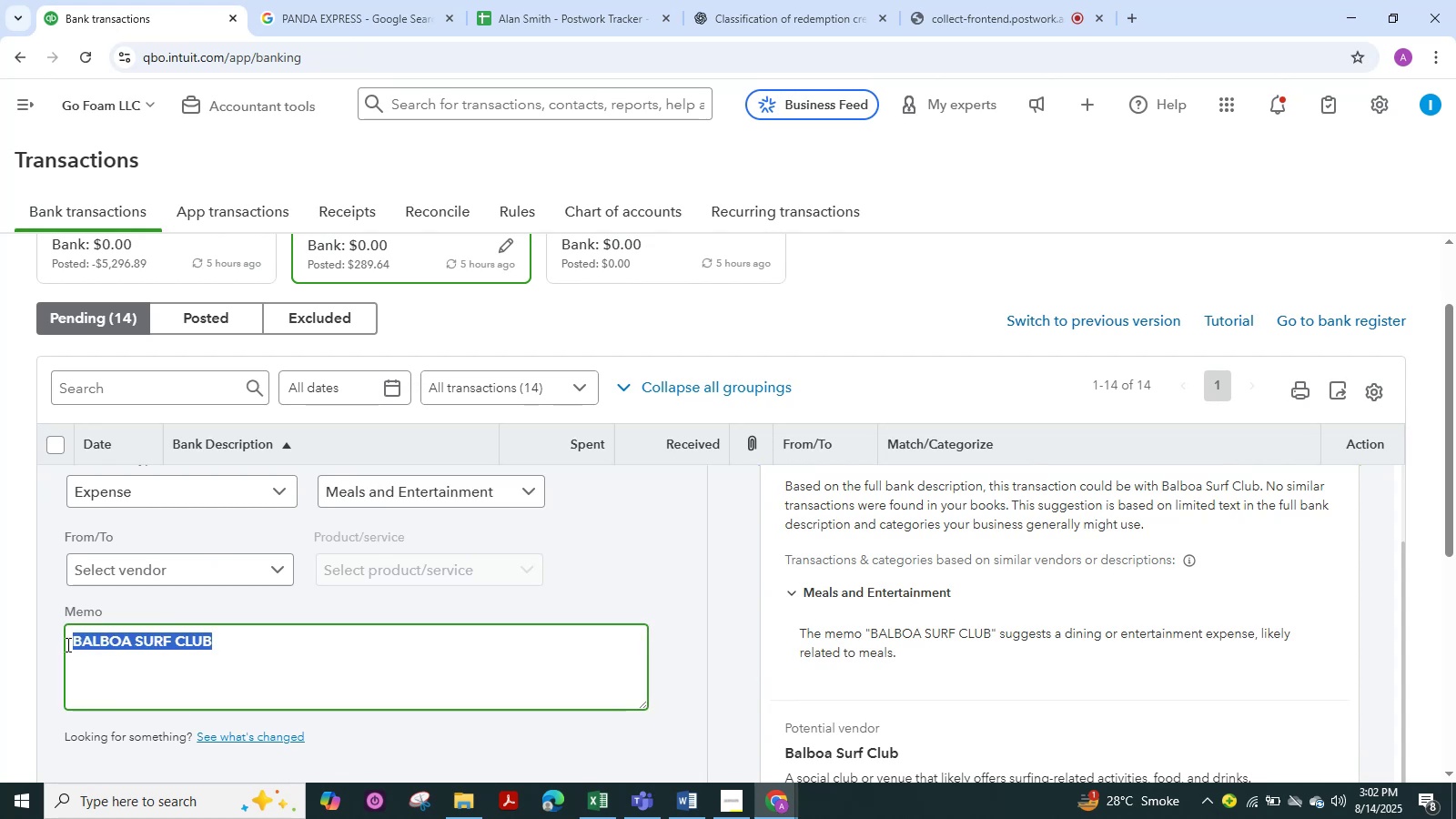 
left_click([335, 4])
 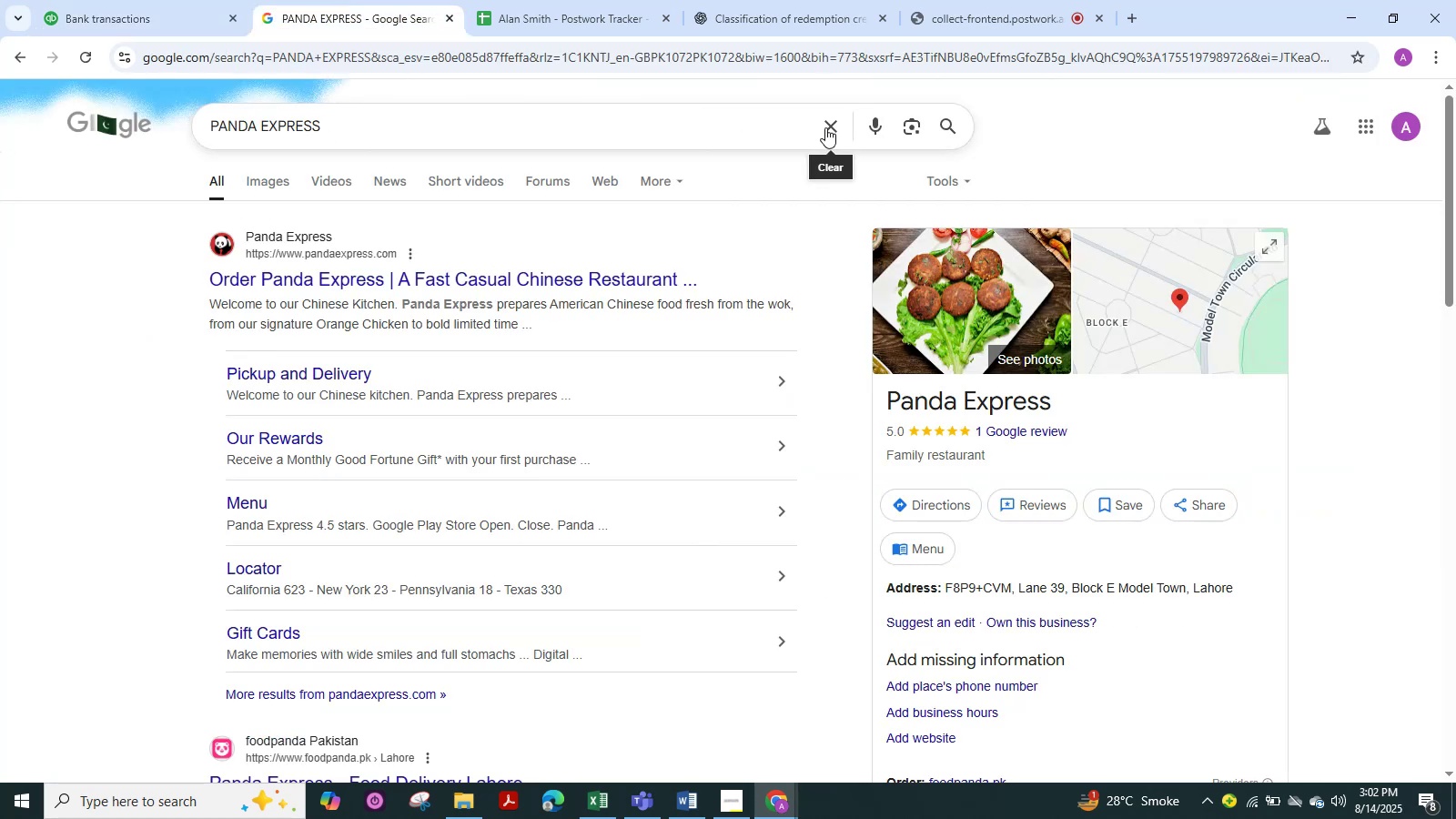 
left_click([825, 127])
 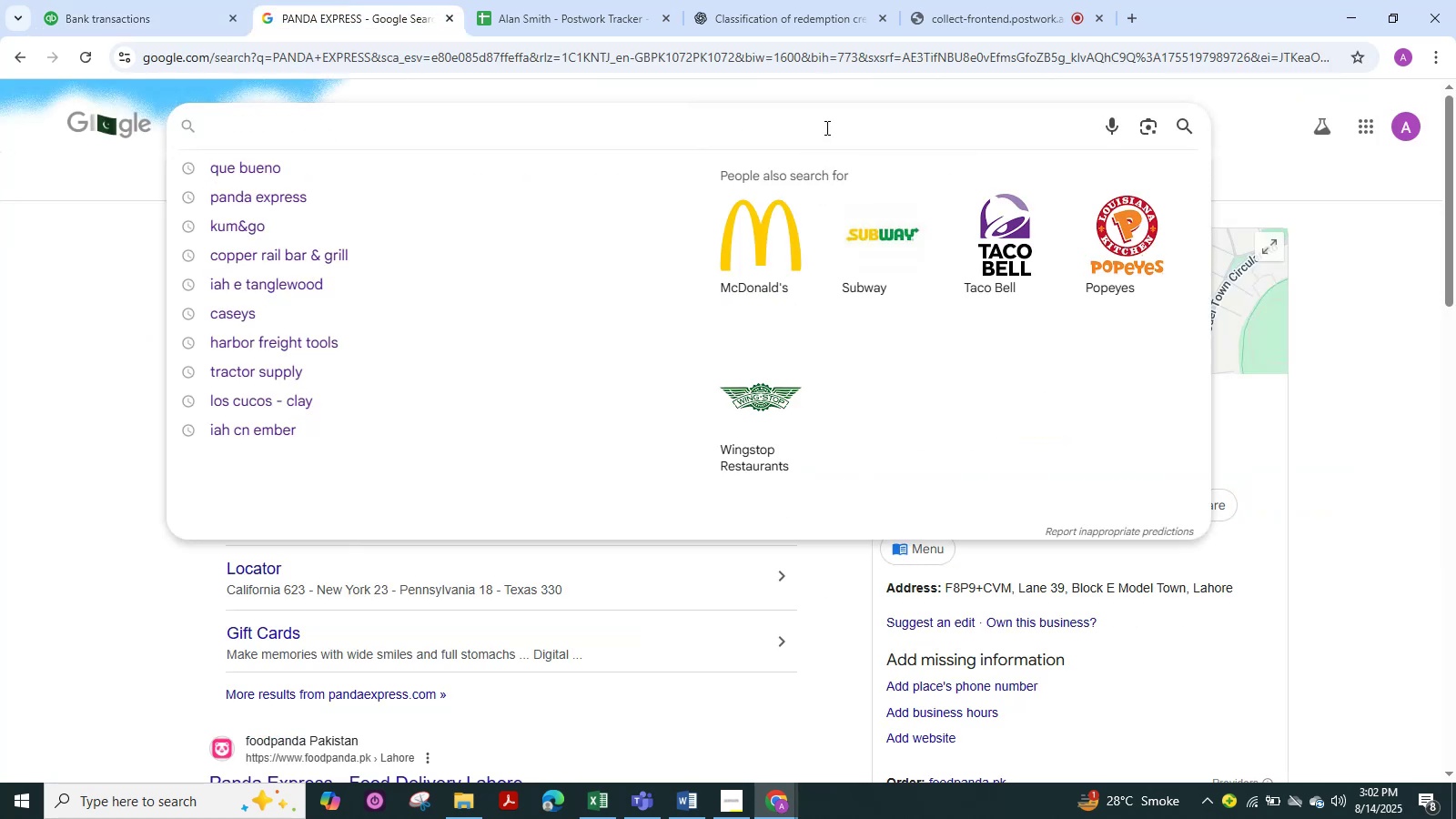 
key(Control+V)
 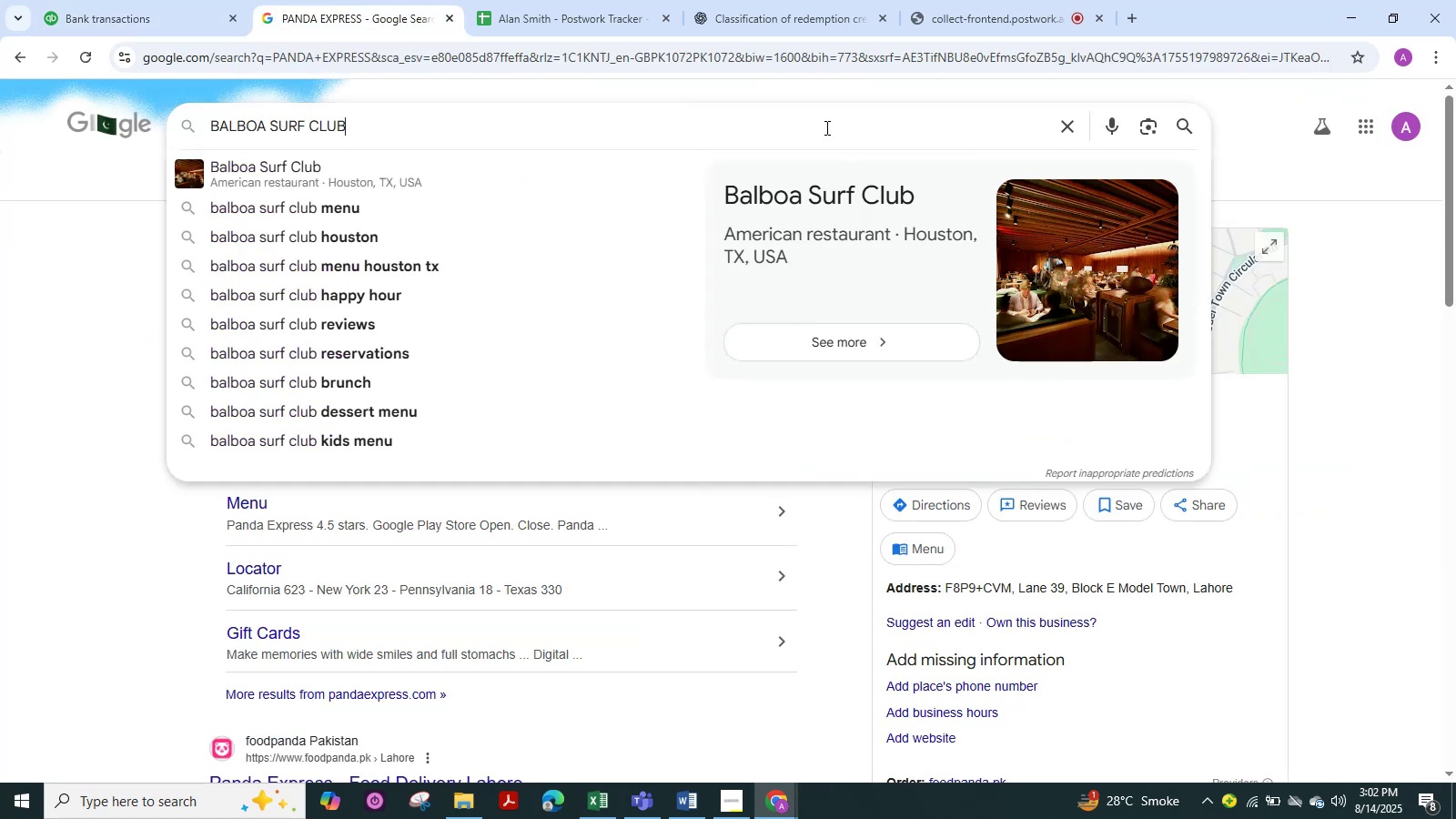 
key(NumpadEnter)
 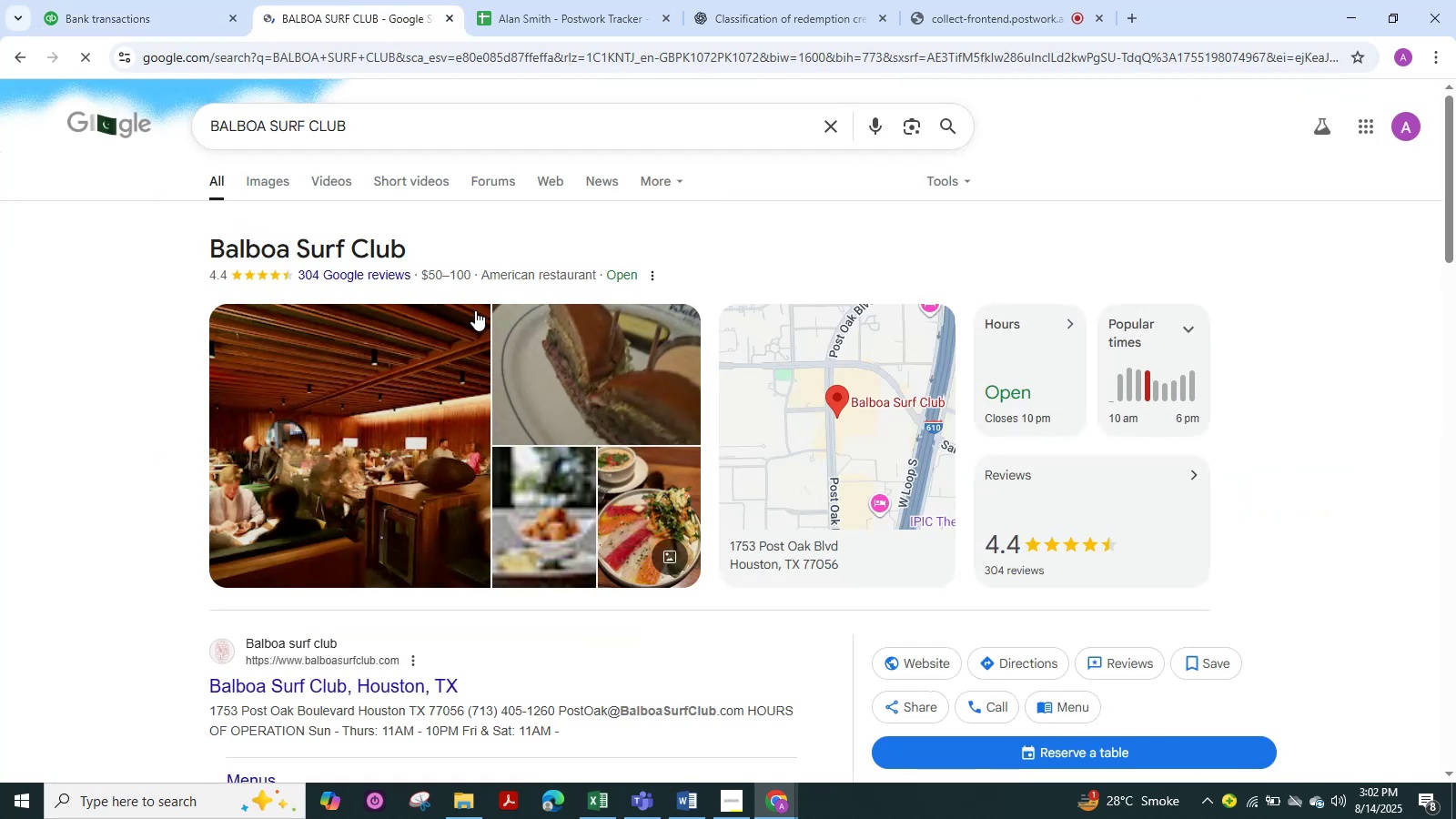 
scroll: coordinate [475, 310], scroll_direction: down, amount: 1.0
 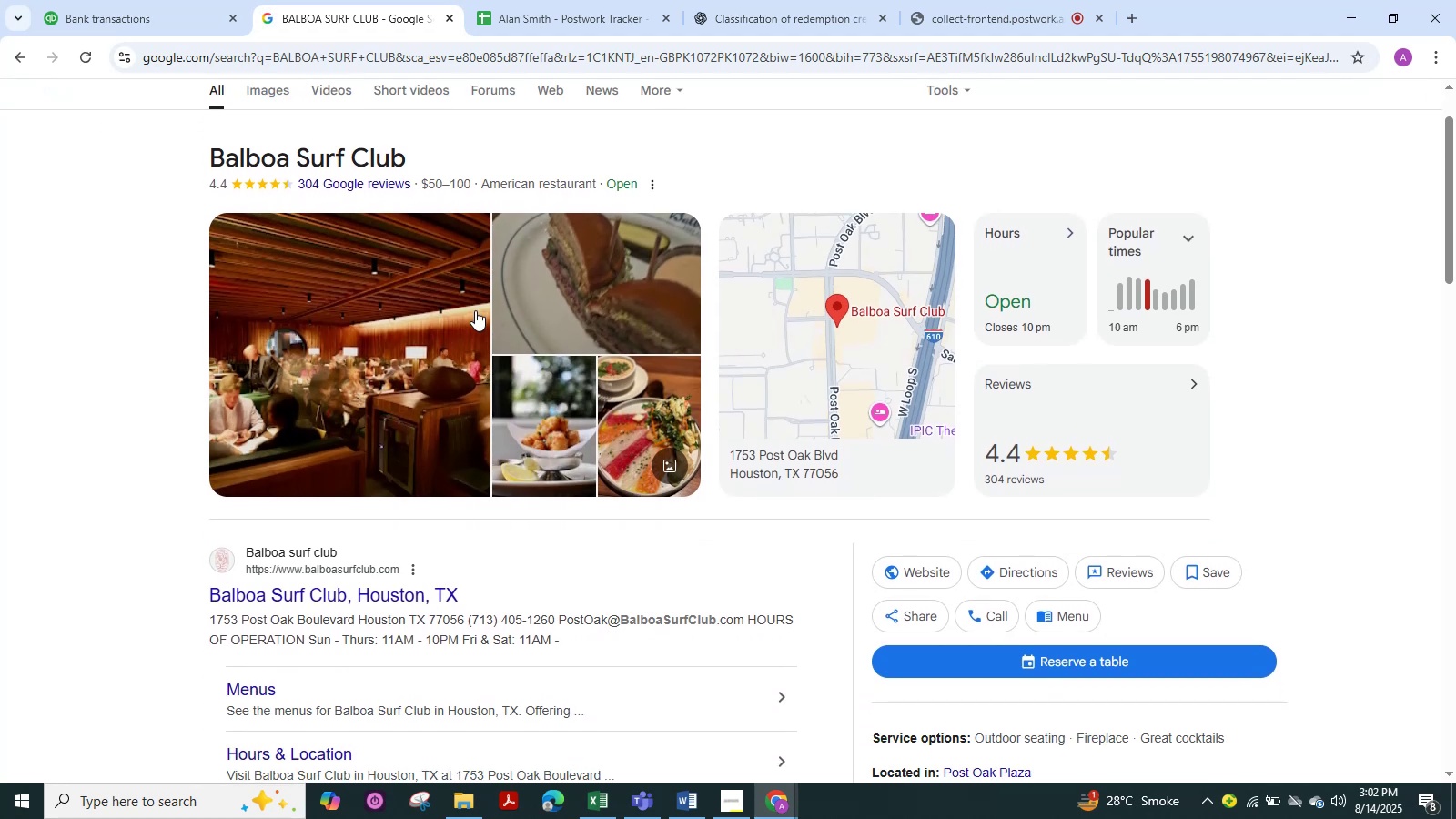 
scroll: coordinate [475, 310], scroll_direction: up, amount: 1.0
 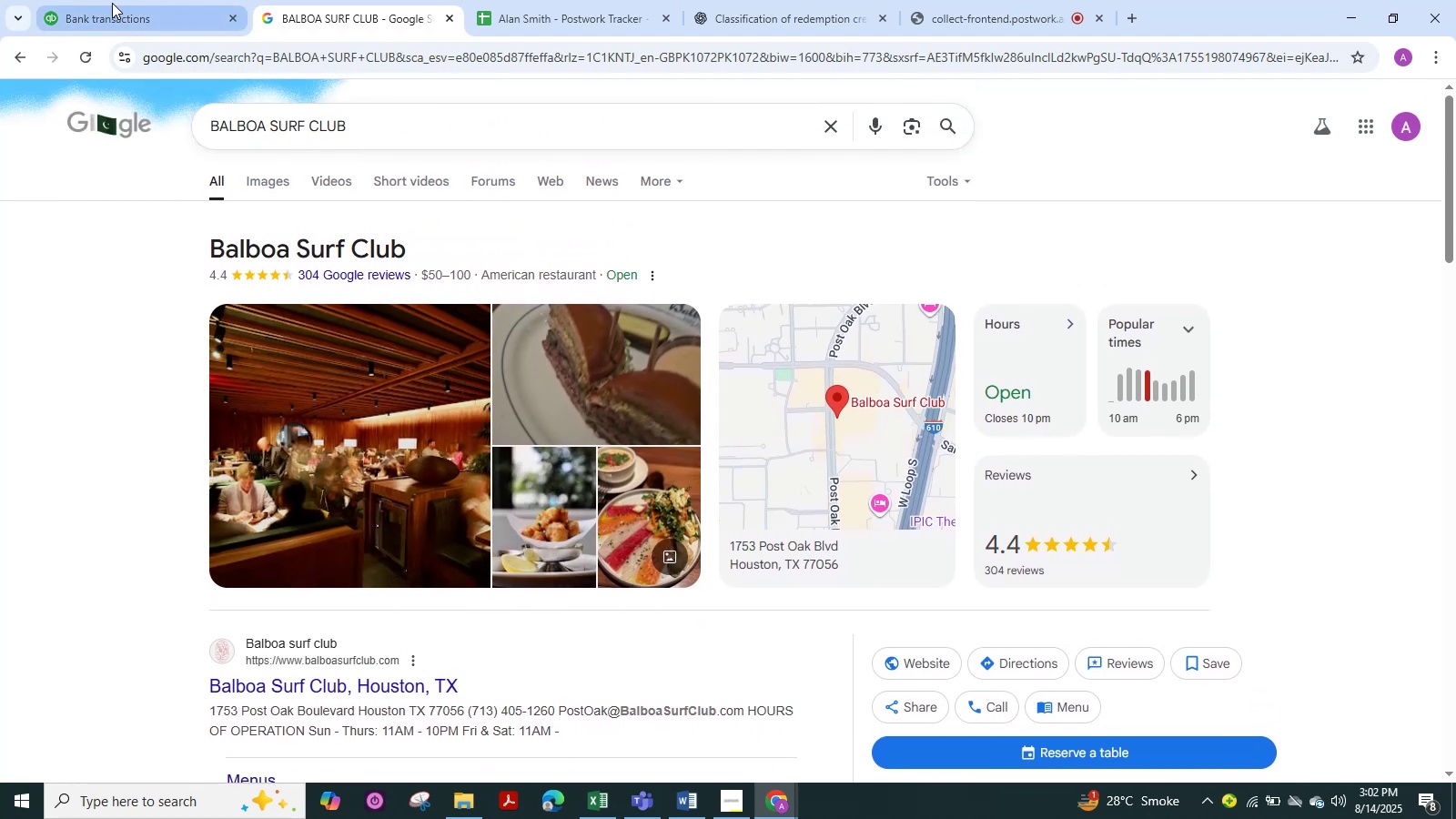 
left_click([111, 3])
 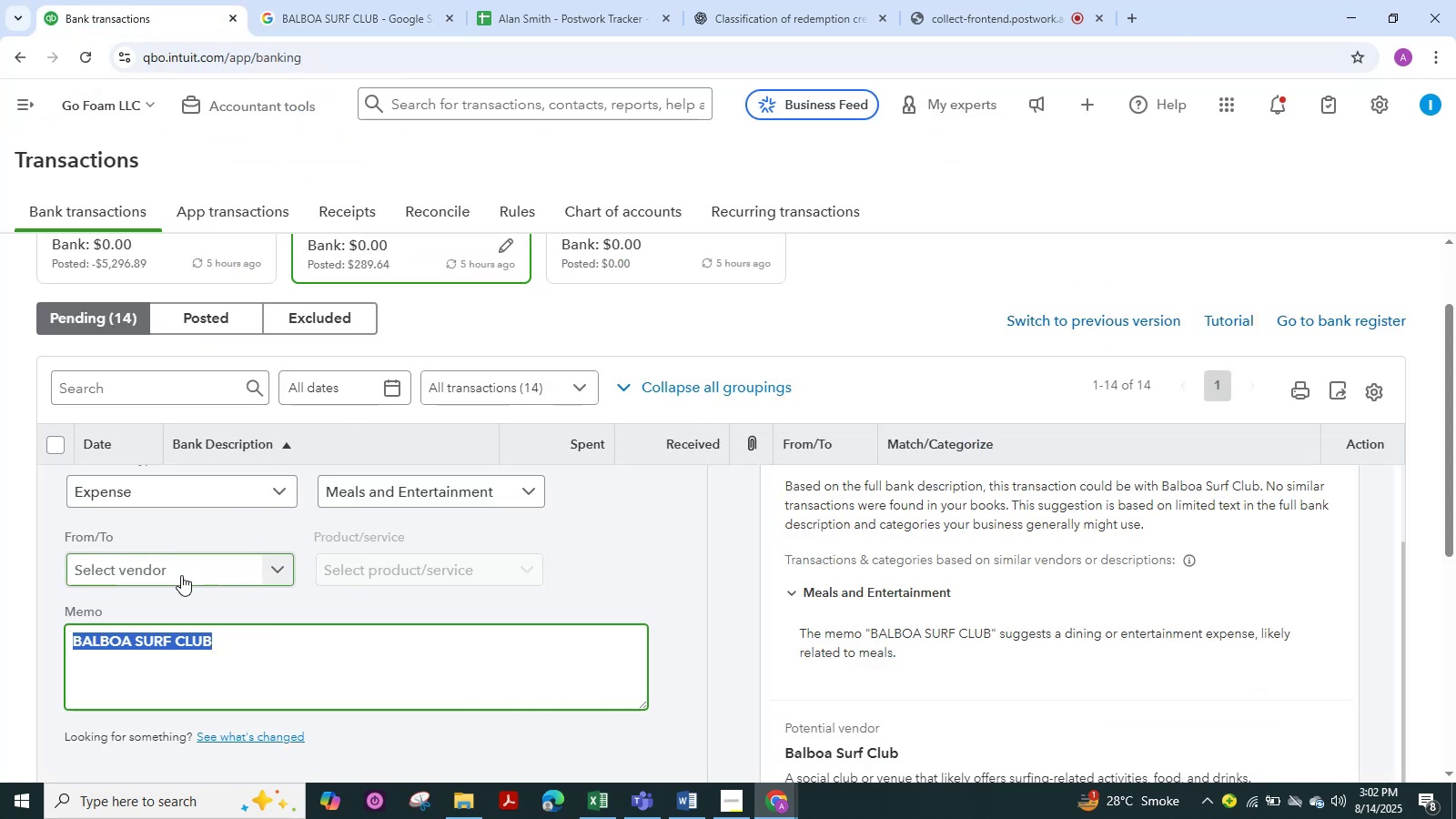 
left_click([178, 566])
 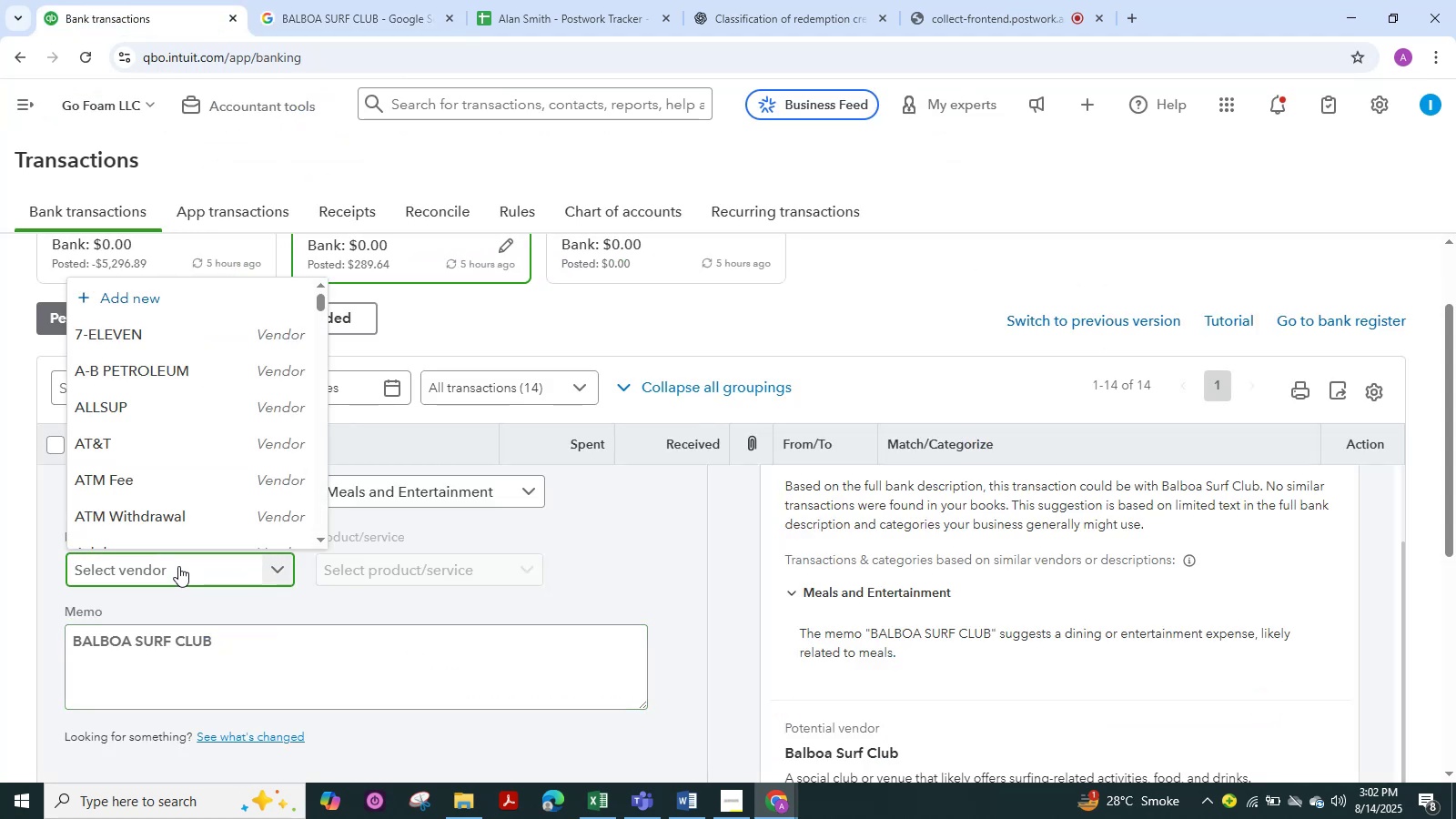 
key(Control+V)
 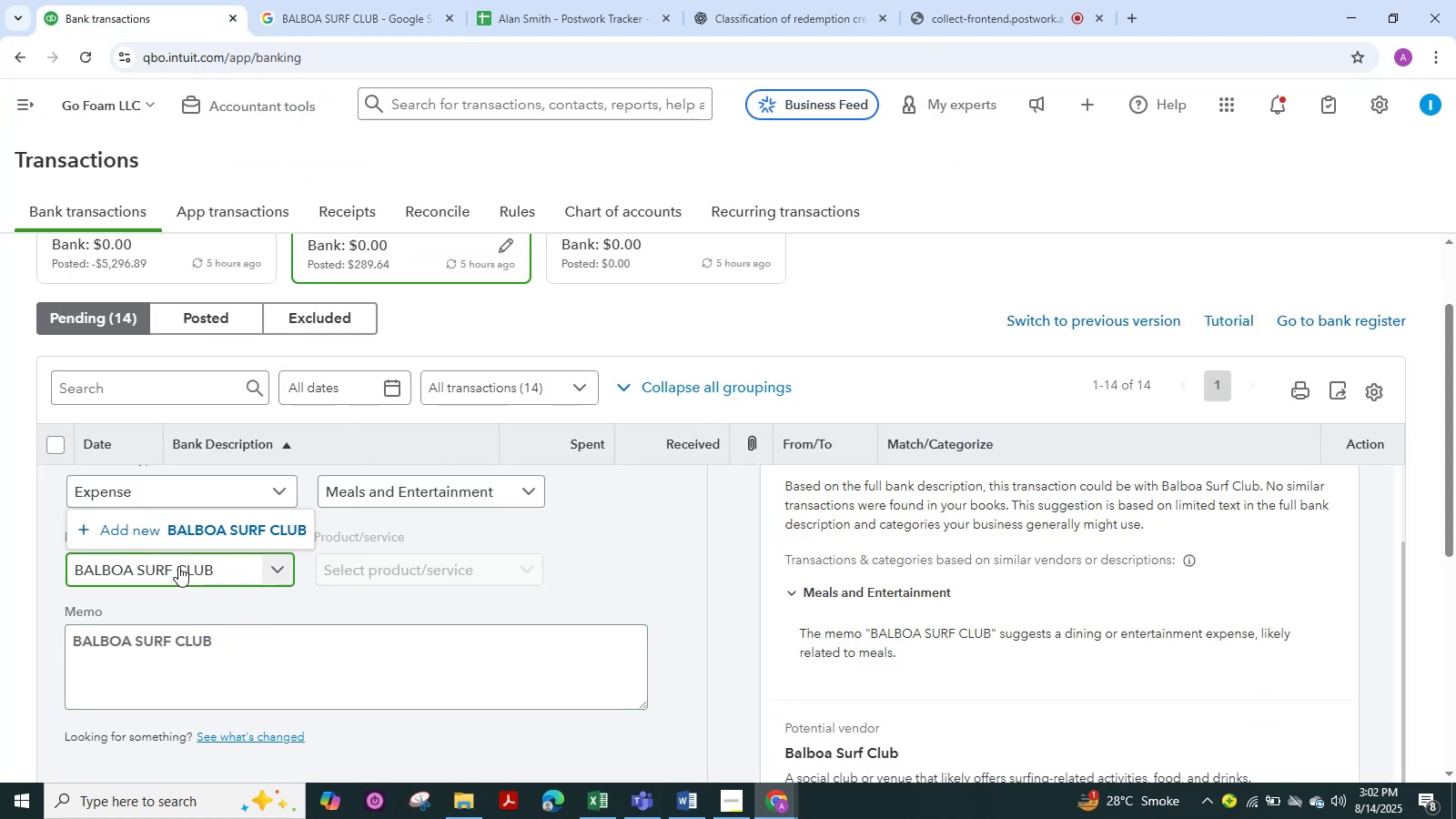 
left_click([136, 532])
 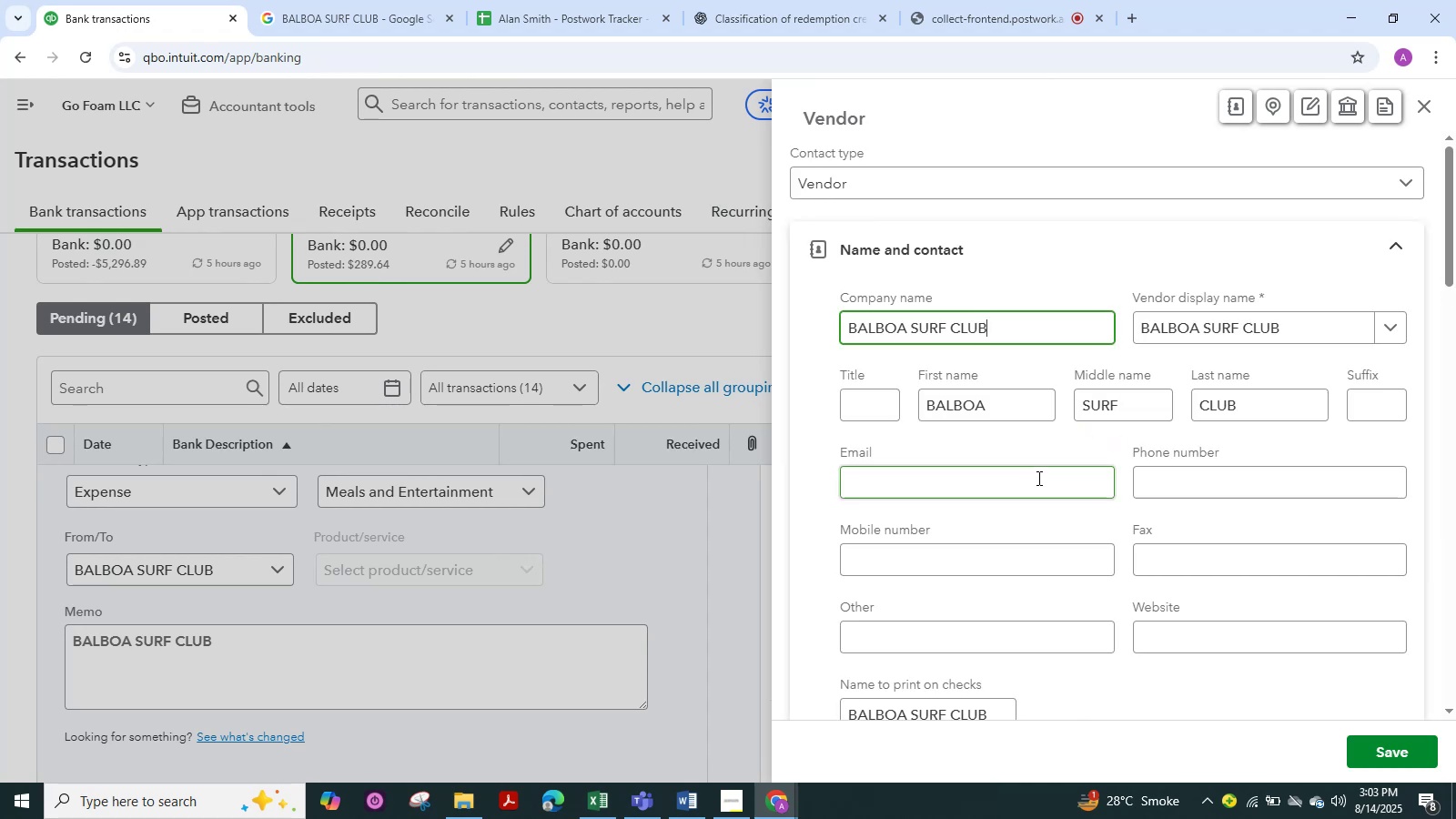 
wait(9.78)
 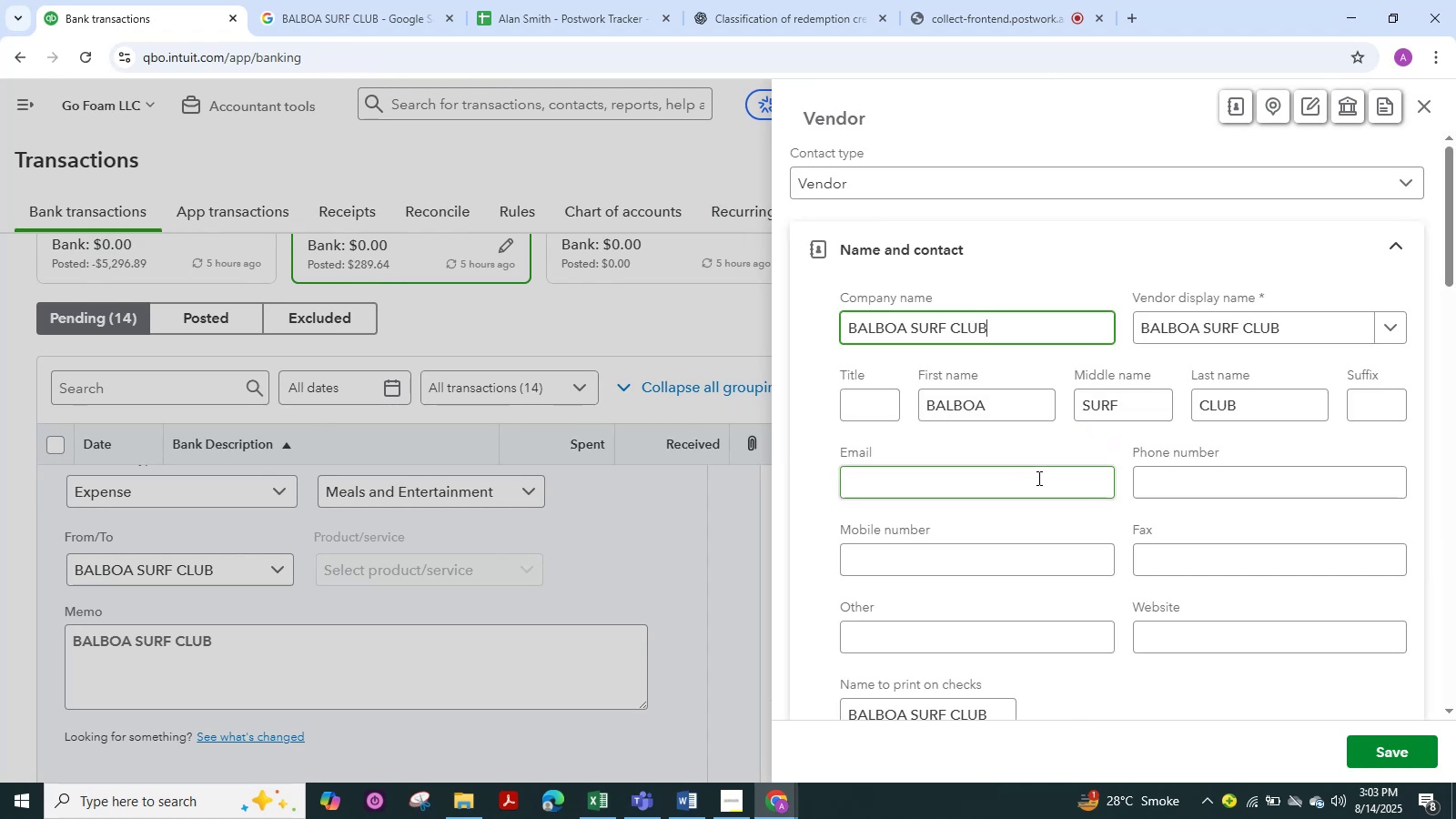 
left_click([1425, 749])
 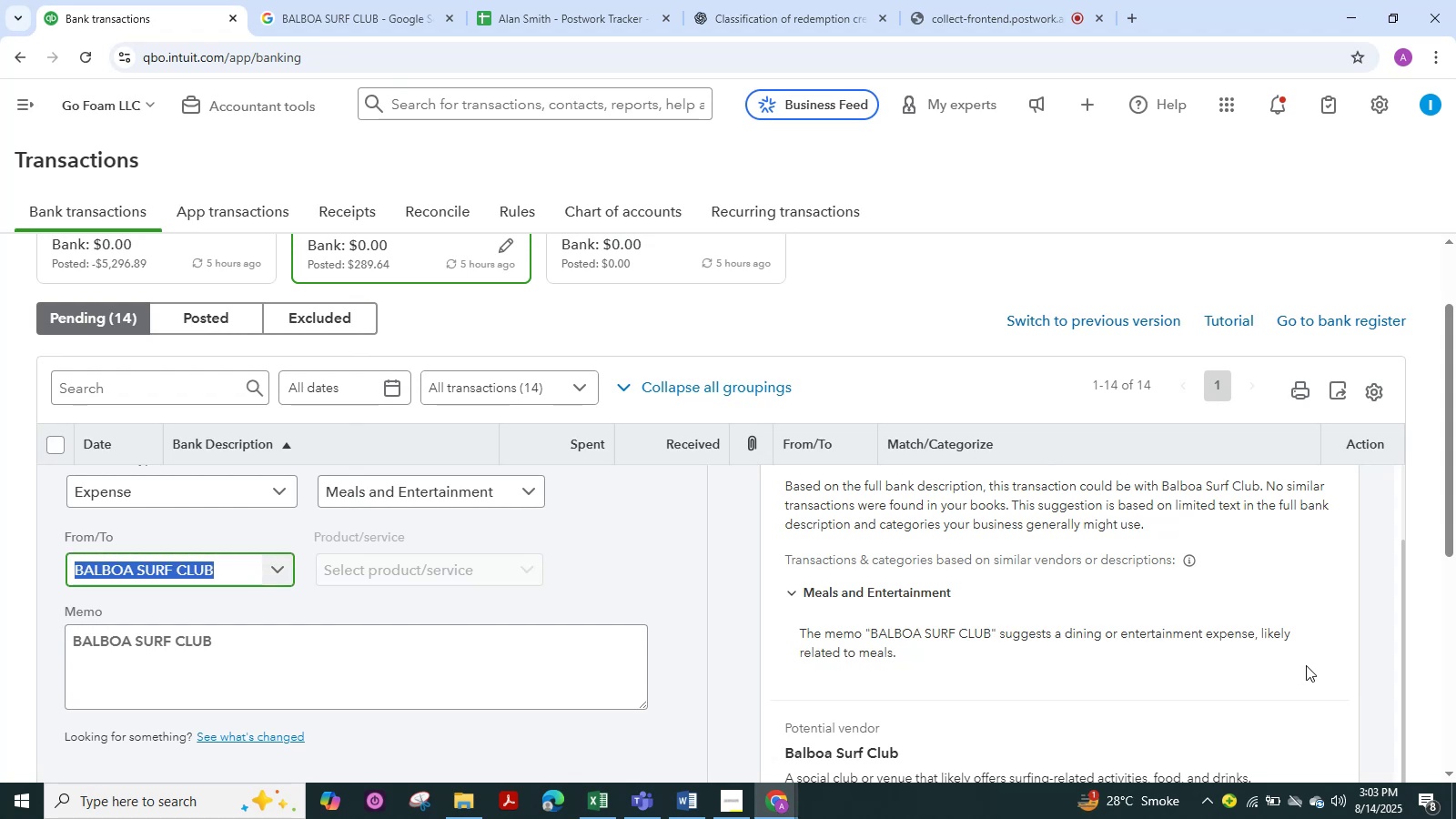 
wait(15.57)
 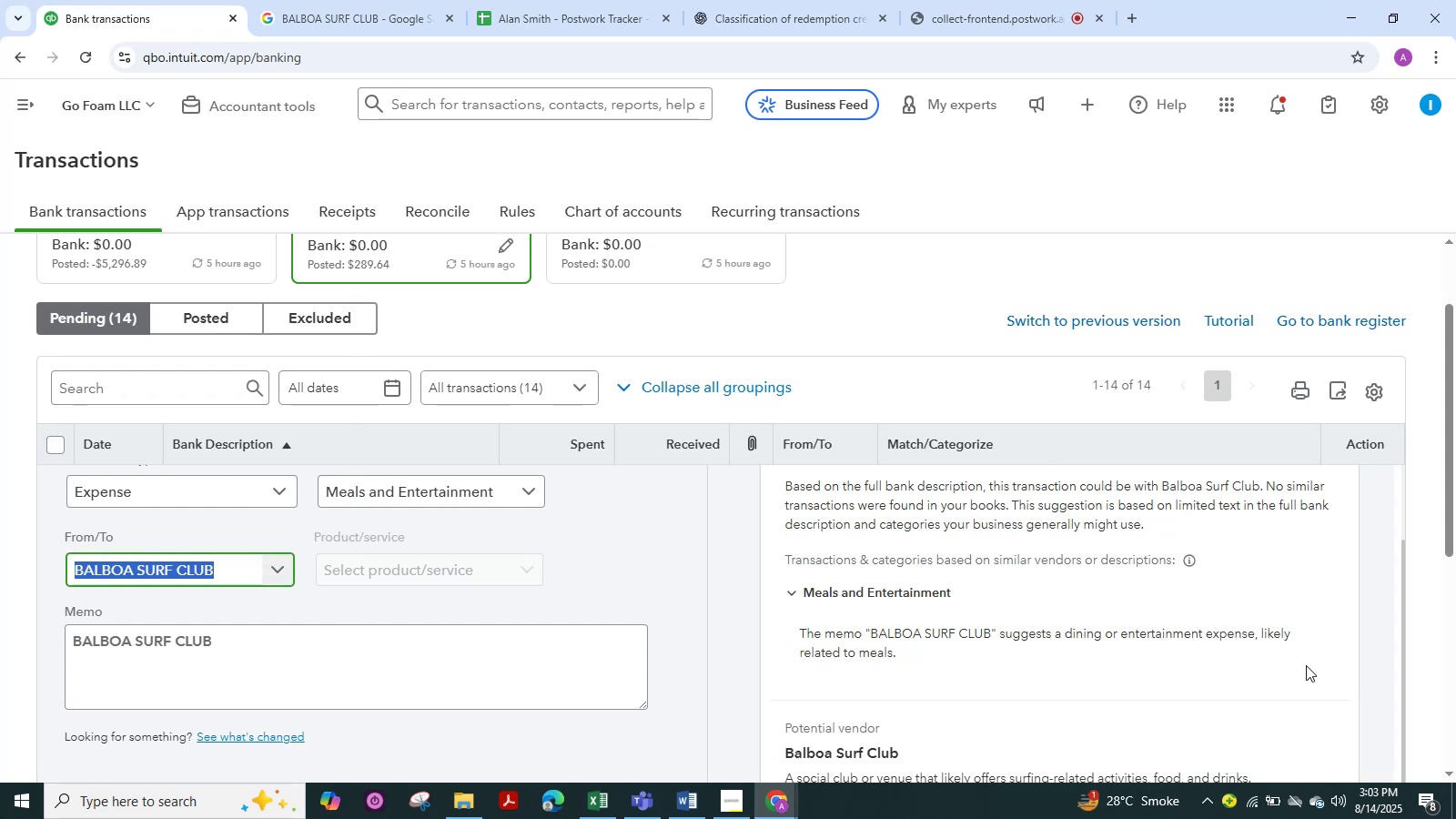 
scroll: coordinate [375, 630], scroll_direction: down, amount: 4.0
 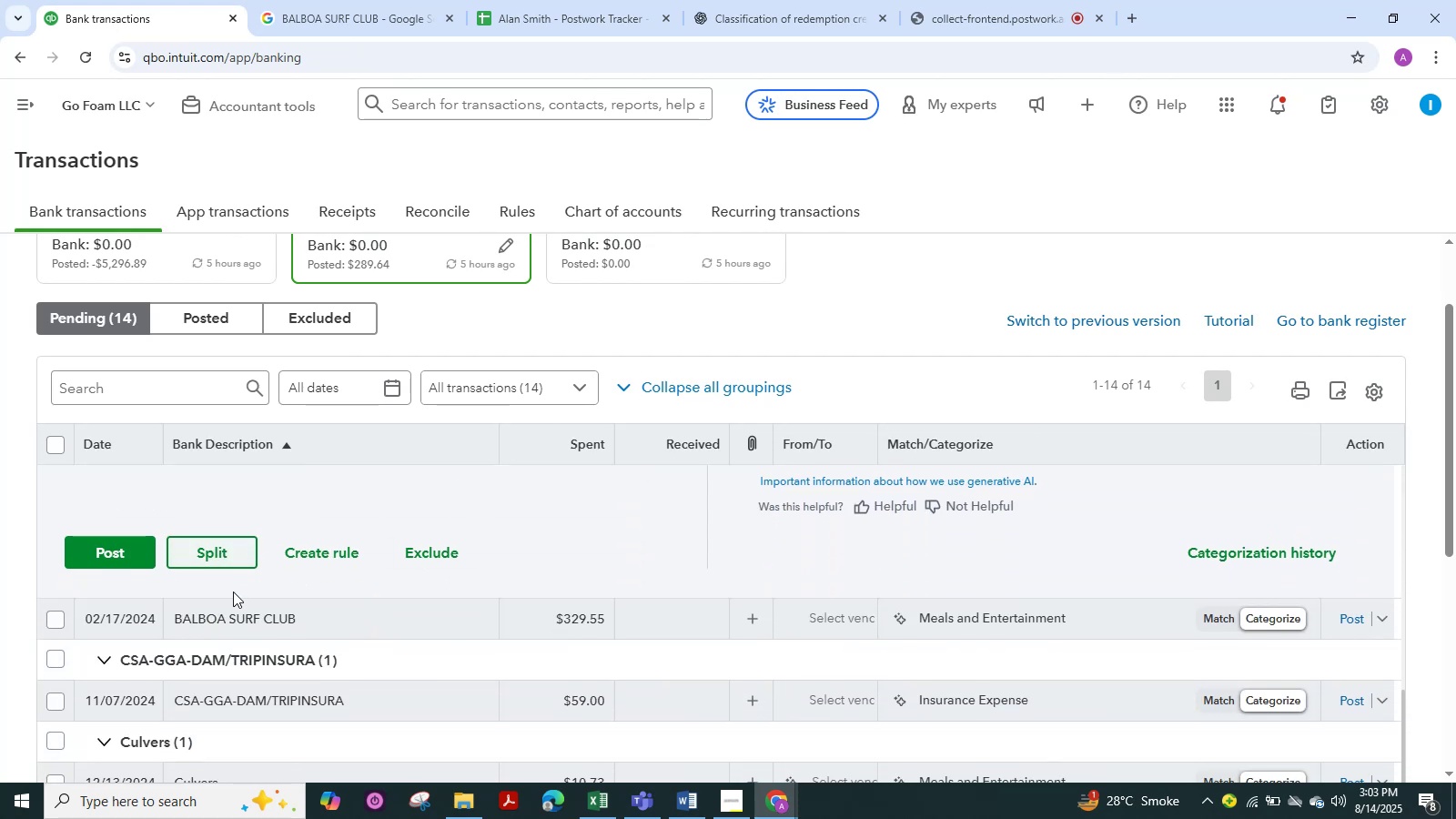 
scroll: coordinate [91, 559], scroll_direction: up, amount: 6.0
 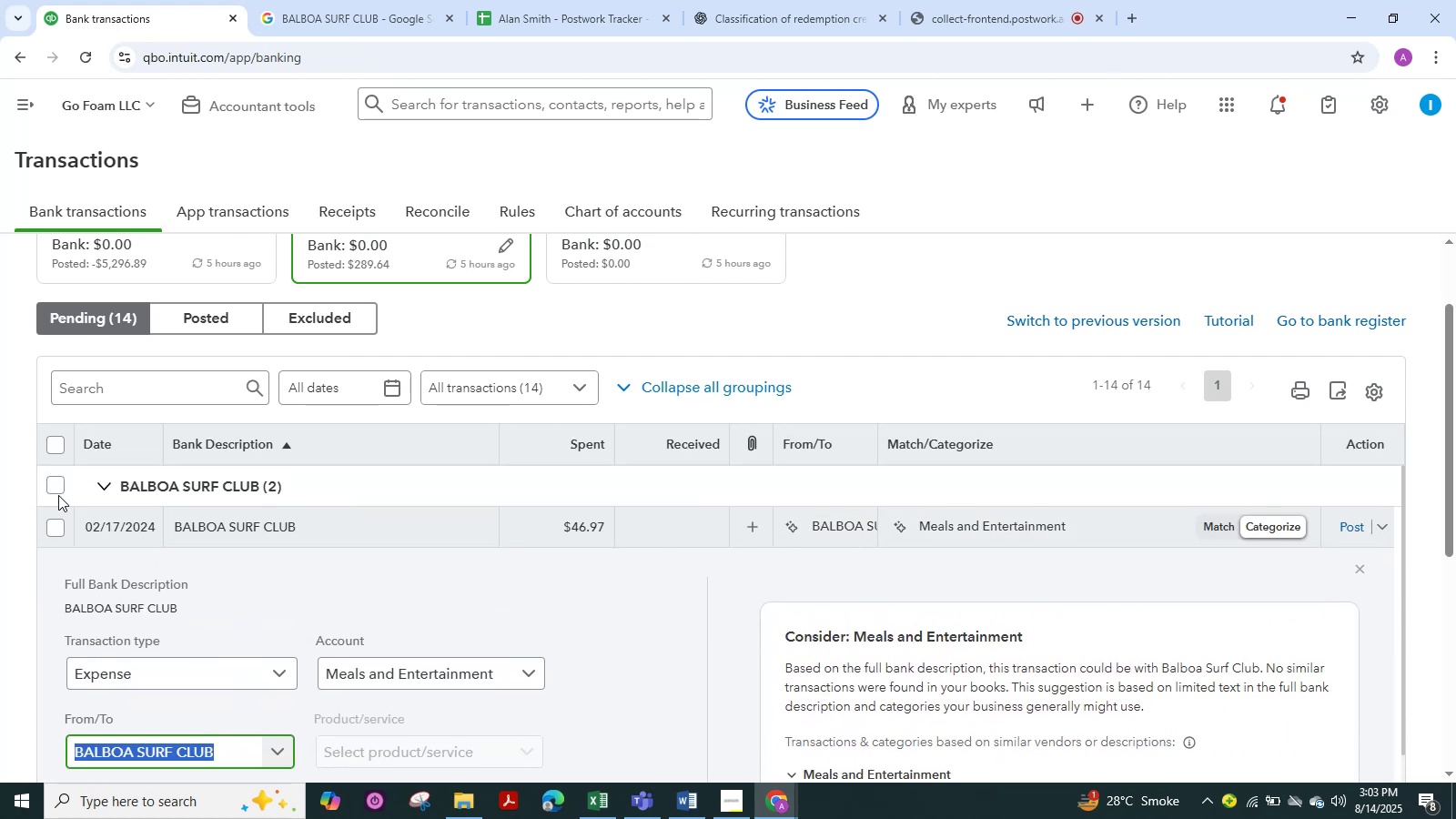 
left_click([58, 485])
 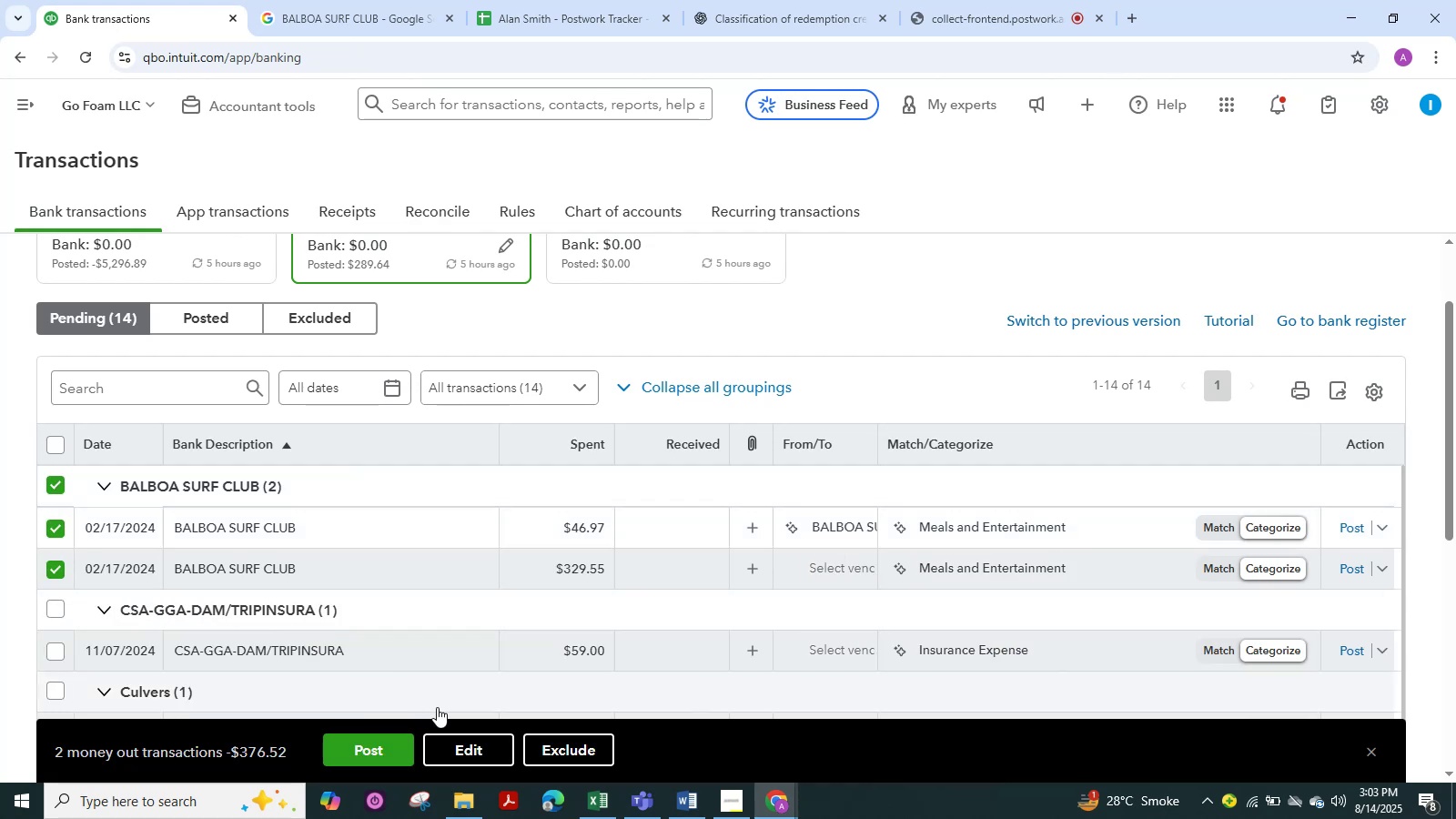 
left_click([463, 751])
 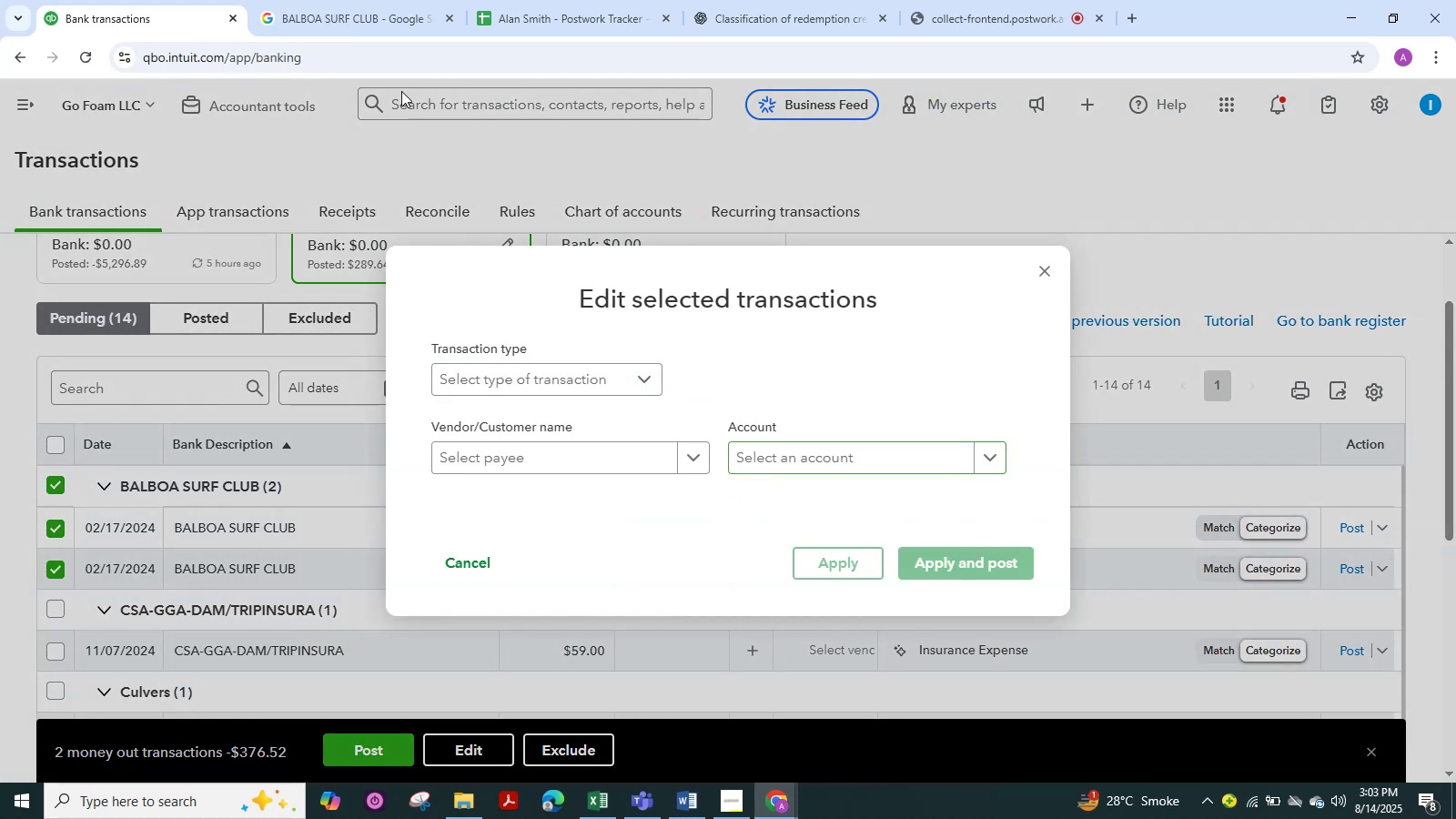 
left_click([357, 26])
 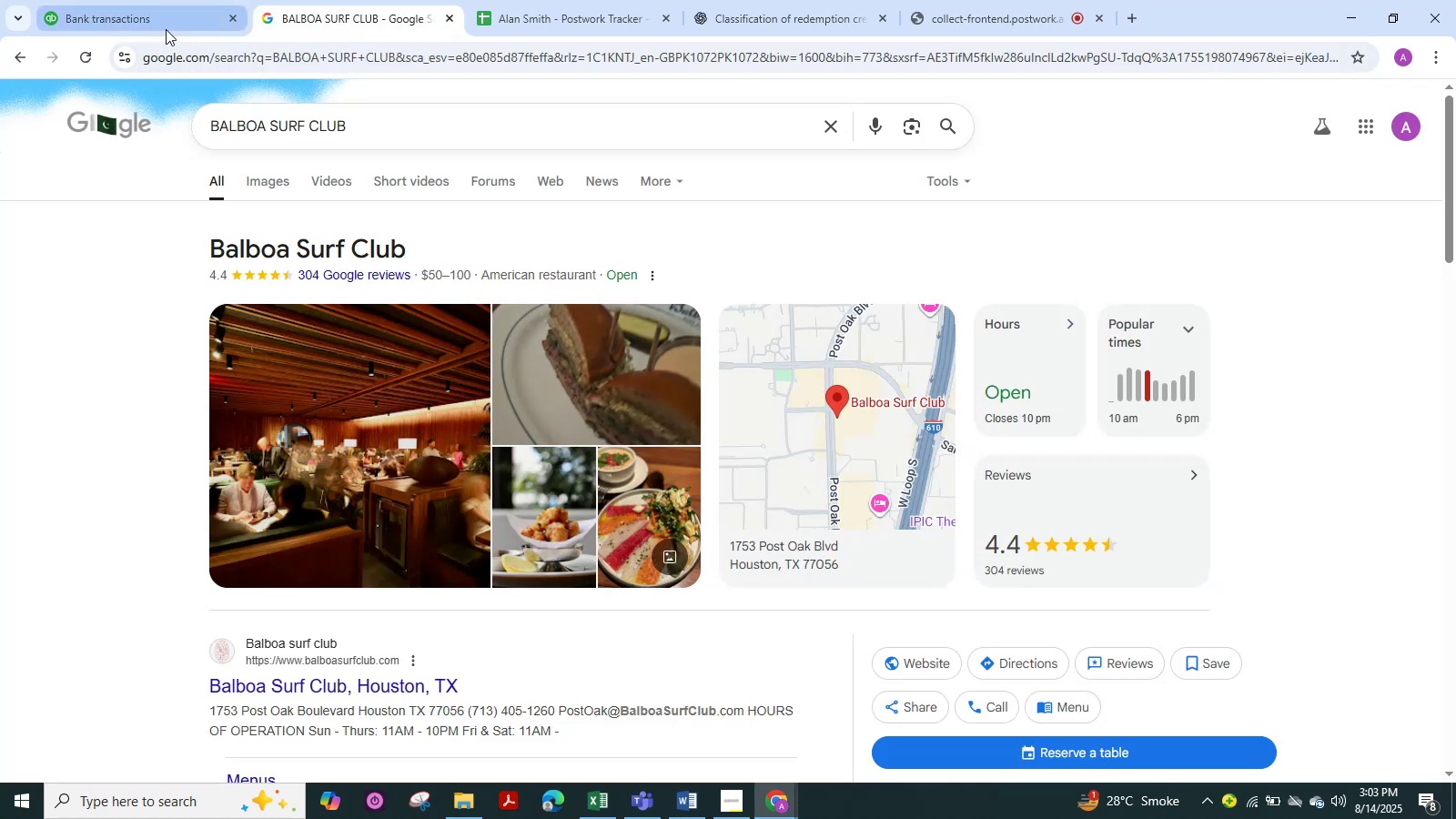 
left_click([159, 22])
 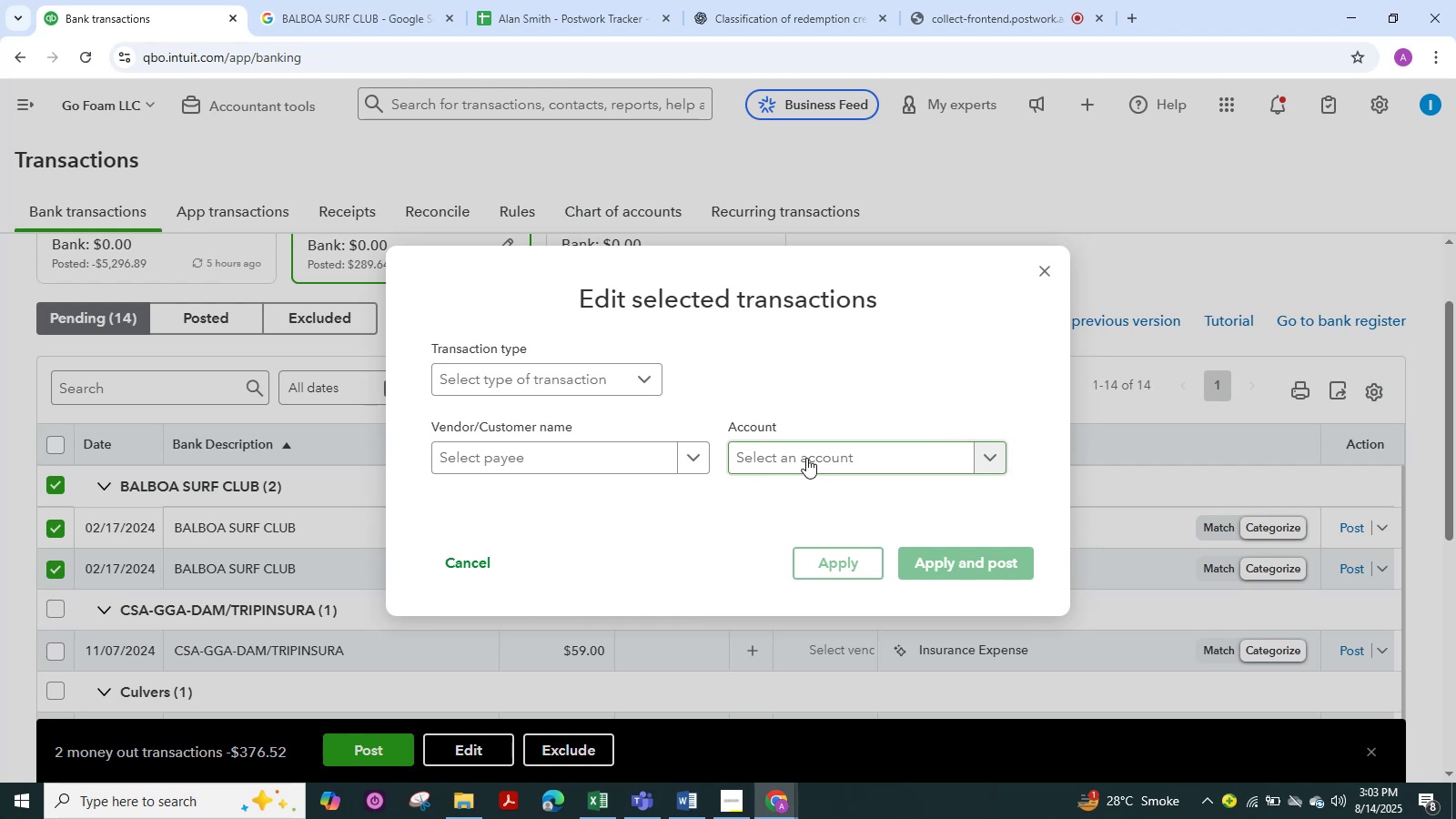 
left_click([809, 452])
 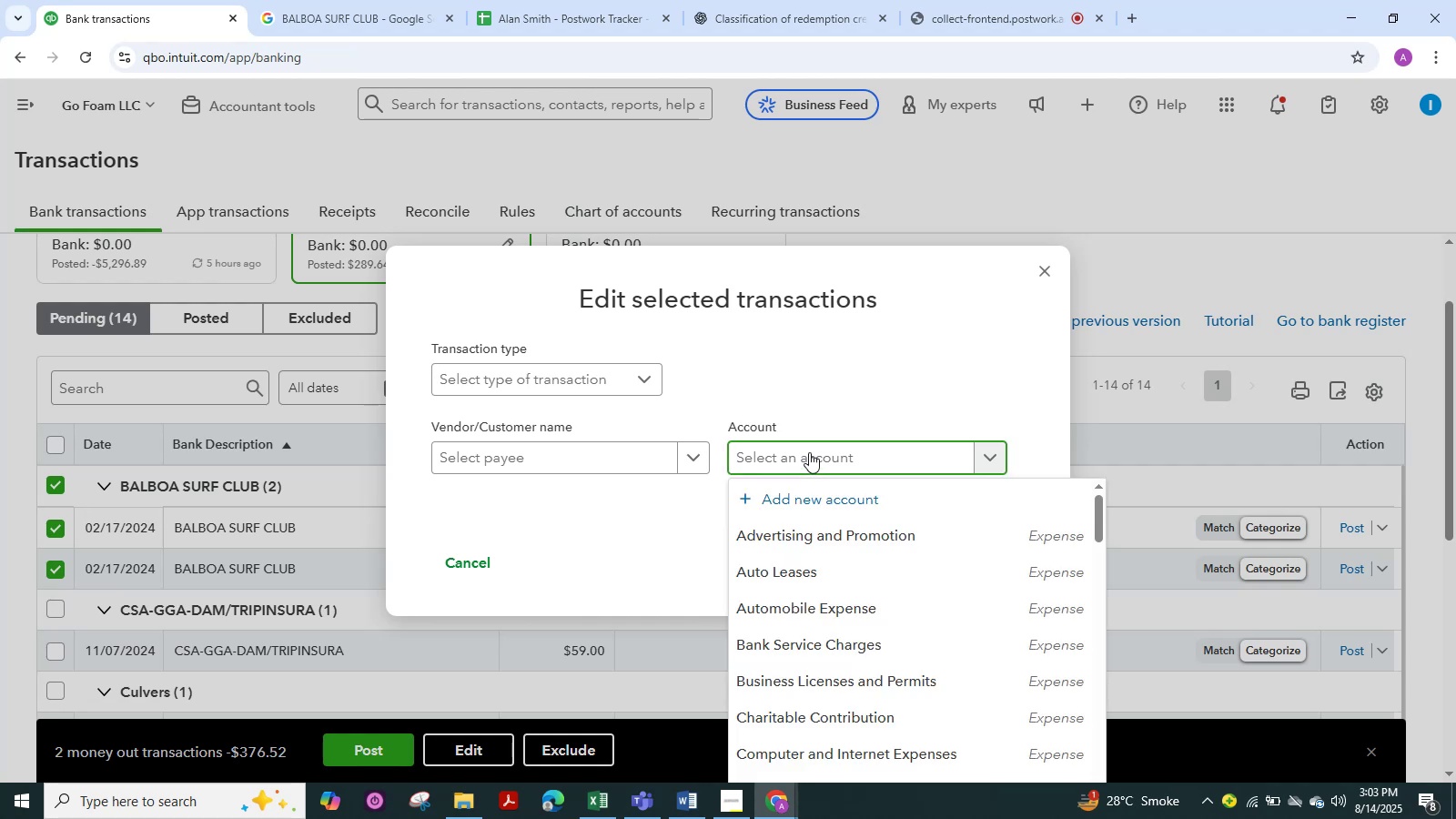 
type(ma)
 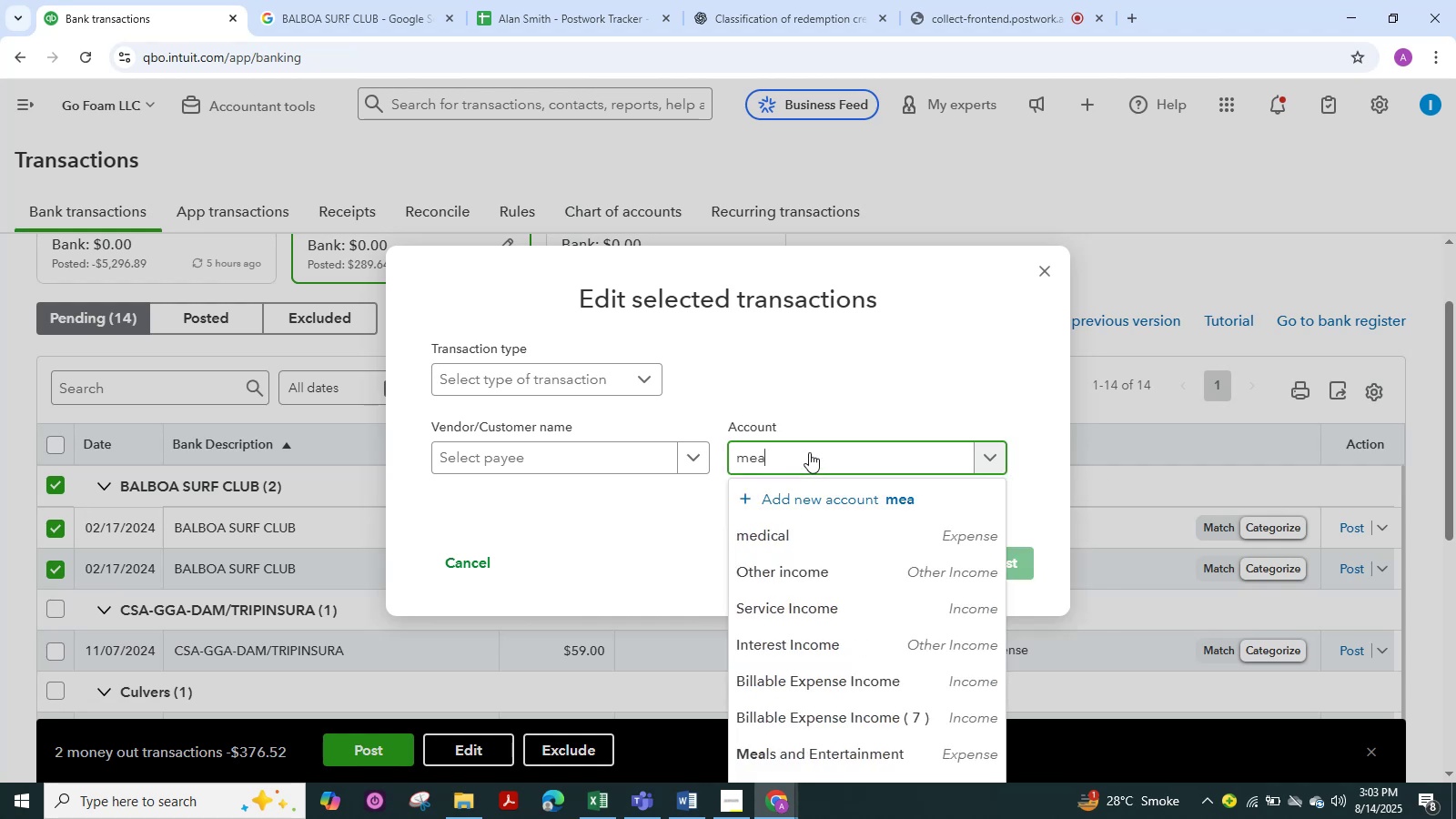 
hold_key(key=E, duration=0.45)
 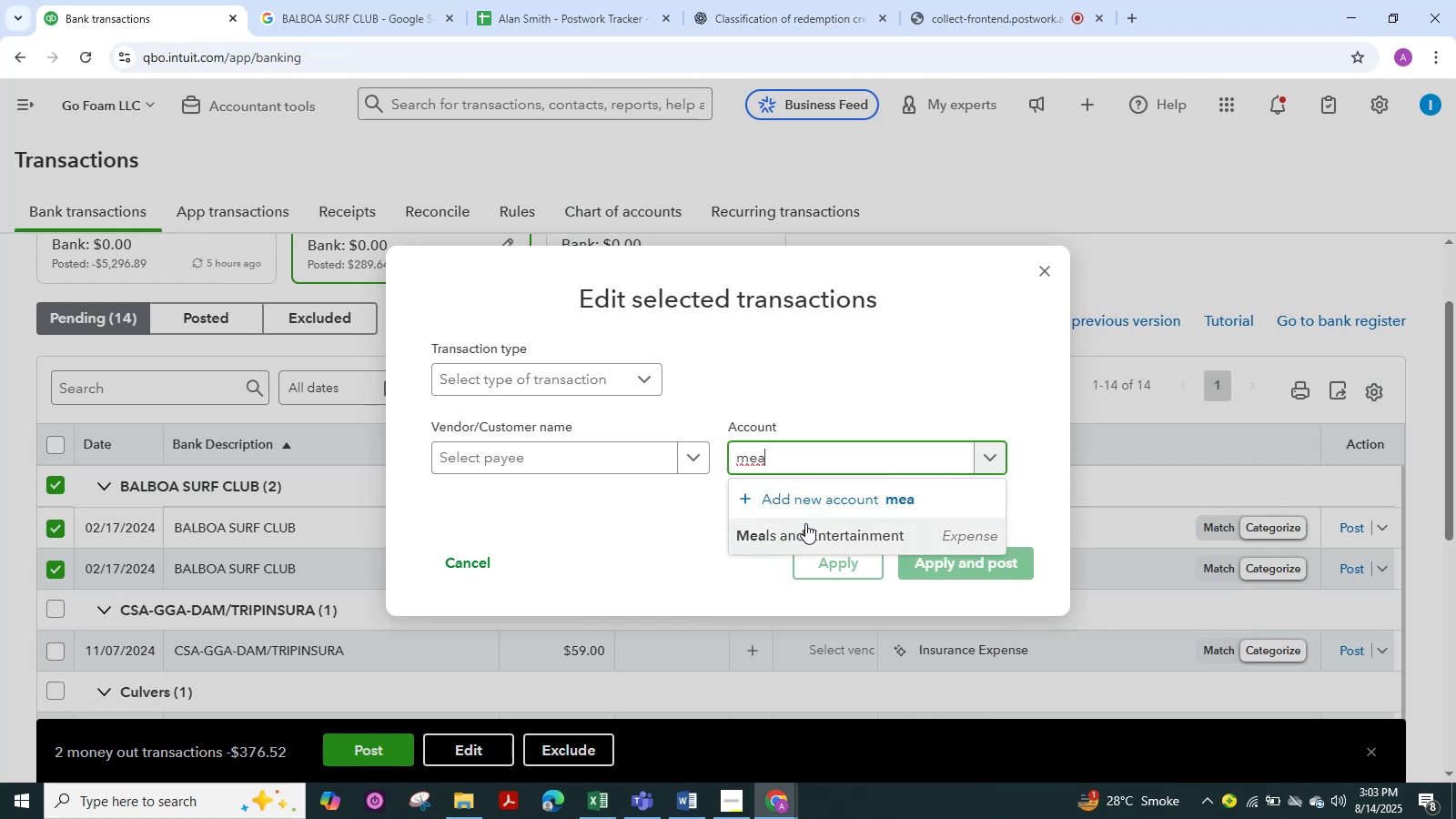 
left_click([805, 527])
 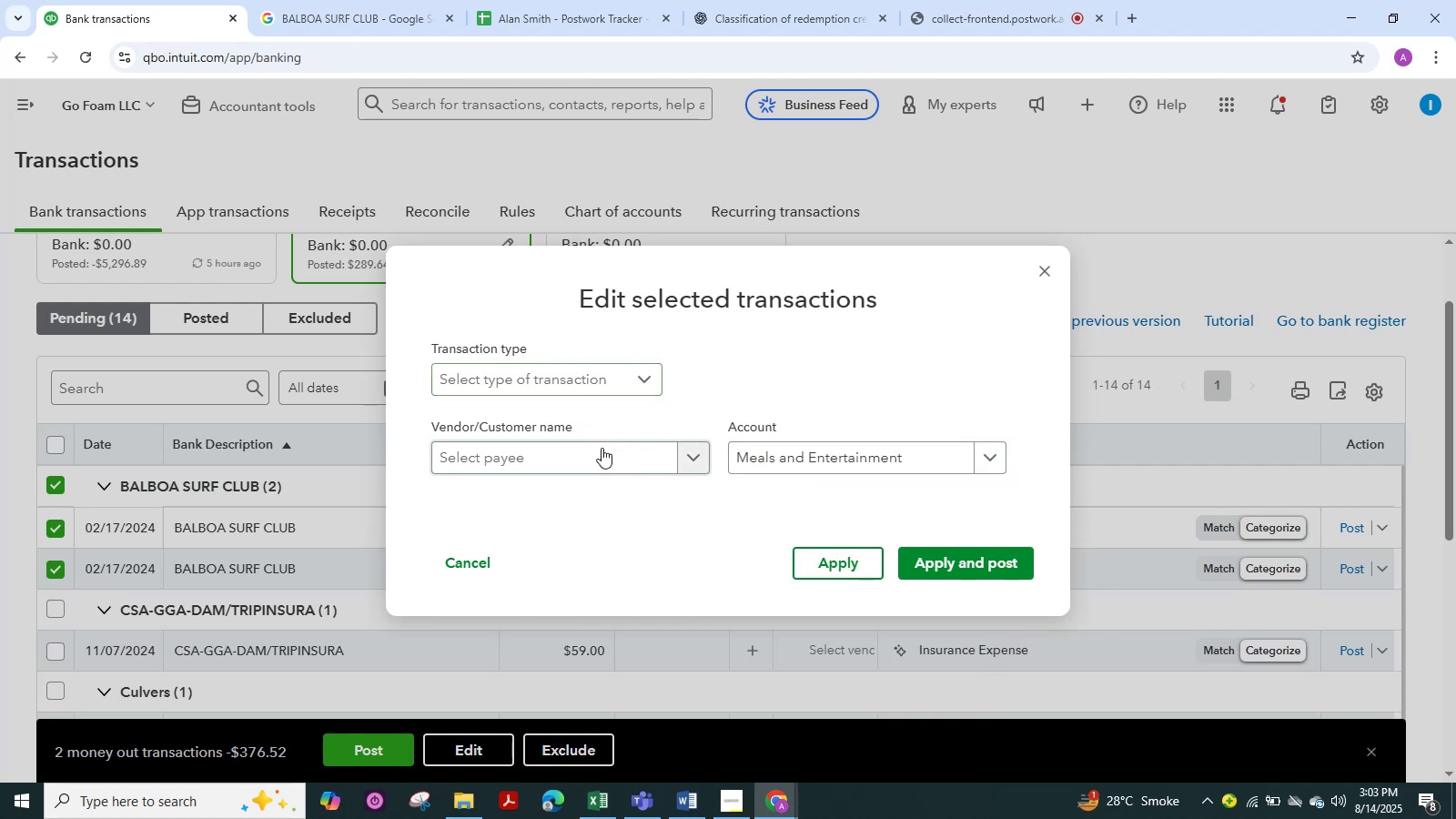 
left_click([600, 451])
 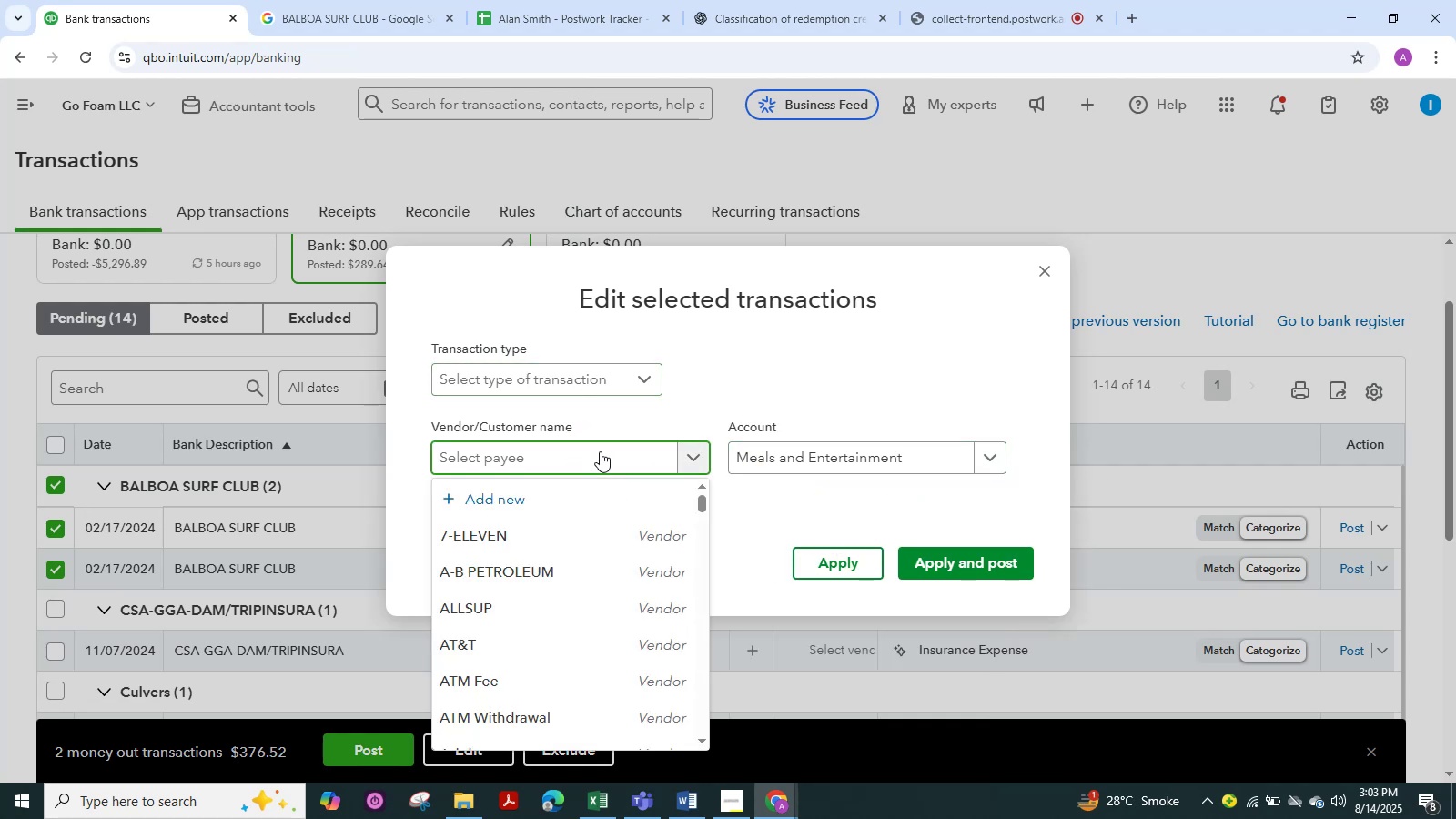 
key(Control+V)
 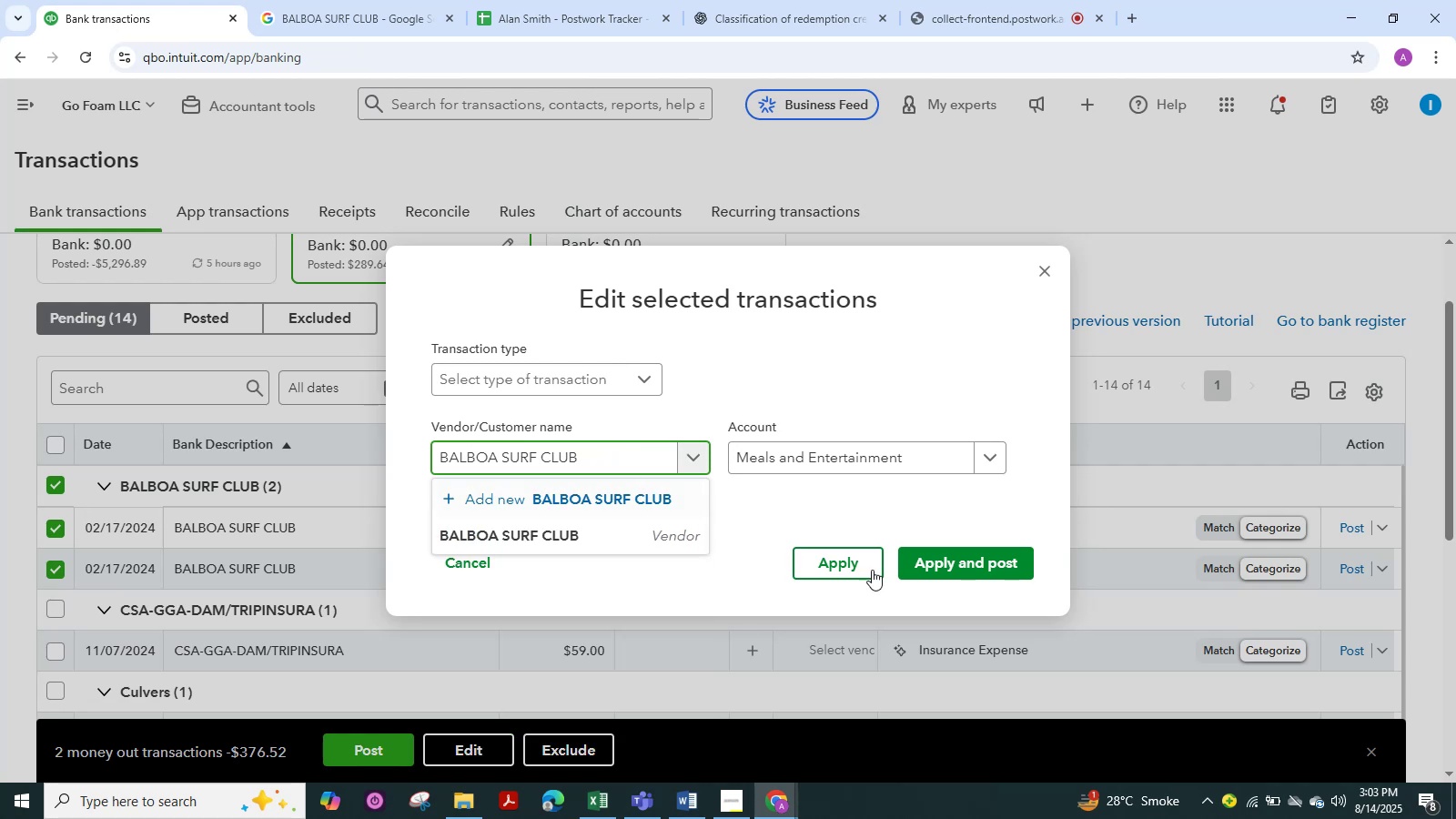 
left_click([964, 560])
 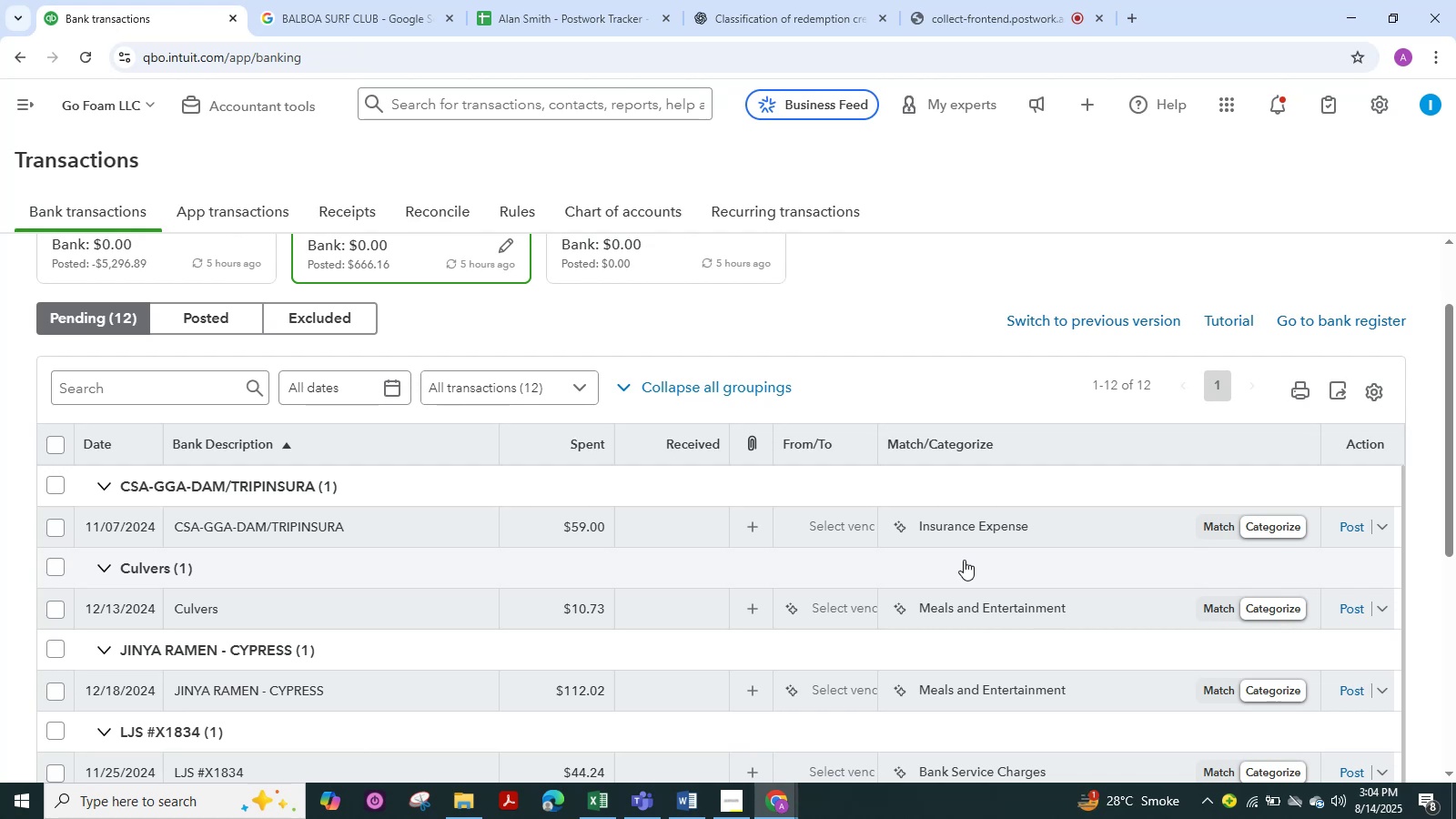 
wait(29.85)
 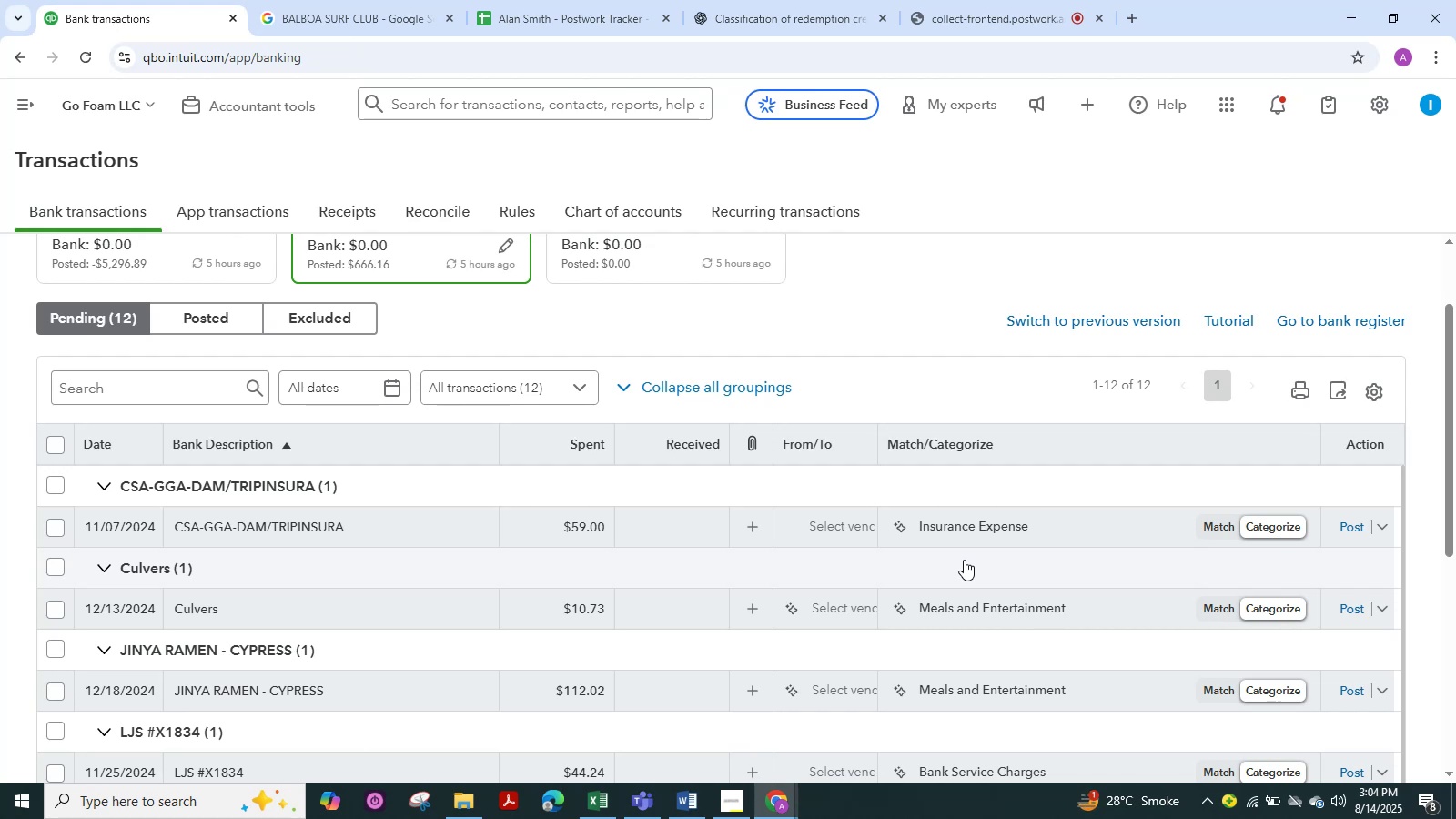 
scroll: coordinate [257, 655], scroll_direction: down, amount: 1.0
 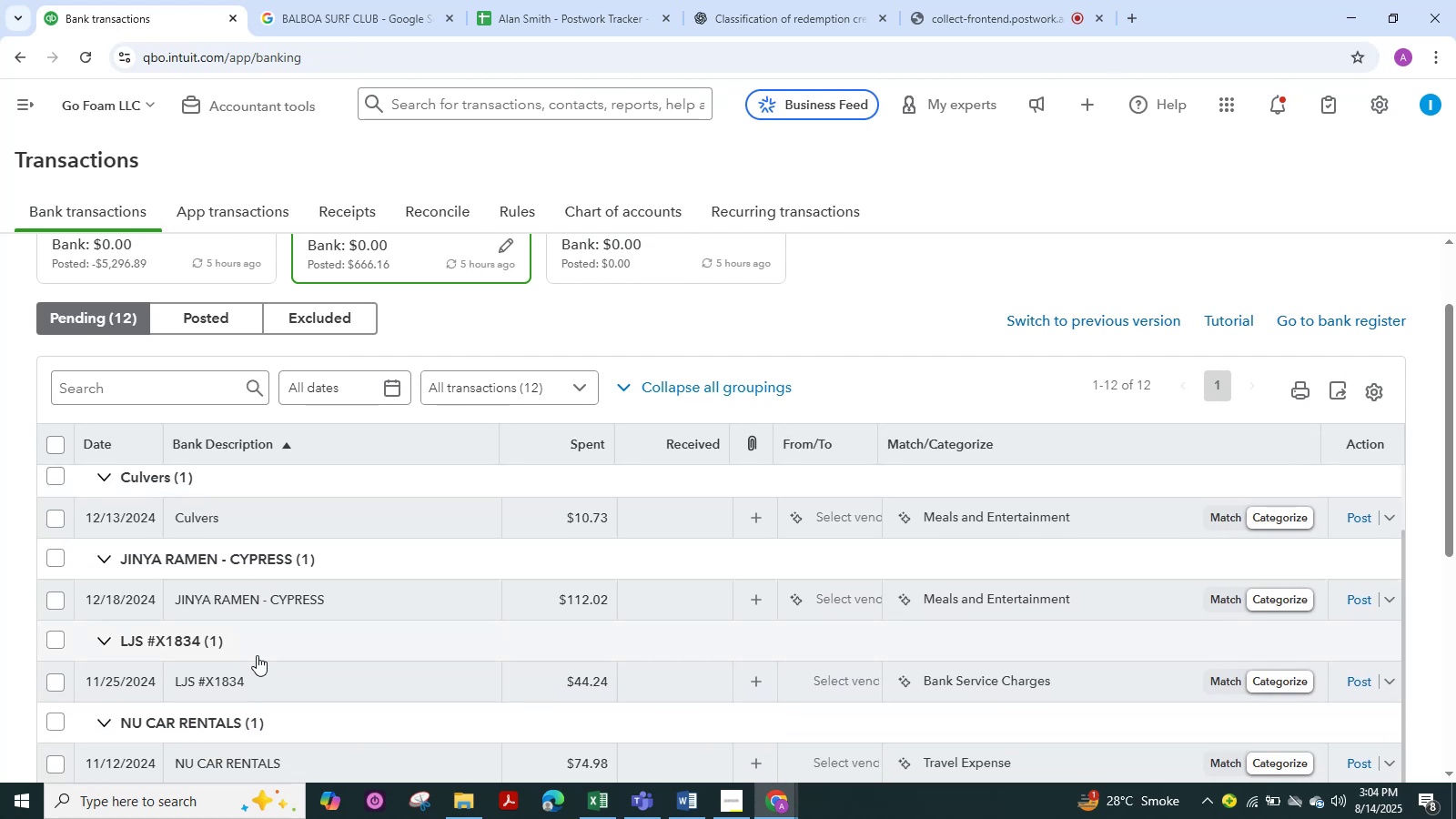 
wait(7.04)
 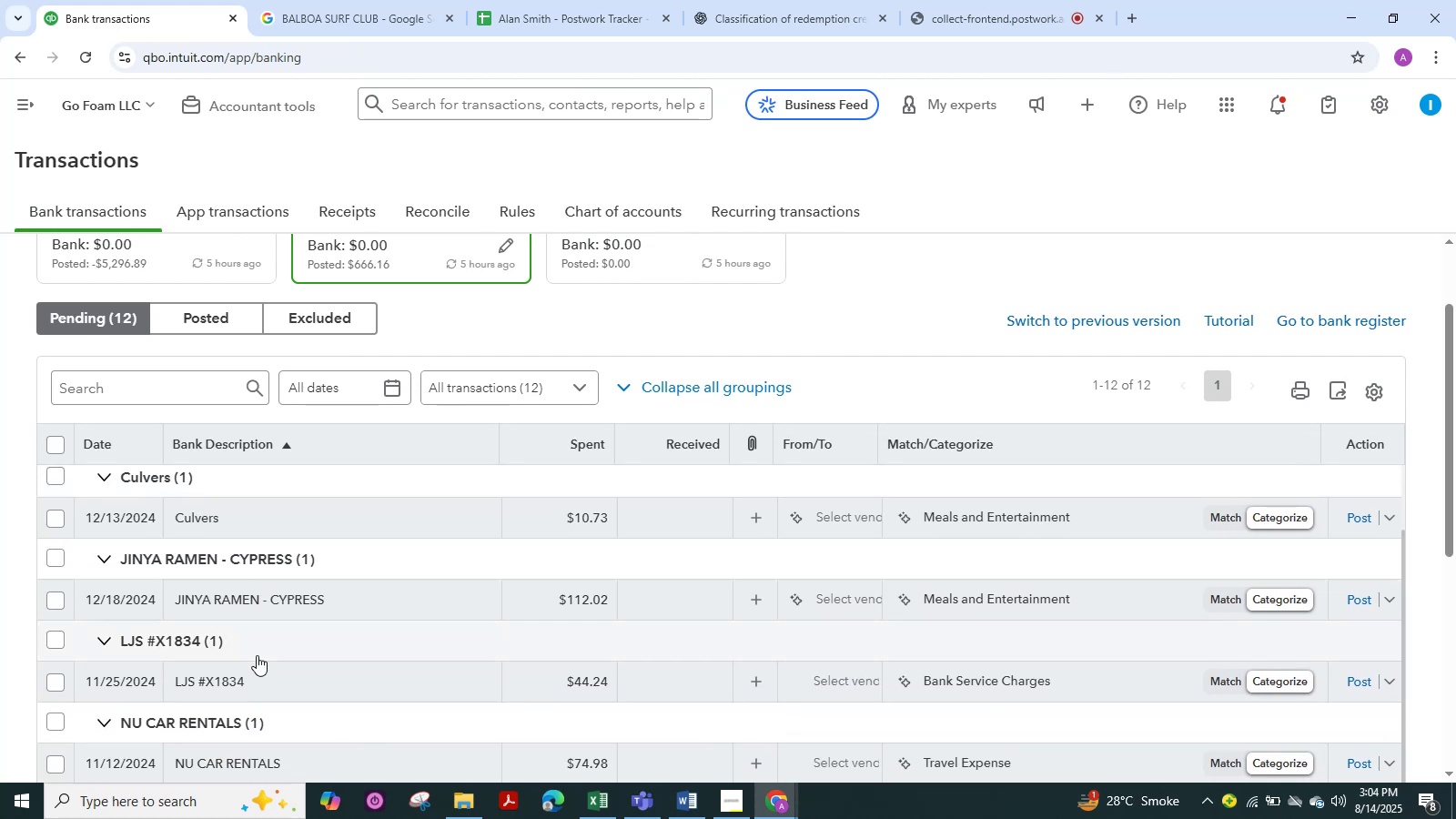 
scroll: coordinate [214, 571], scroll_direction: up, amount: 1.0
 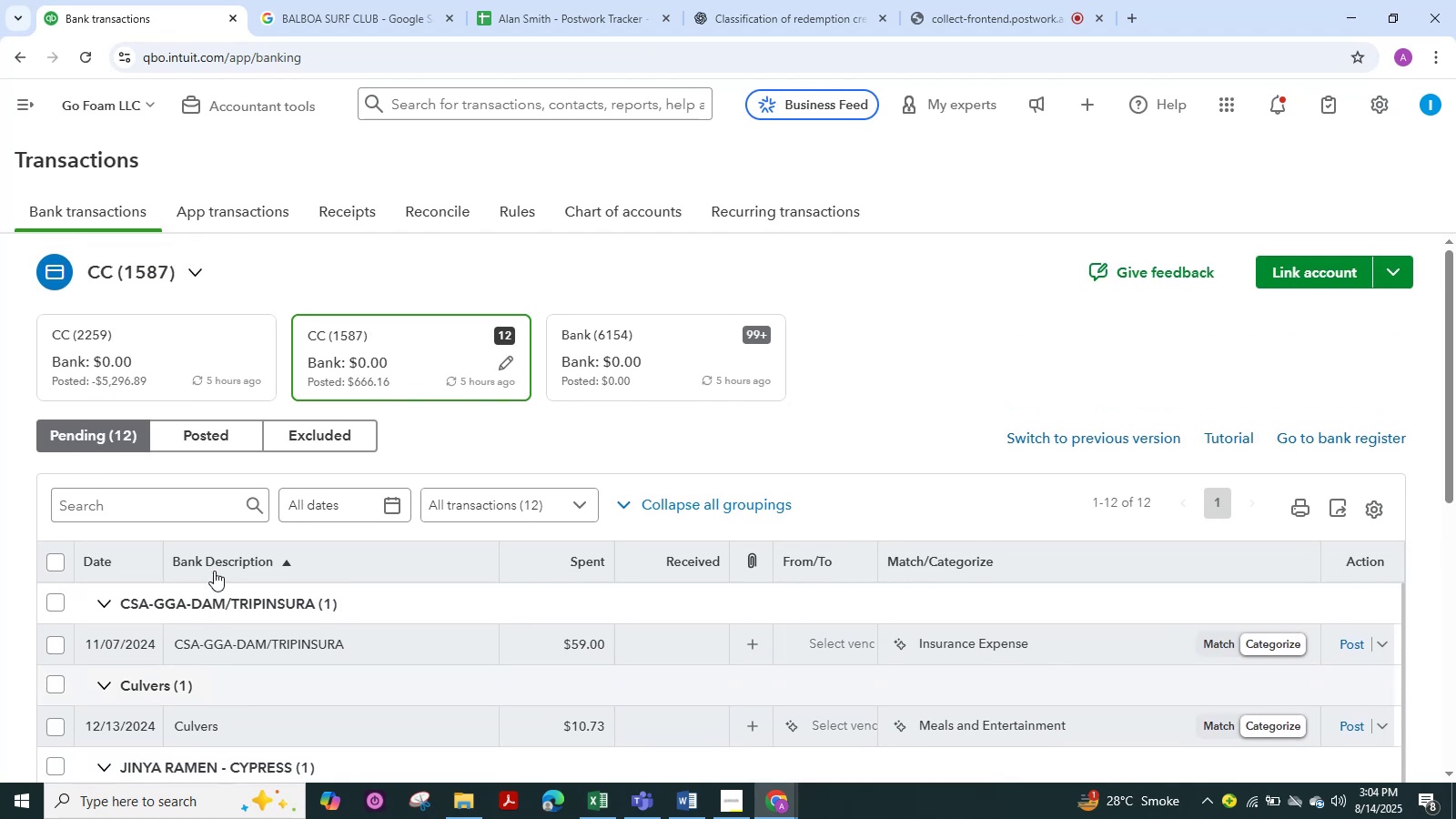 
scroll: coordinate [214, 571], scroll_direction: down, amount: 2.0
 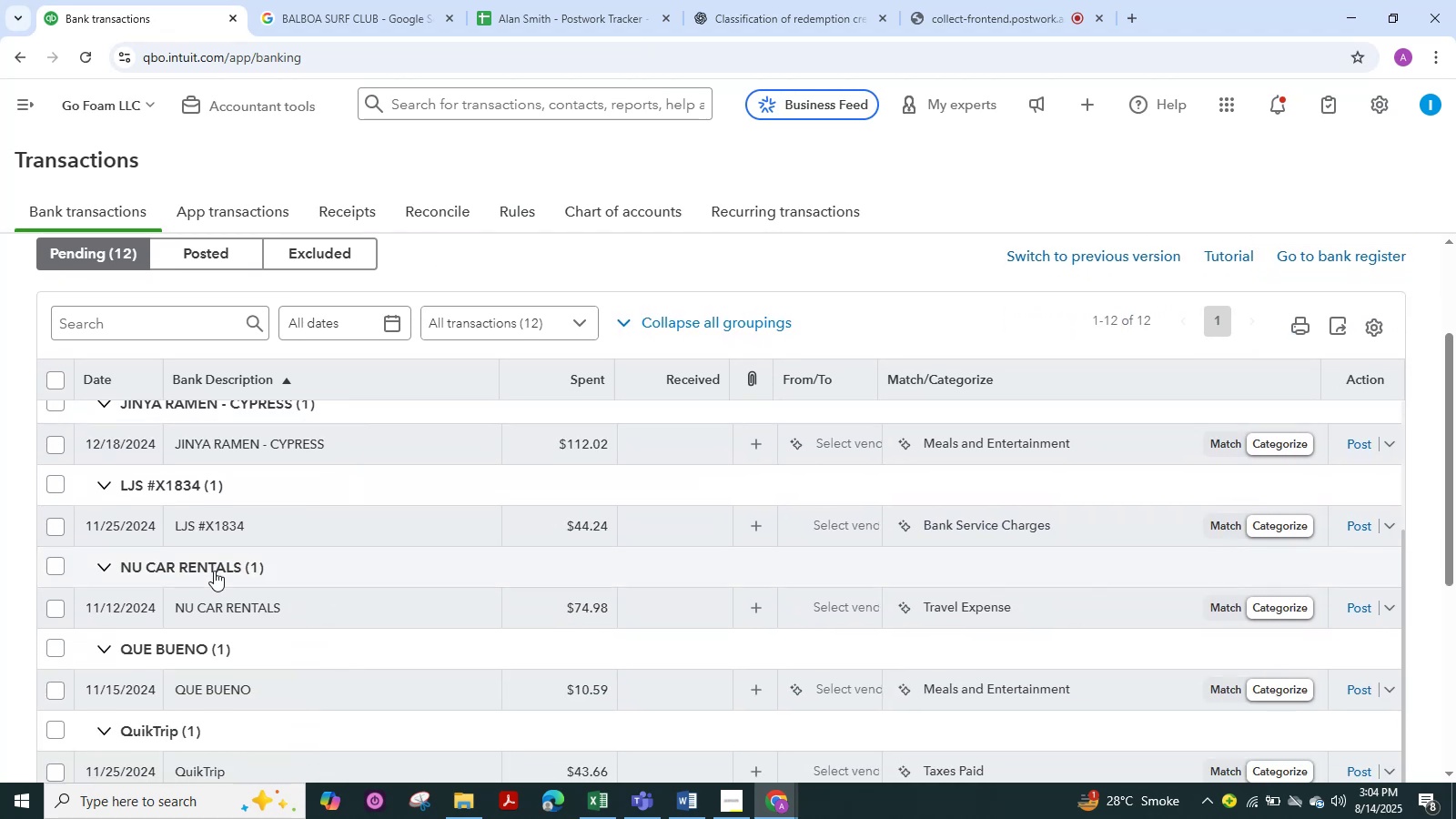 
scroll: coordinate [214, 571], scroll_direction: up, amount: 1.0
 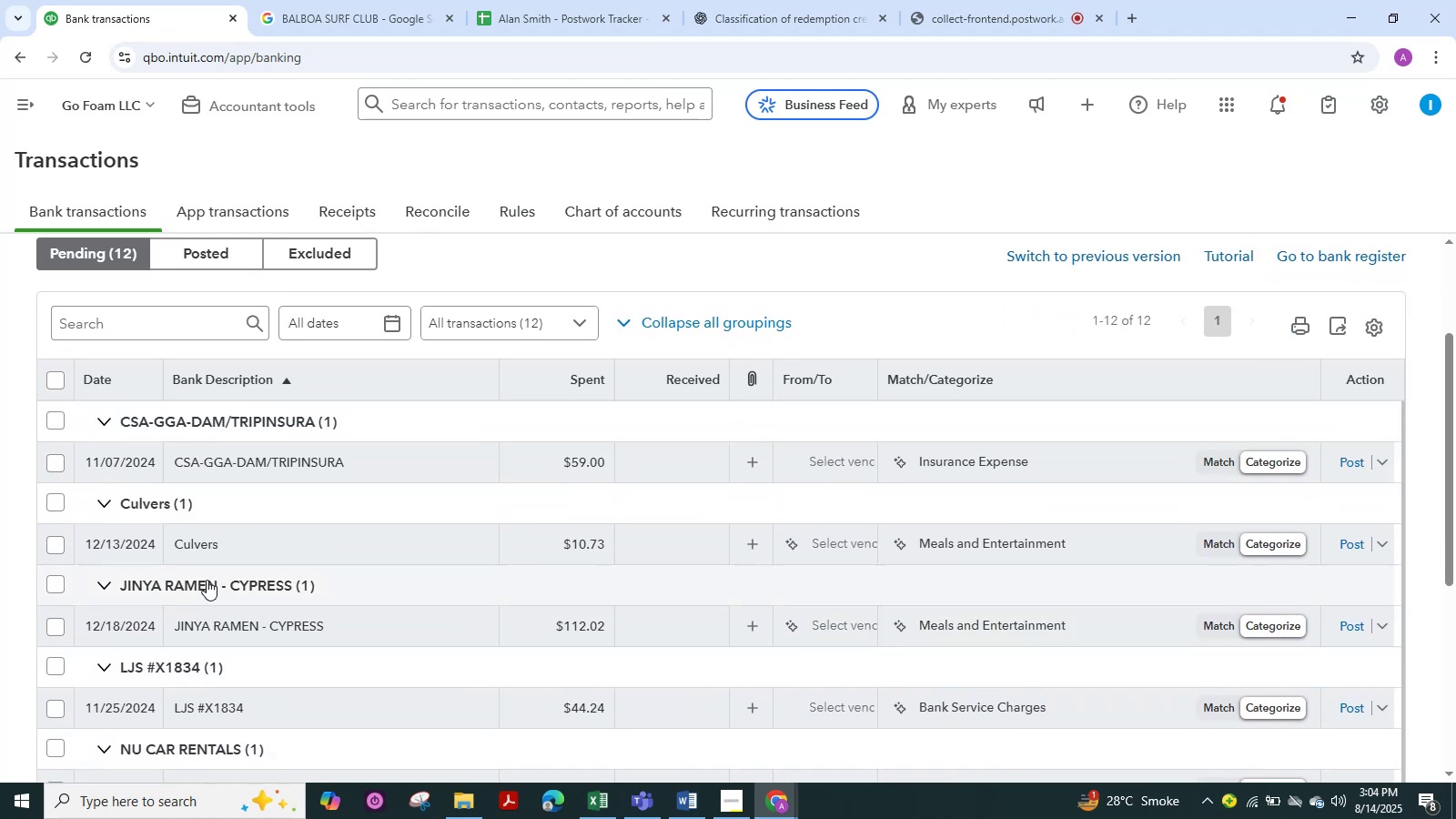 
wait(9.58)
 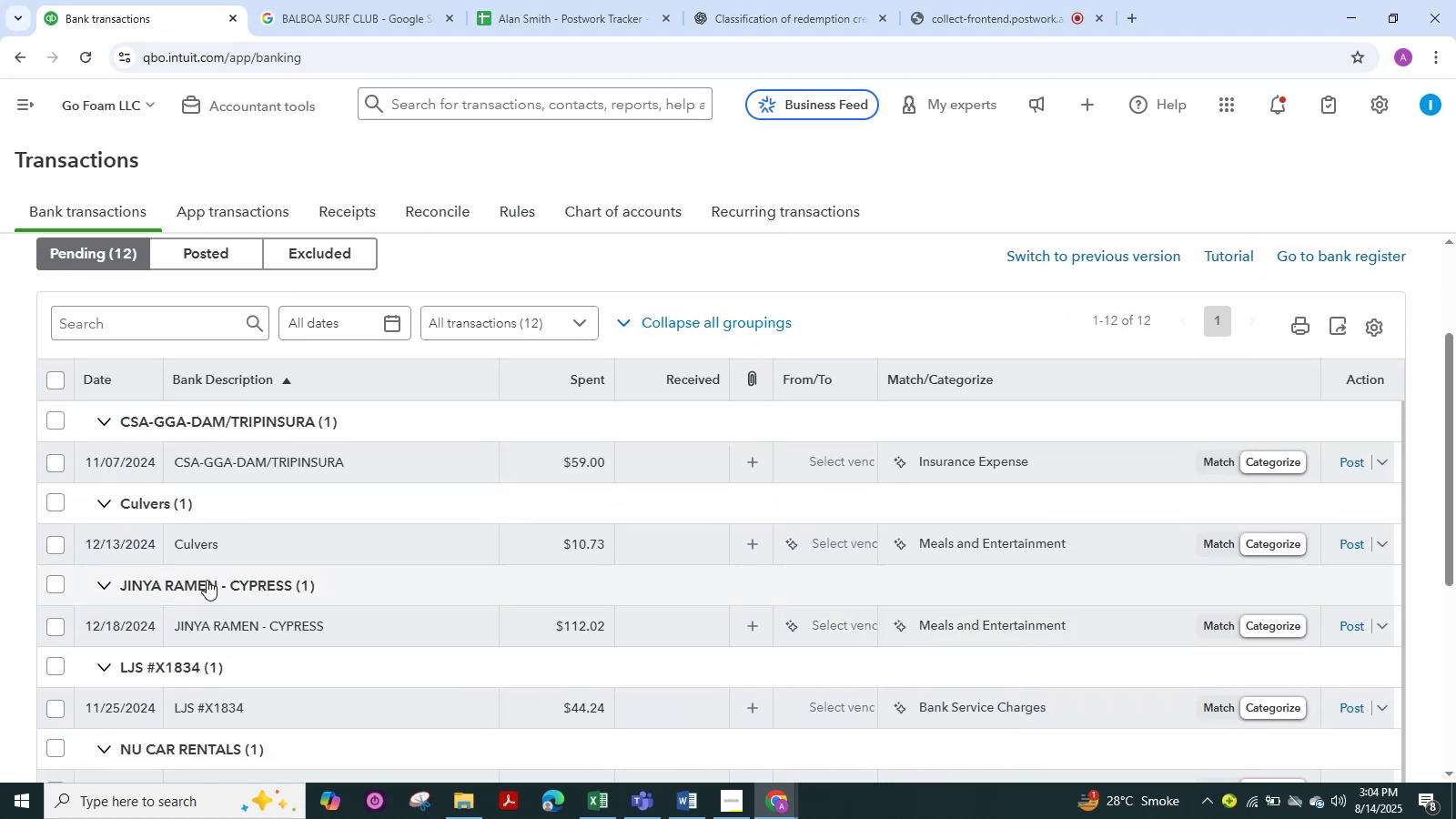 
left_click([217, 460])
 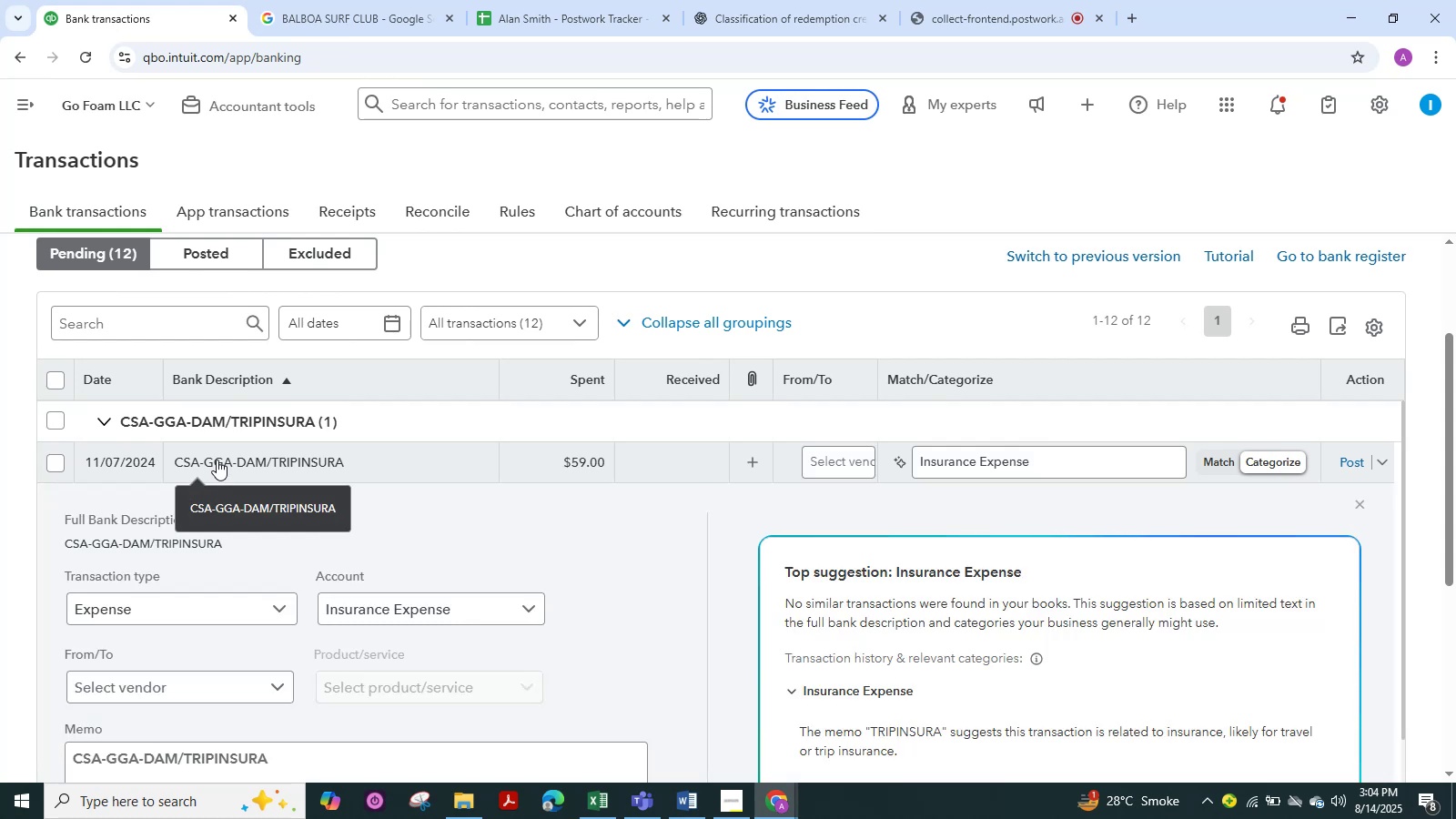 
scroll: coordinate [229, 701], scroll_direction: down, amount: 2.0
 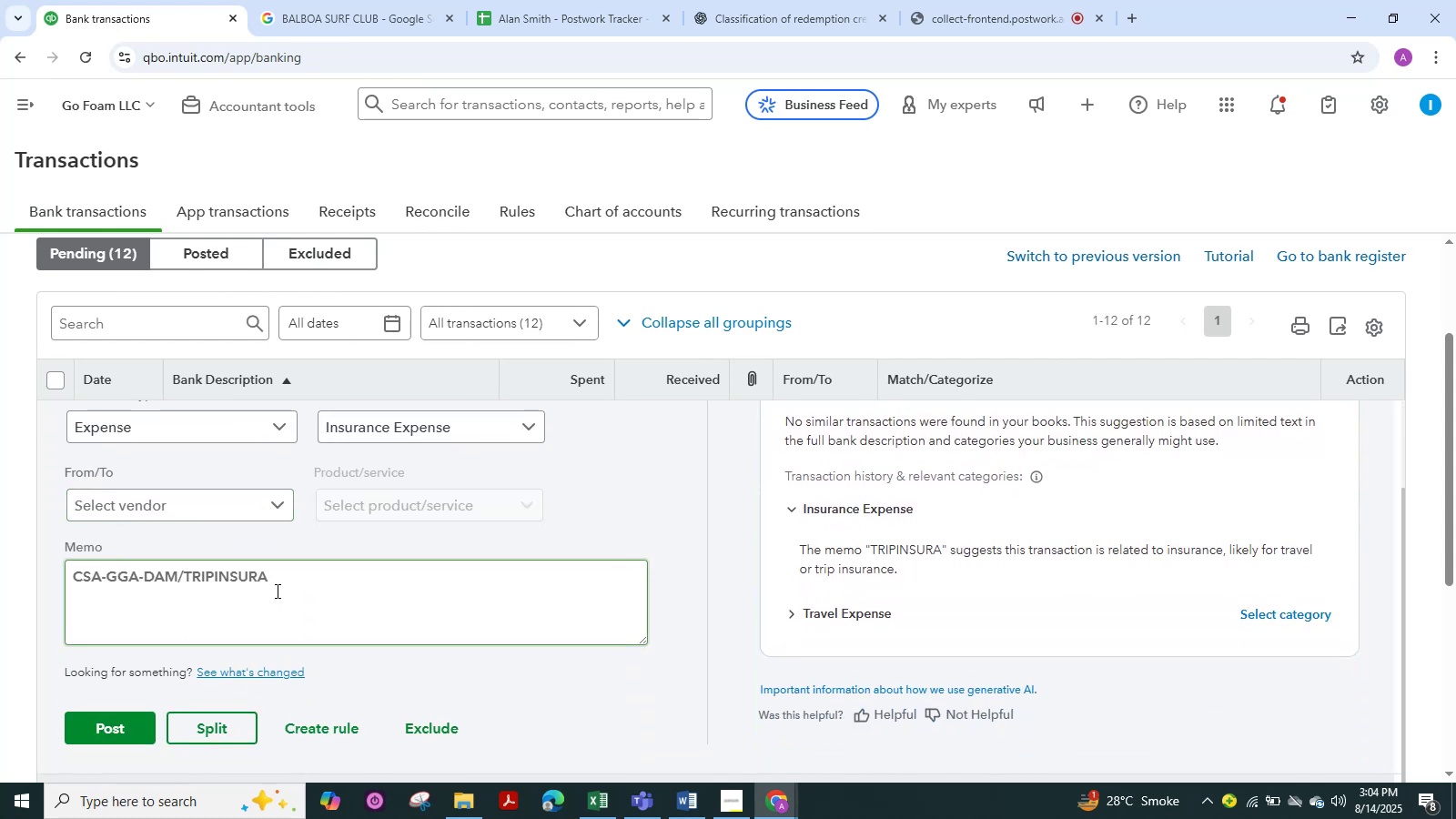 
left_click_drag(start_coordinate=[275, 583], to_coordinate=[69, 592])
 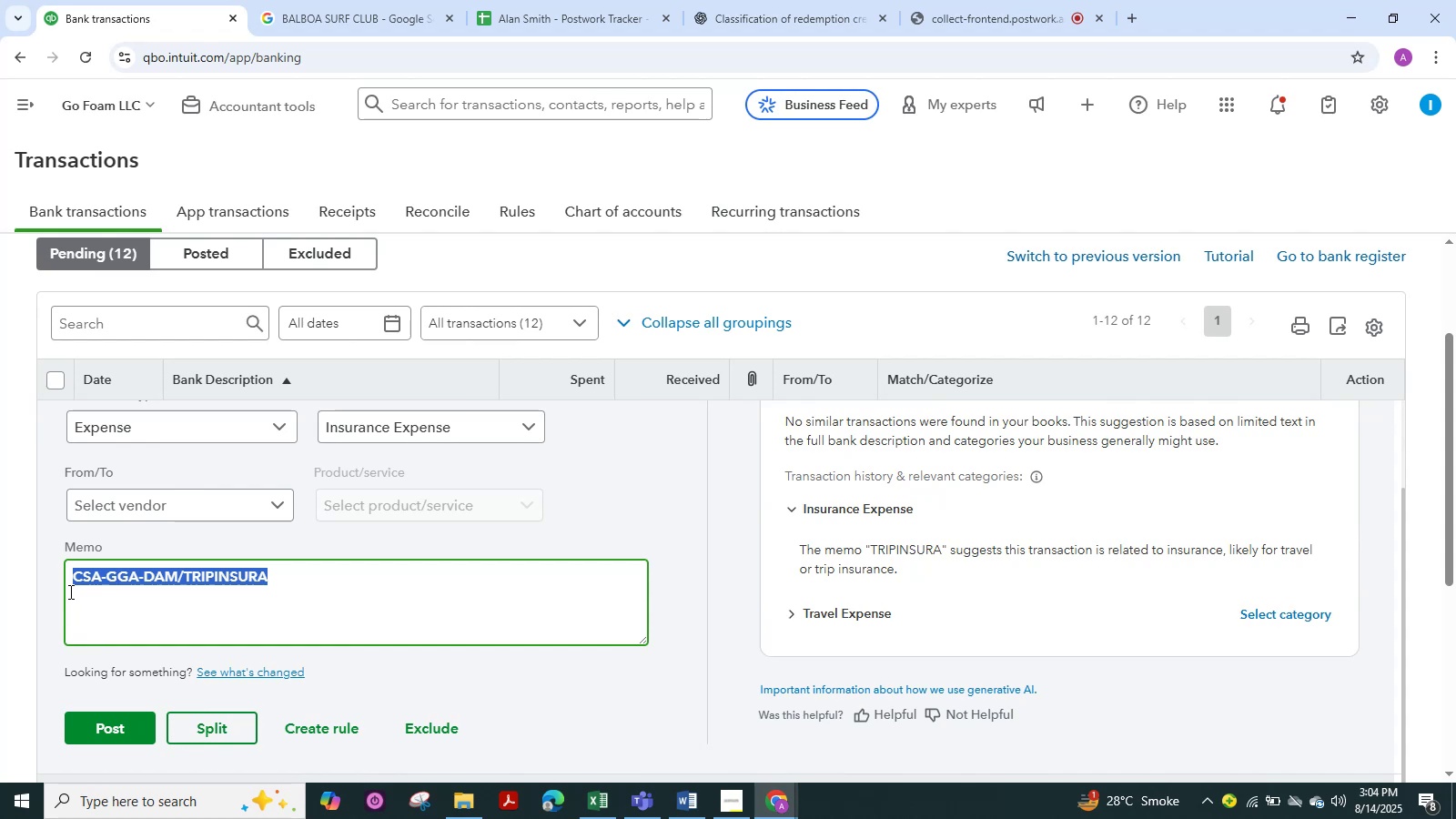 
key(Control+C)
 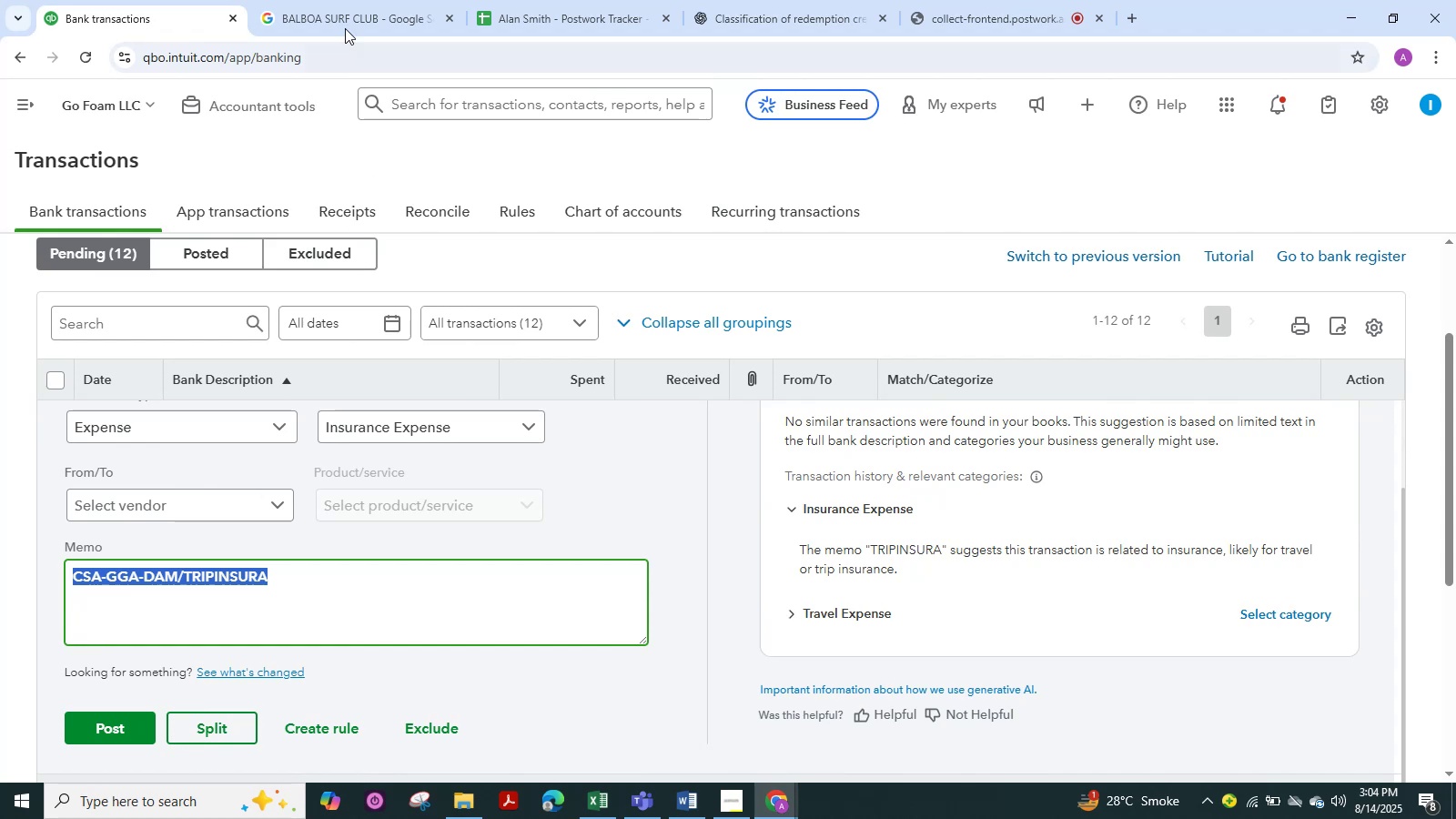 
left_click([353, 10])
 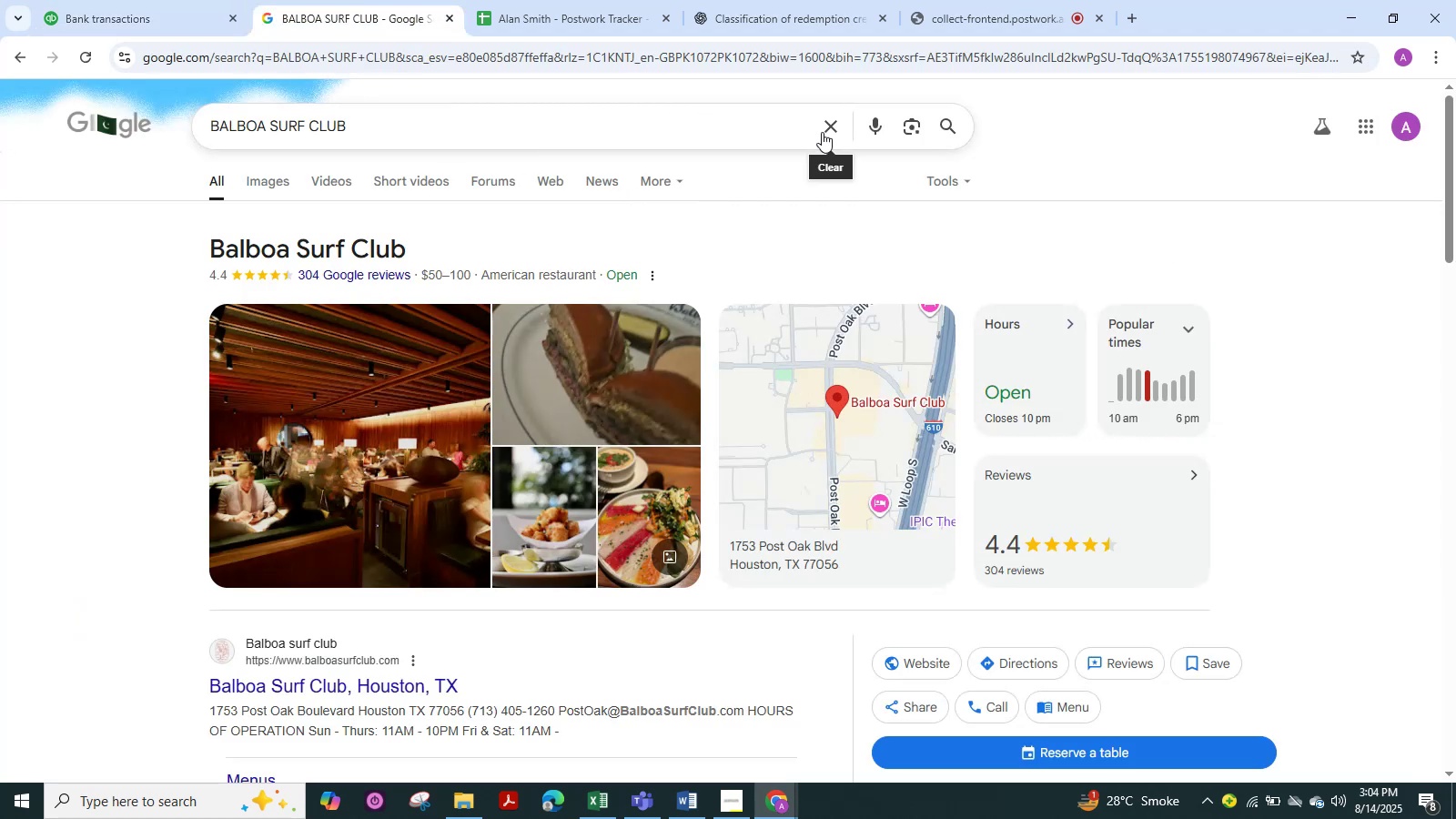 
left_click([824, 127])
 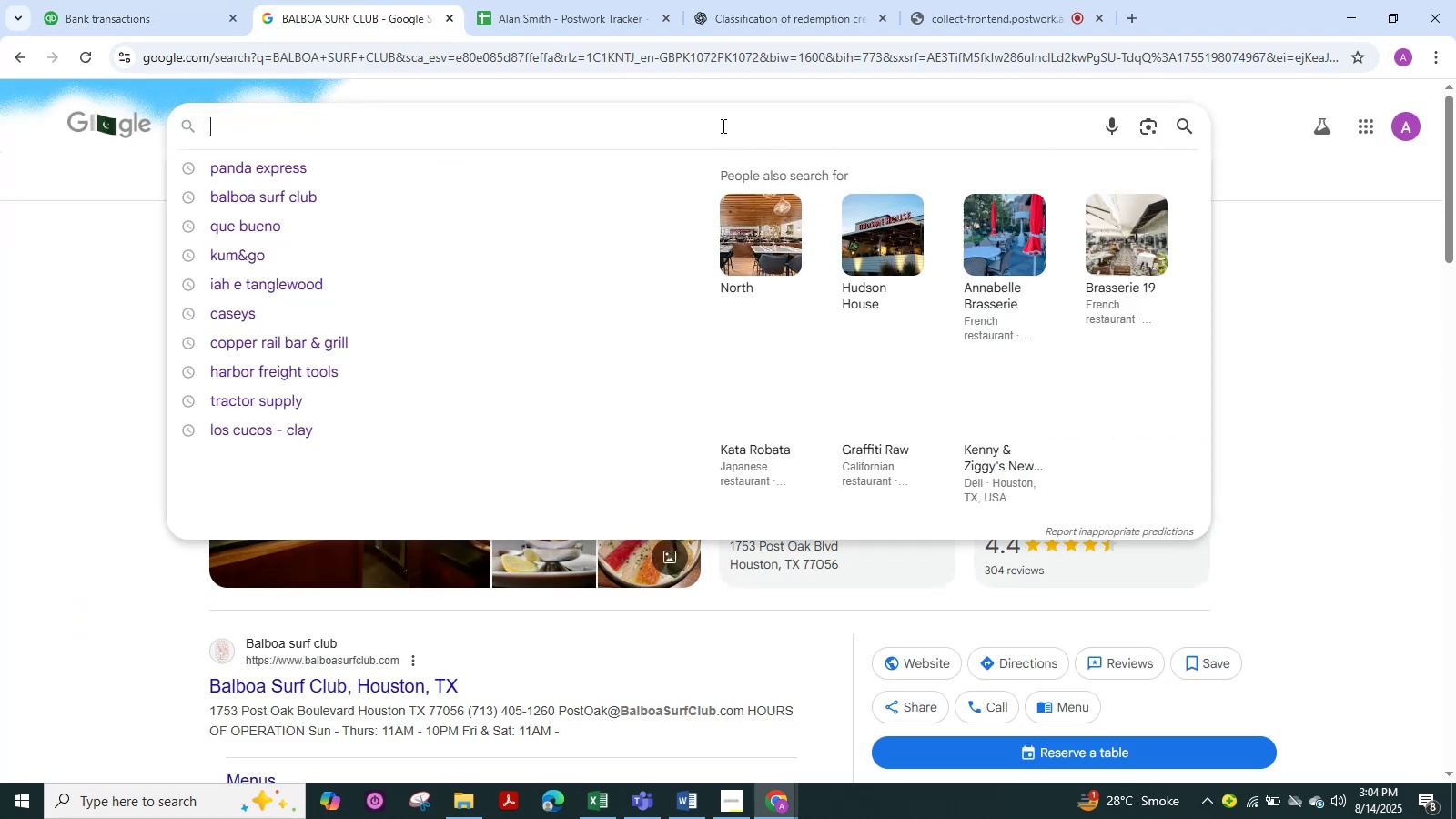 
left_click([719, 123])
 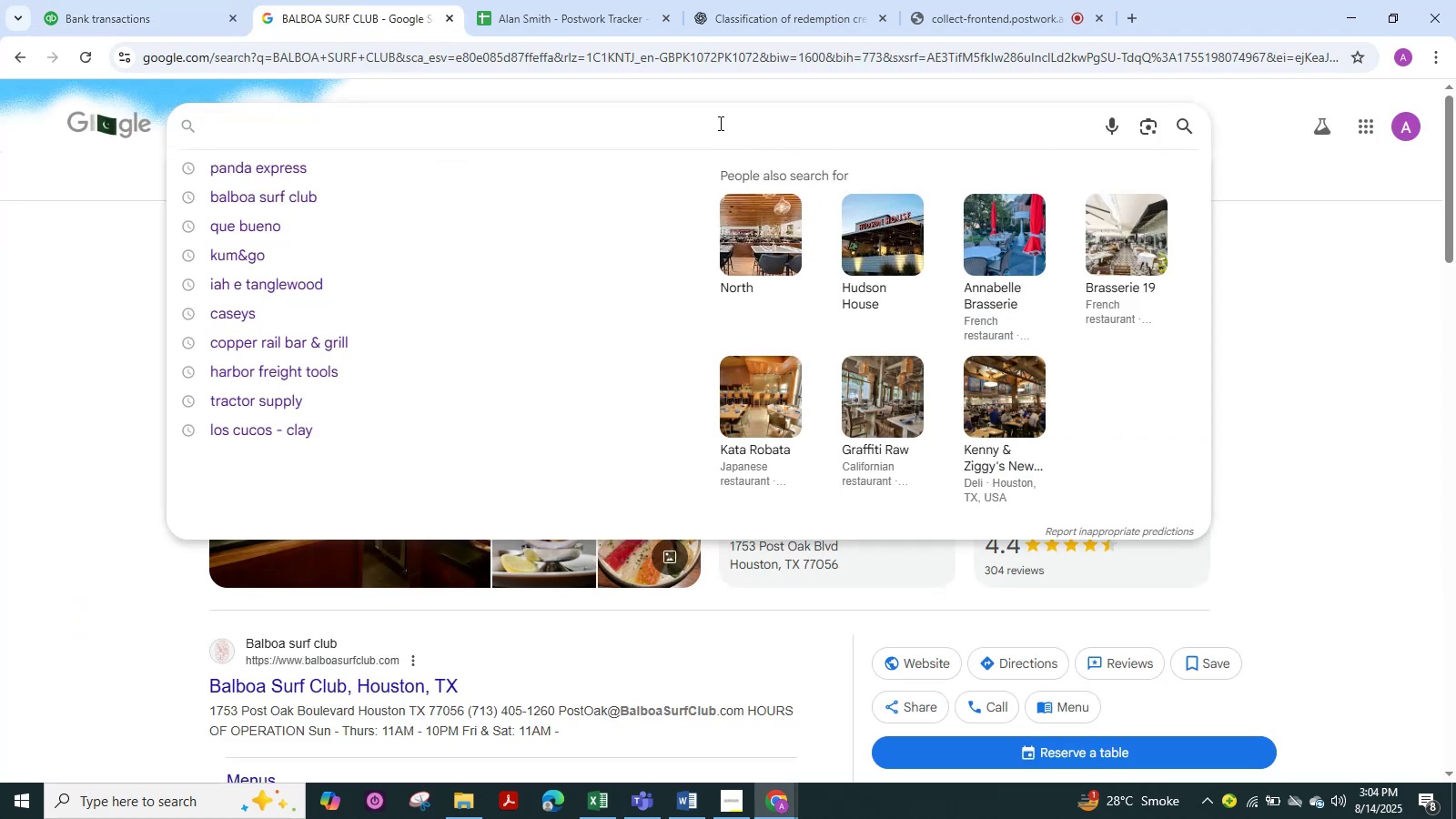 
key(Control+V)
 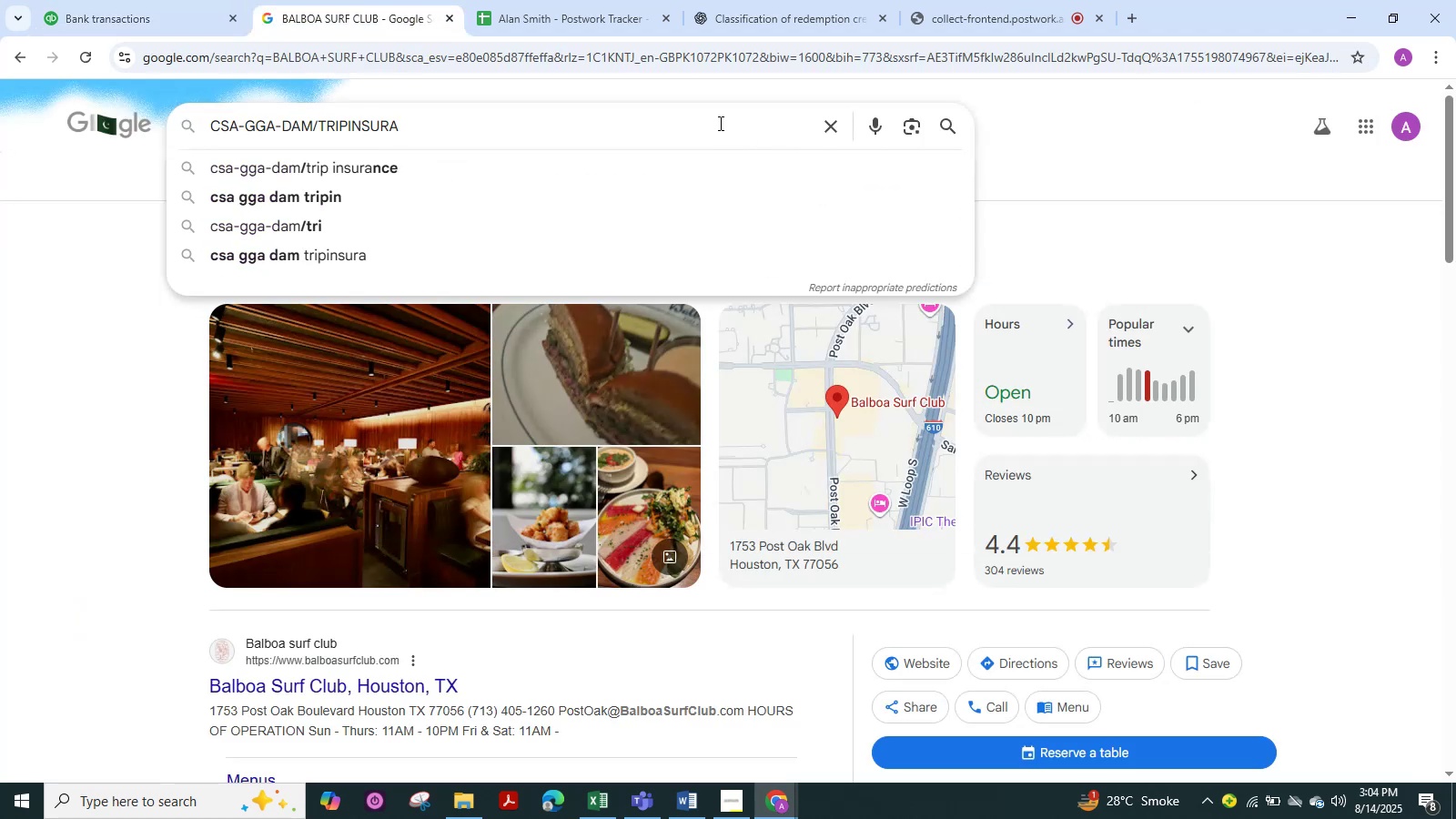 
key(NumpadEnter)
 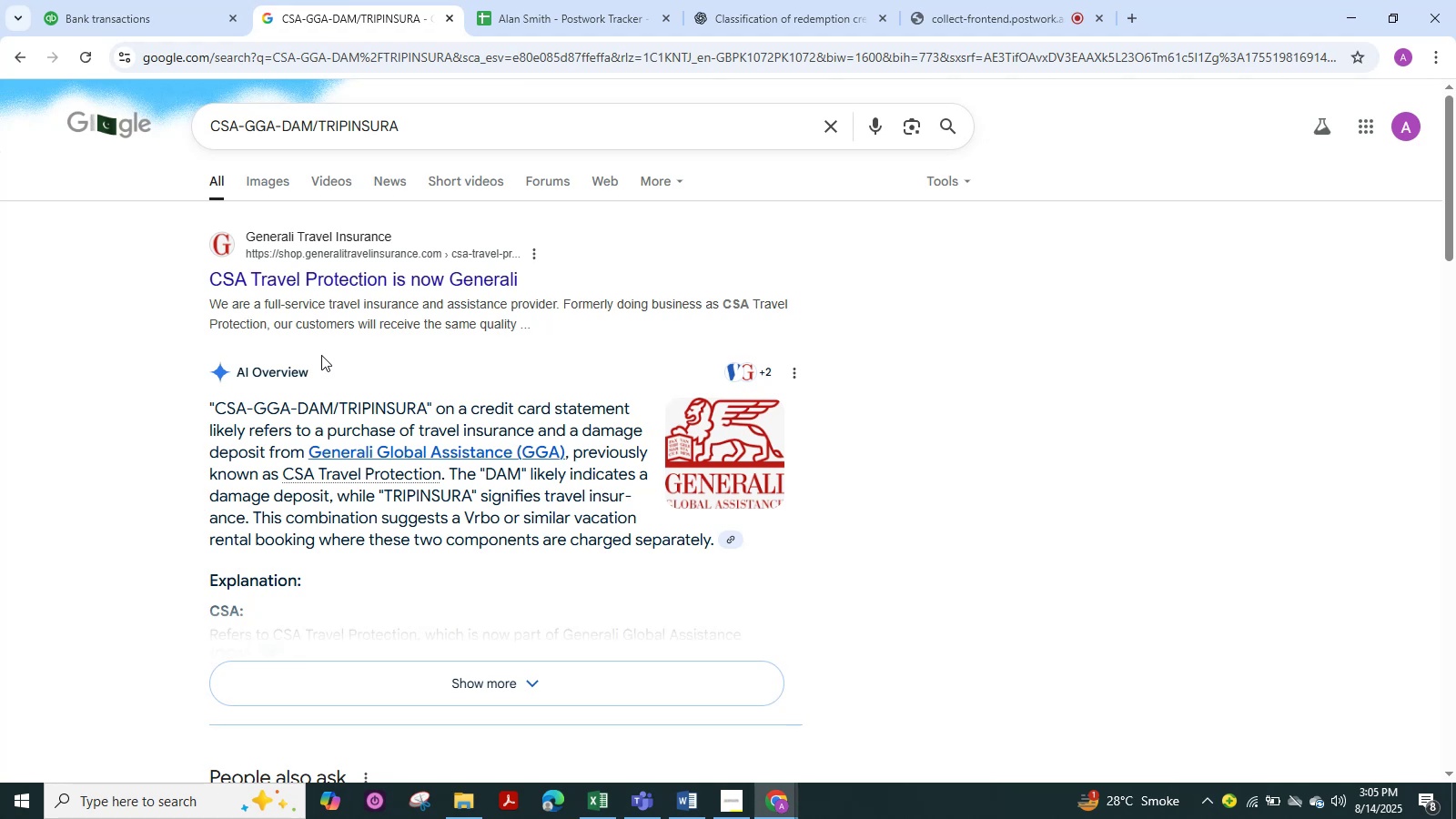 
wait(29.97)
 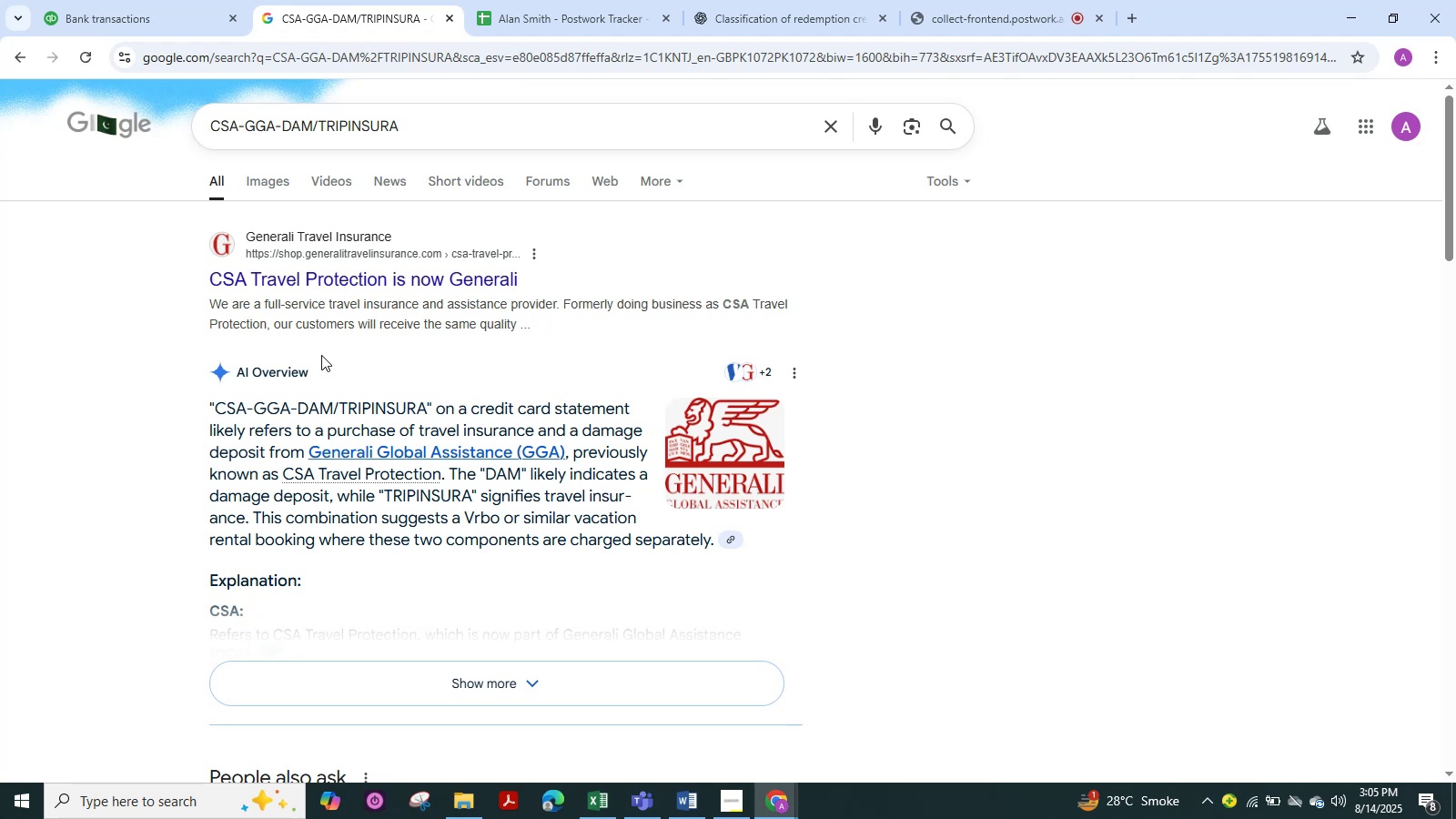 
scroll: coordinate [321, 355], scroll_direction: down, amount: 1.0
 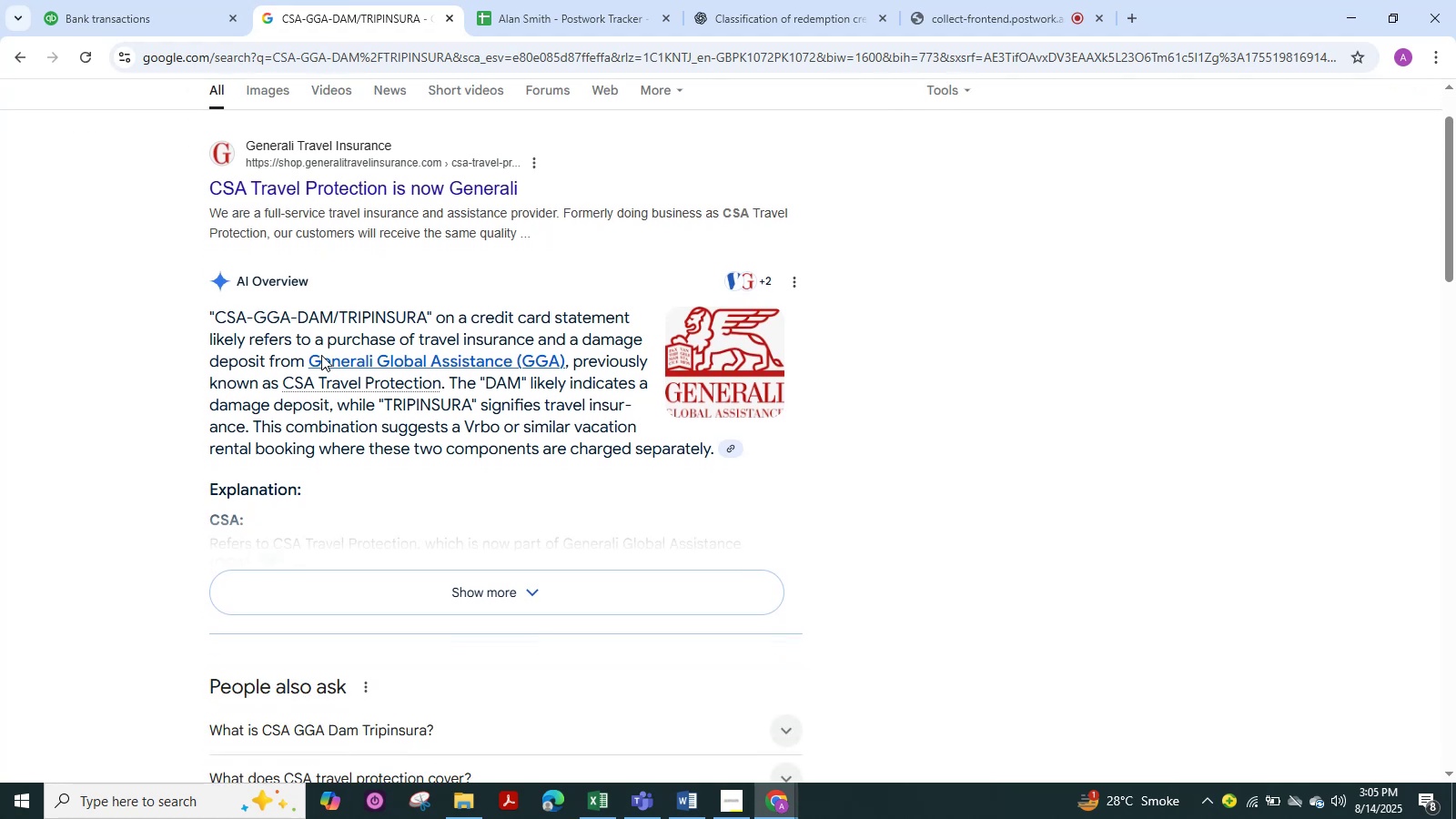 
scroll: coordinate [321, 355], scroll_direction: up, amount: 1.0
 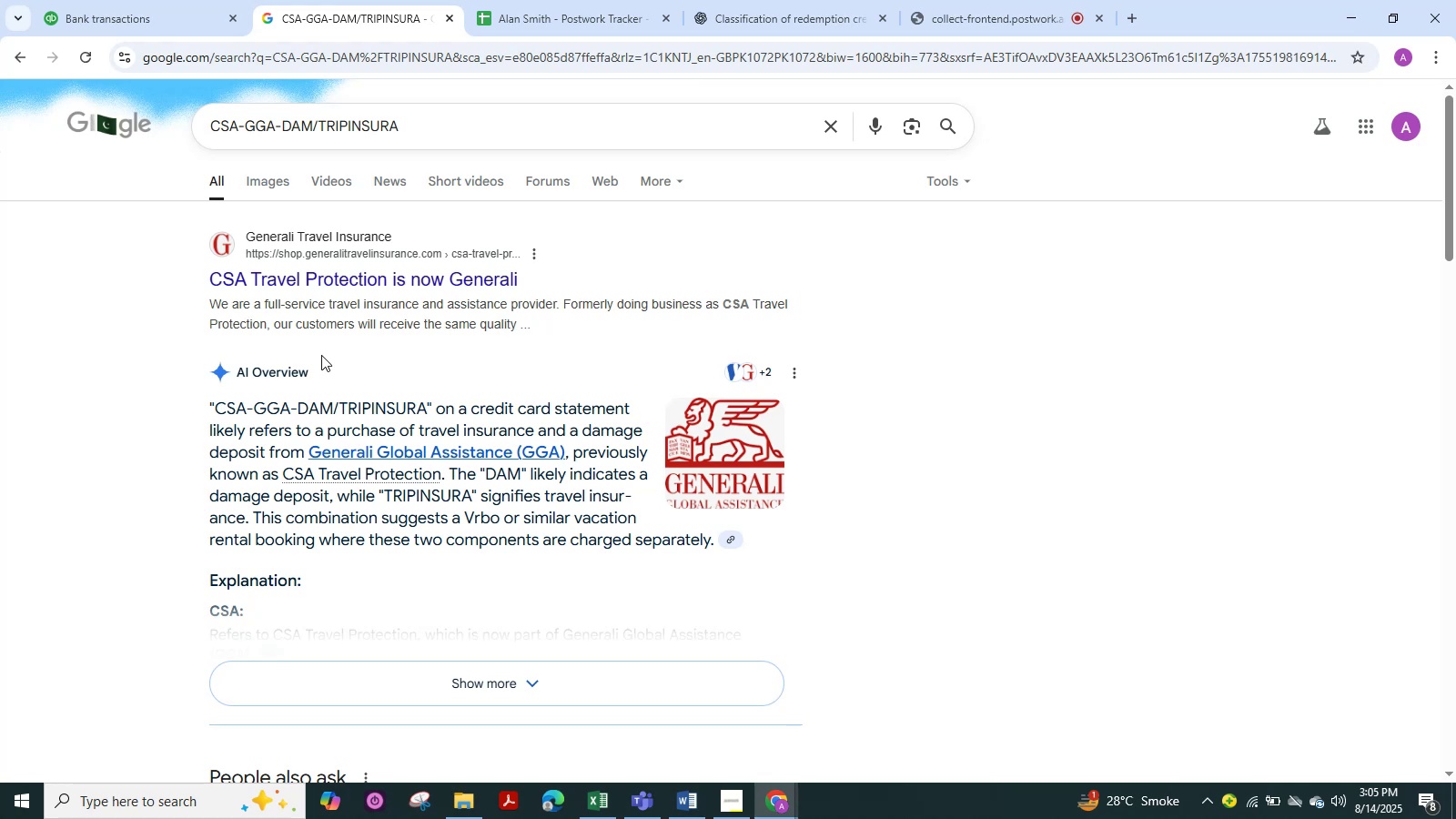 
wait(20.77)
 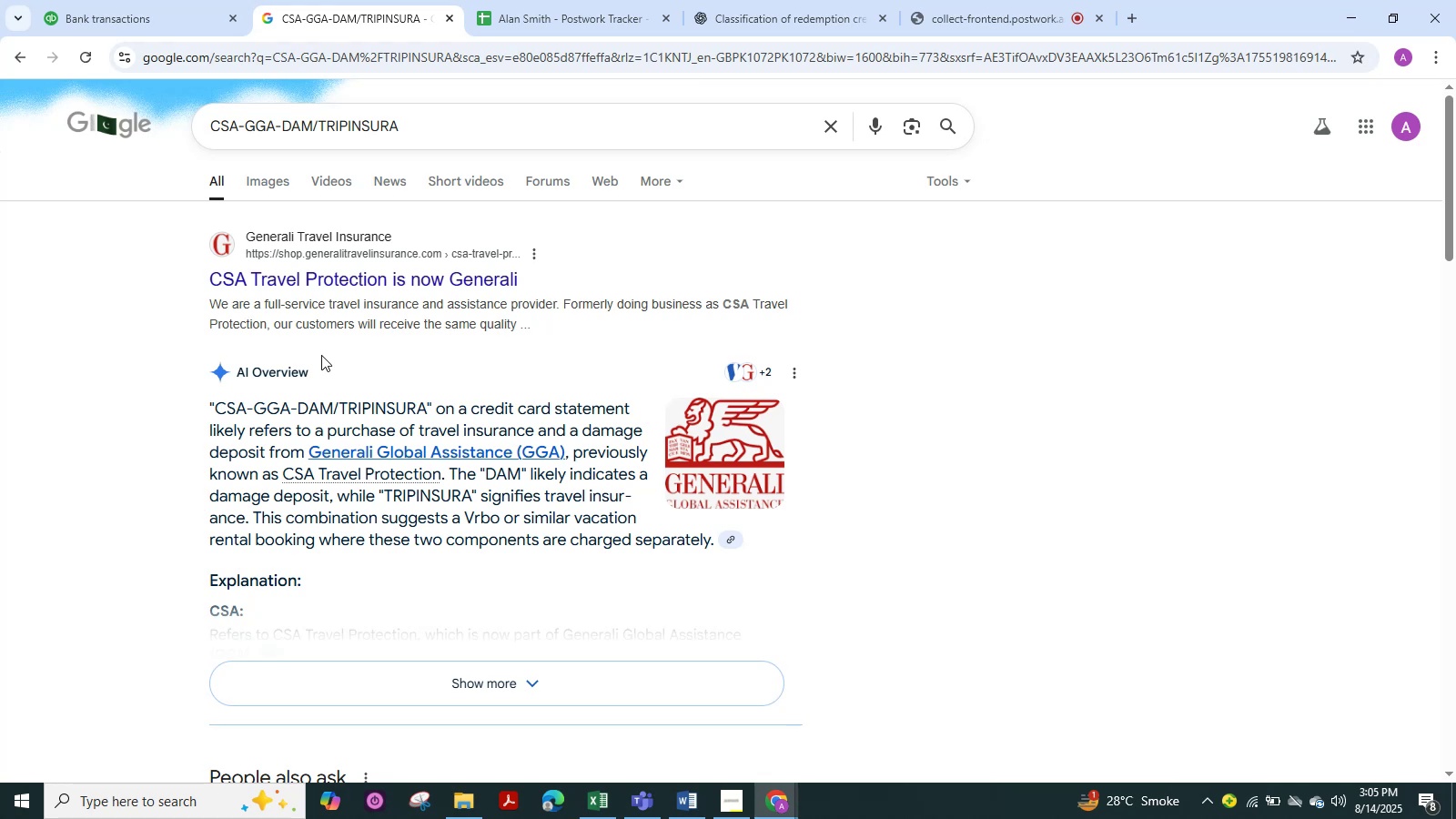 
scroll: coordinate [318, 218], scroll_direction: up, amount: 2.0
 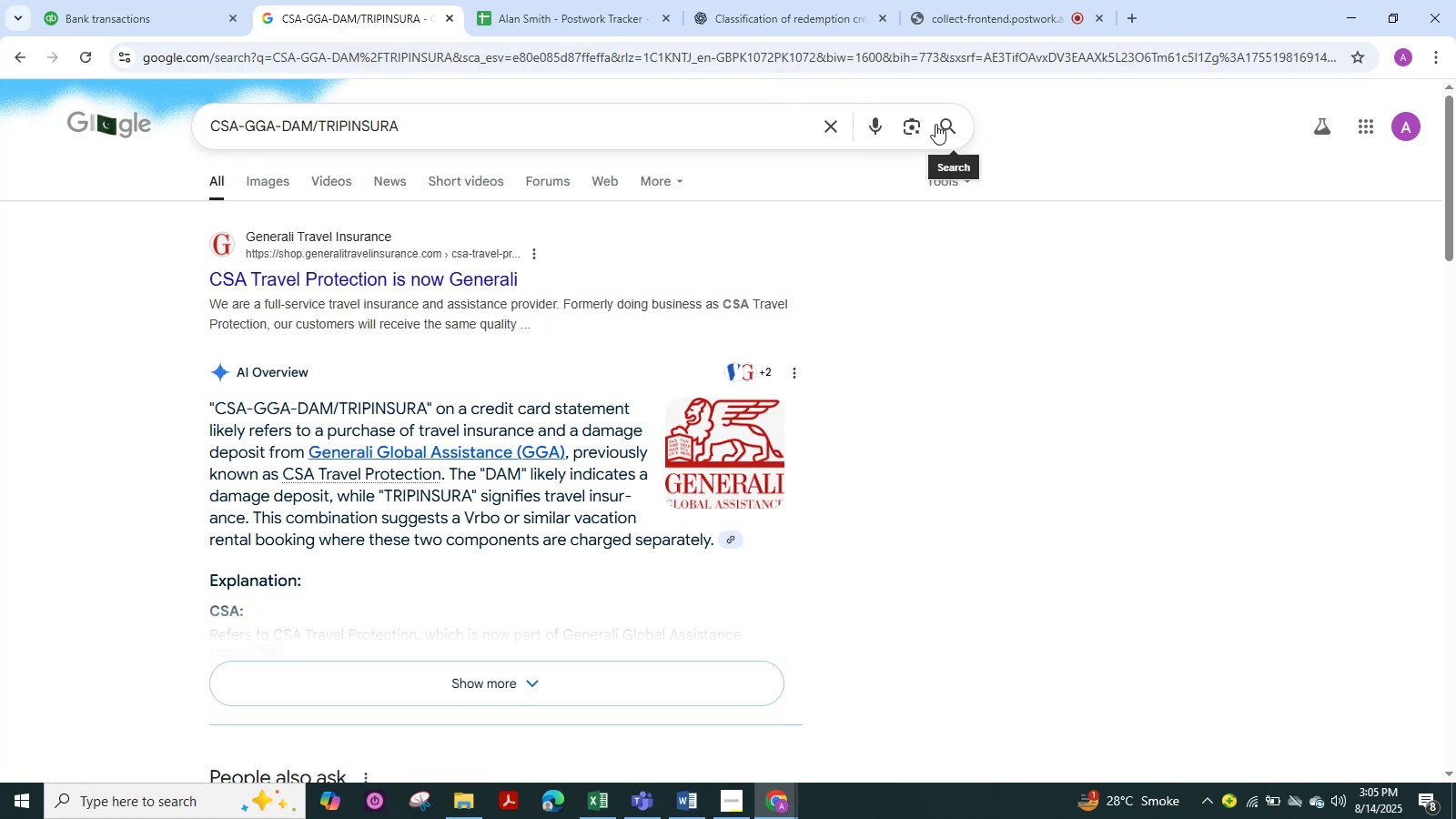 
left_click([942, 125])
 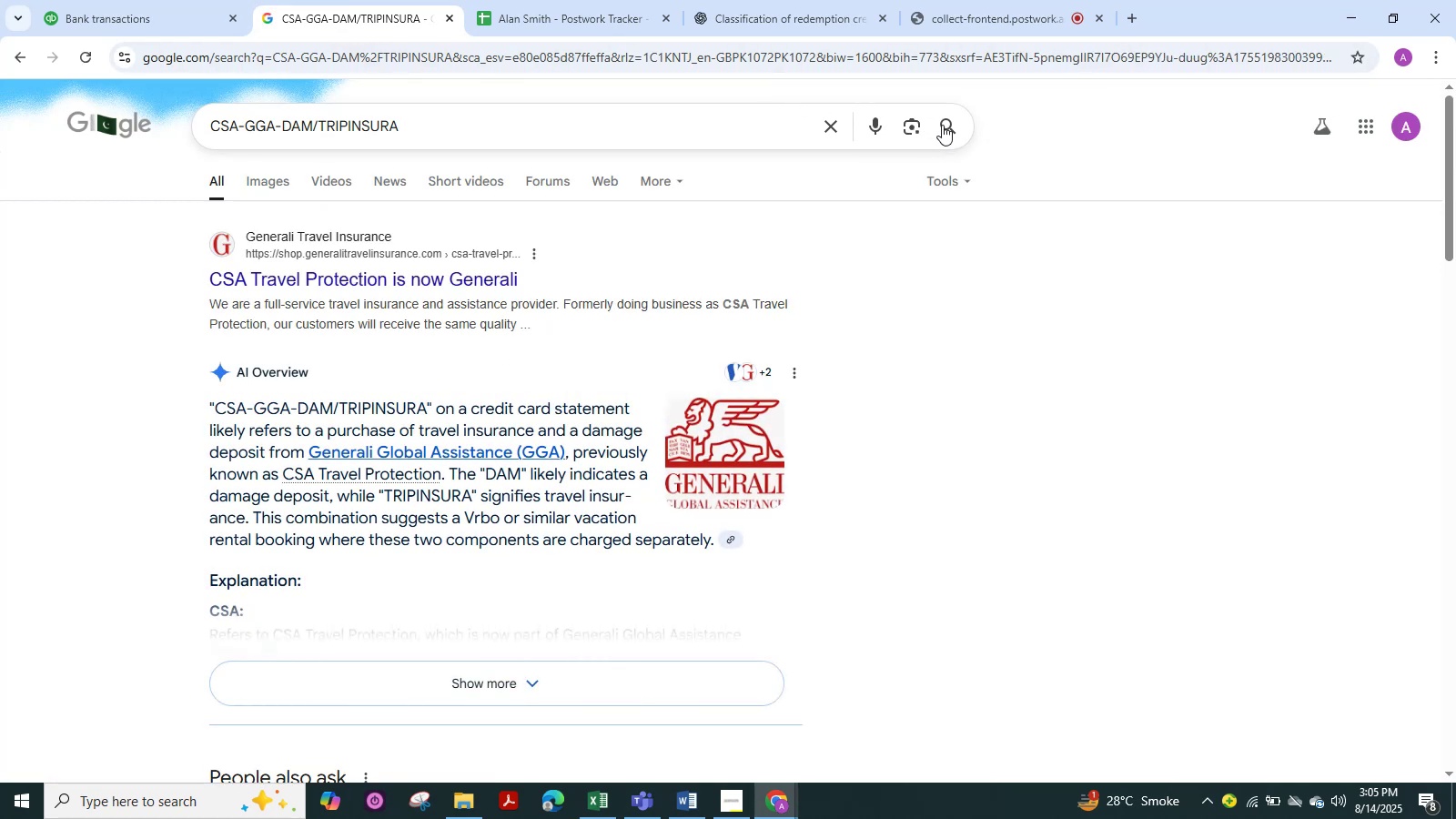 
wait(5.08)
 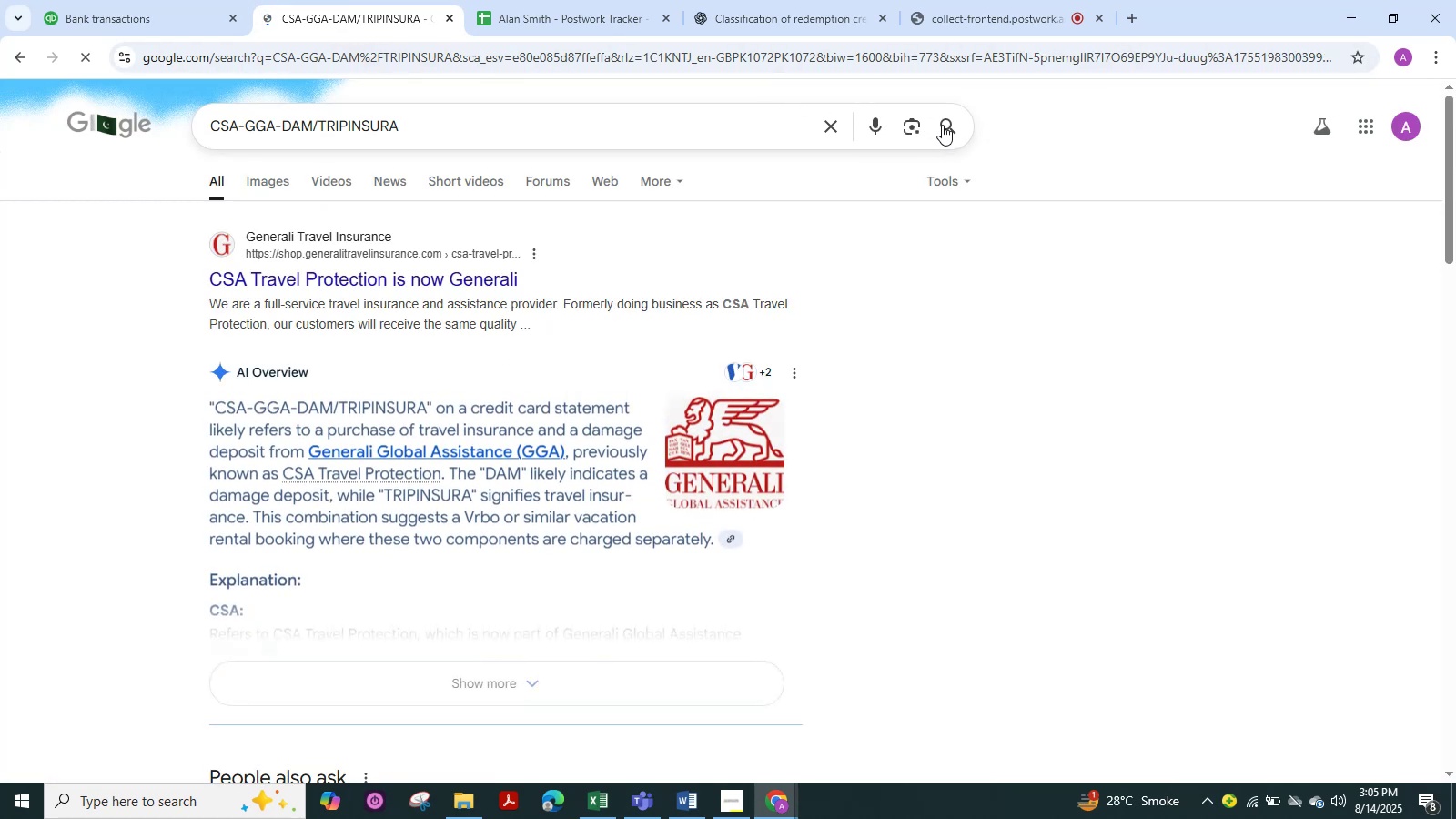 
left_click([110, 20])
 